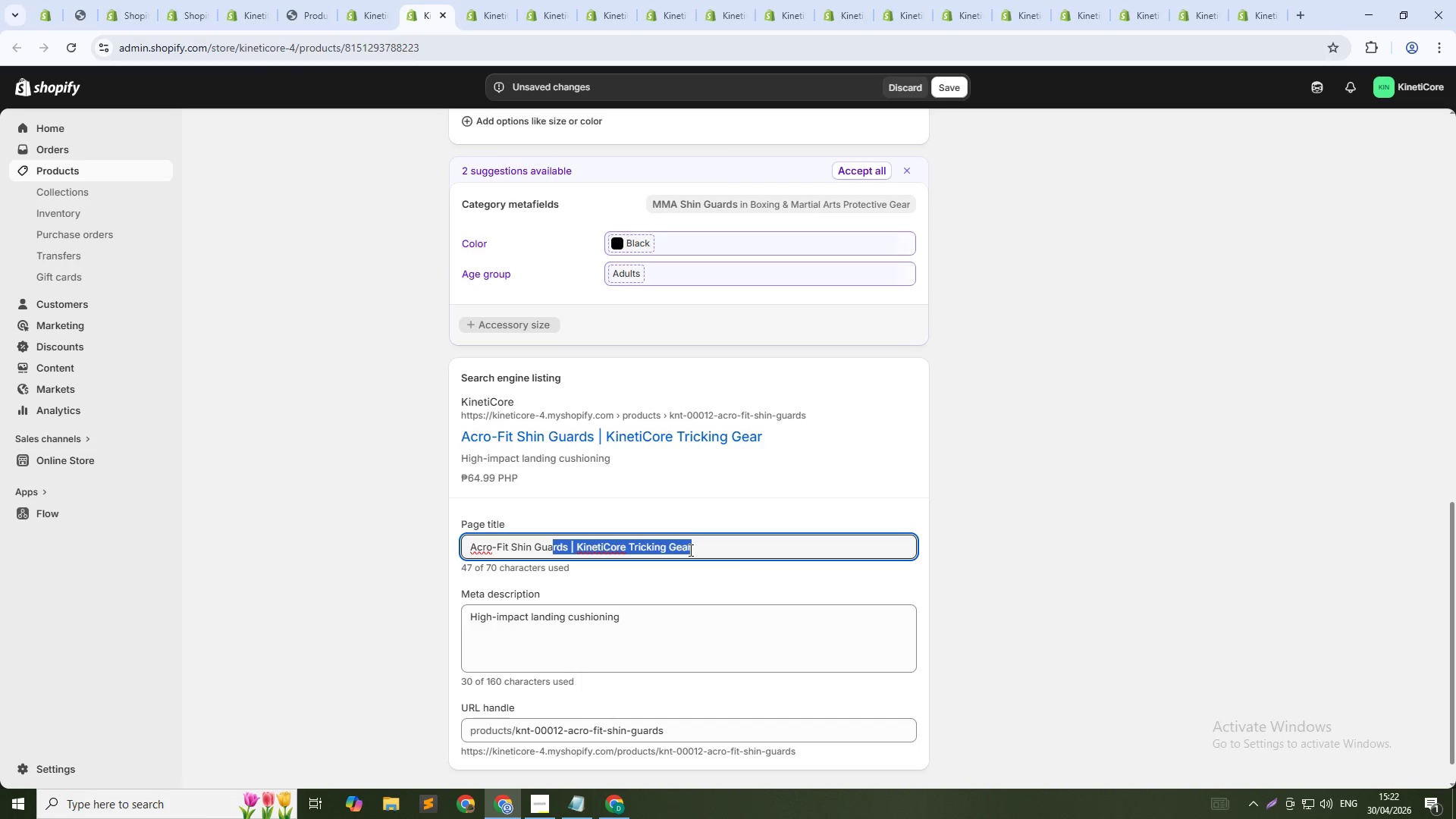 
key(Shift+ArrowRight)
 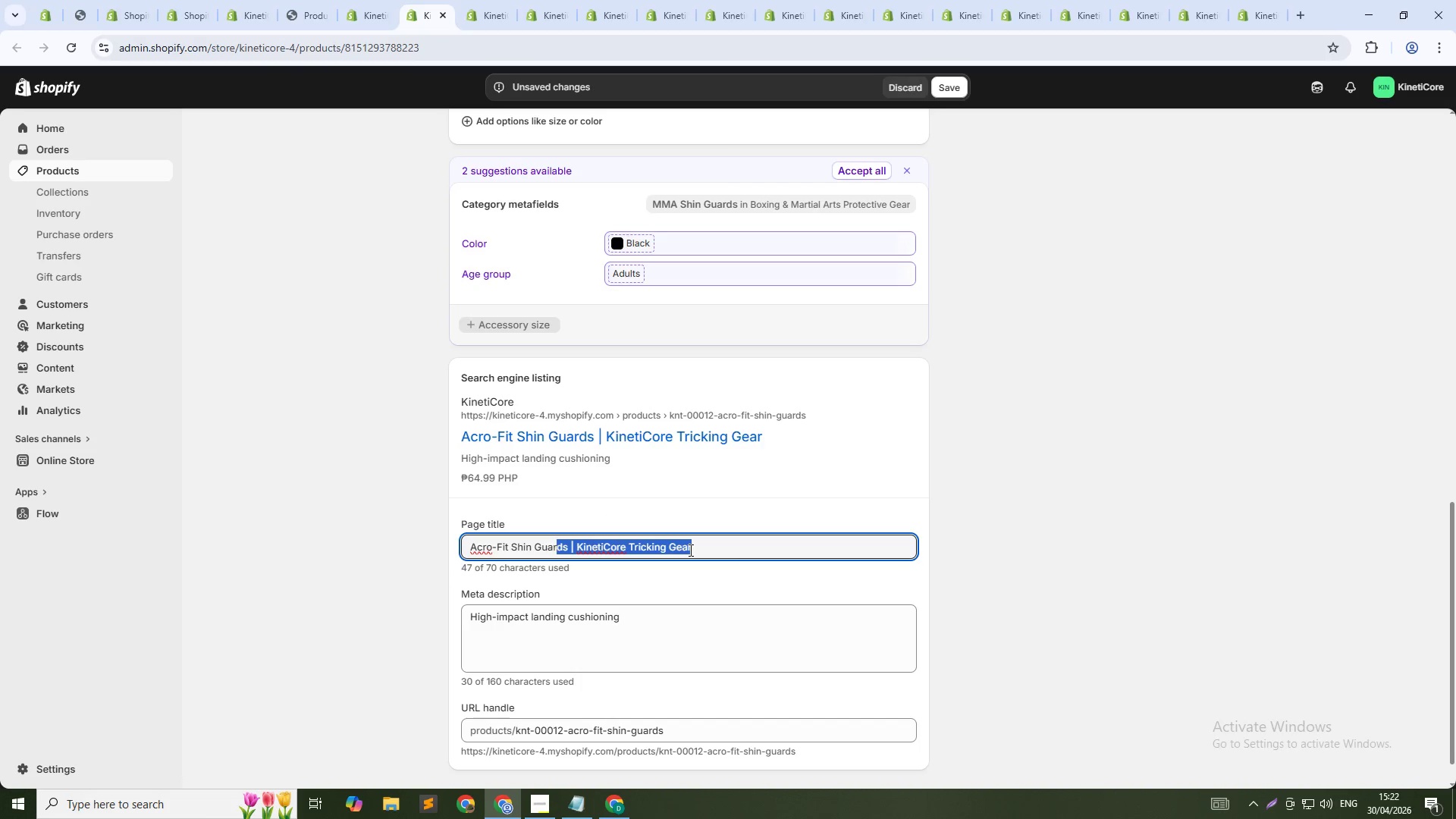 
key(Shift+ArrowRight)
 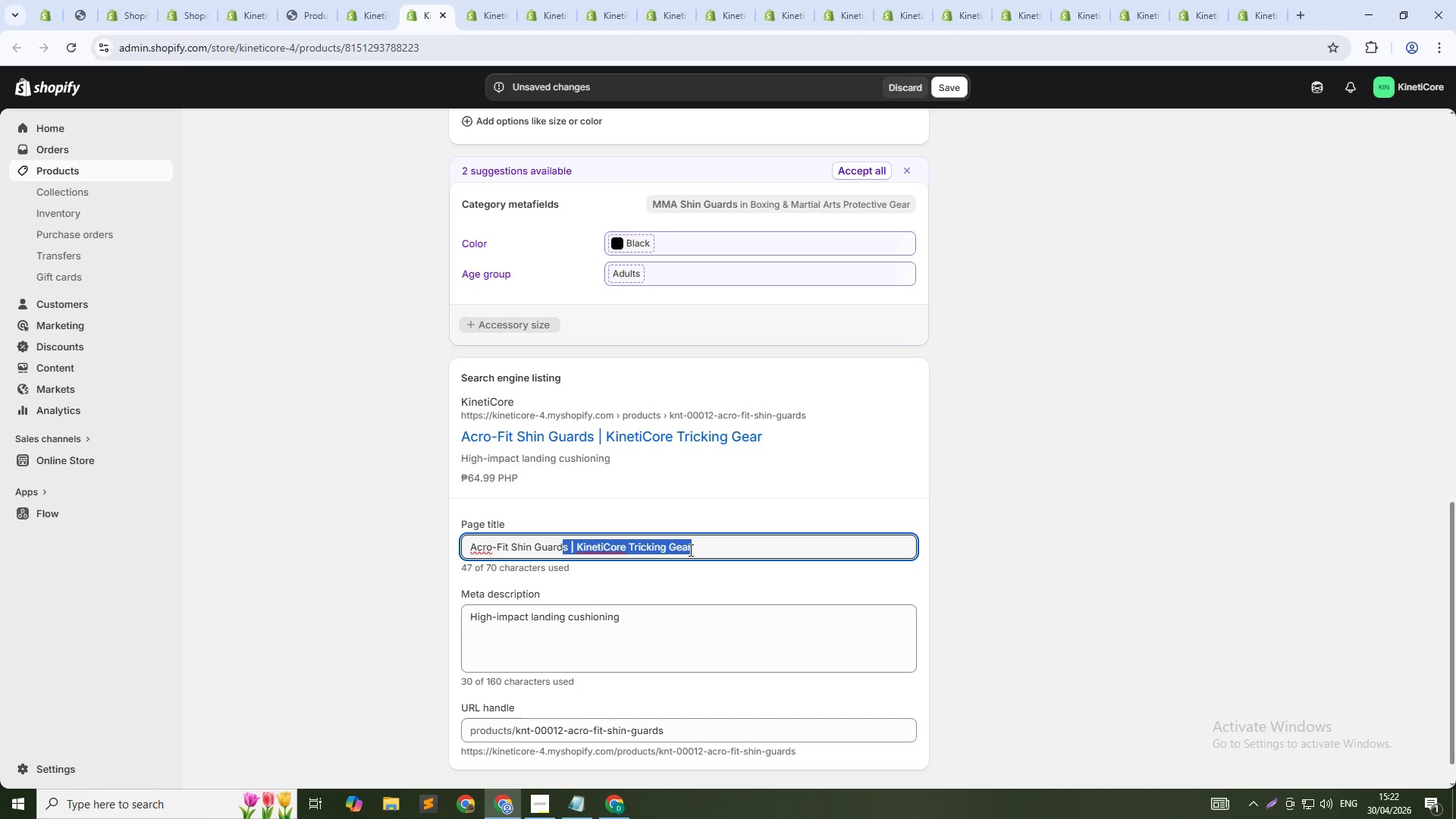 
key(Shift+ArrowRight)
 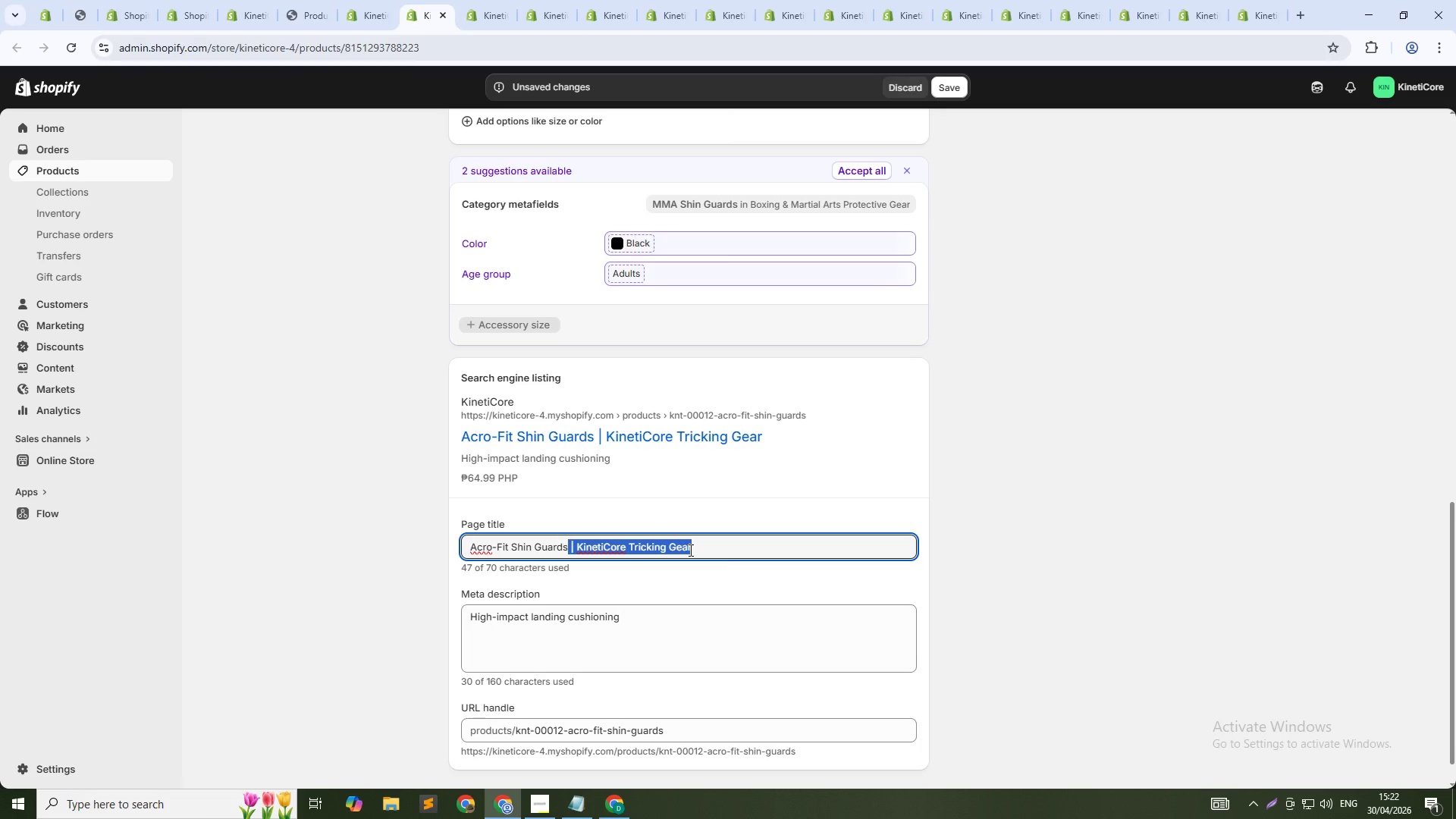 
key(Backspace)
 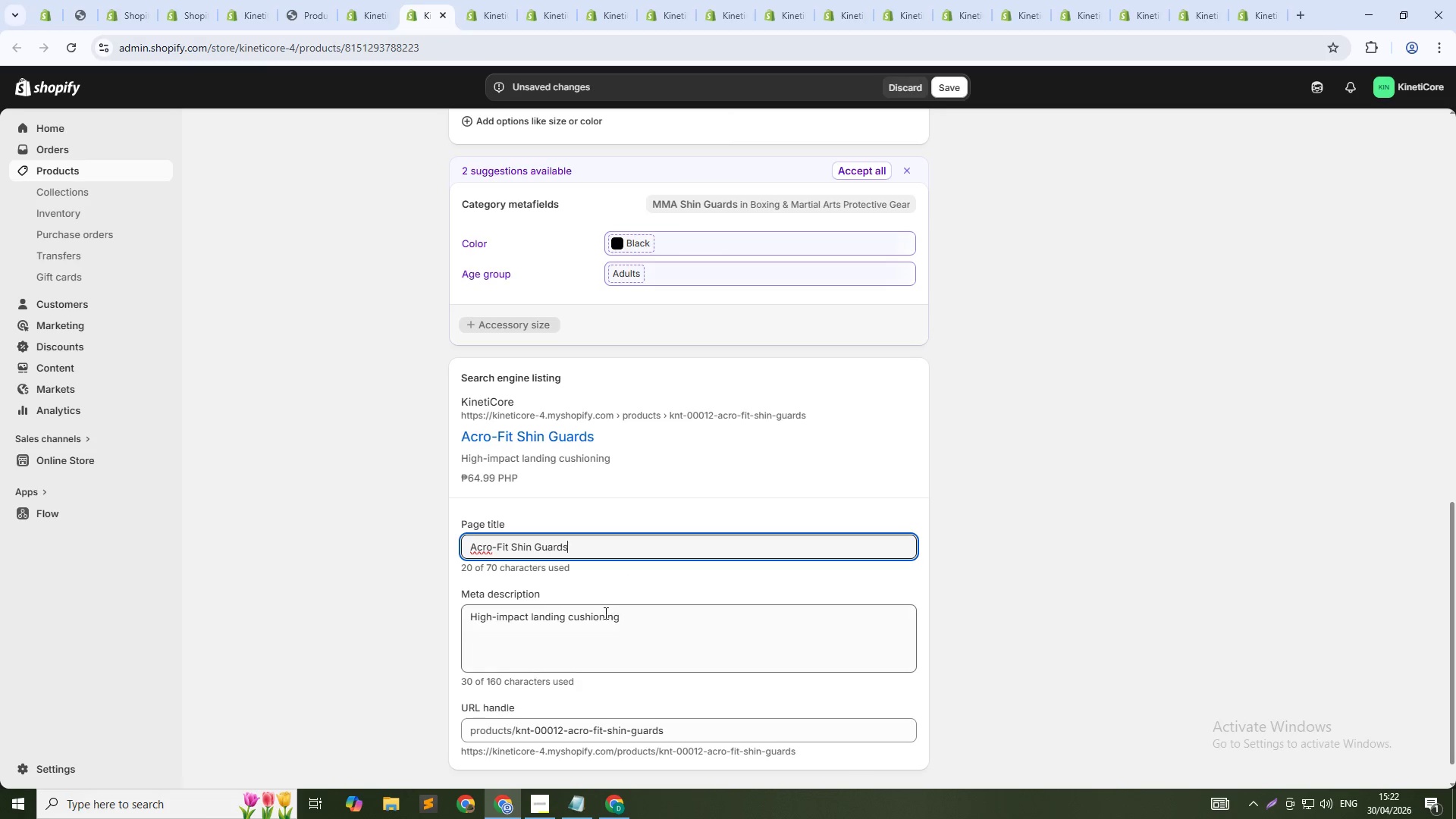 
left_click([613, 635])
 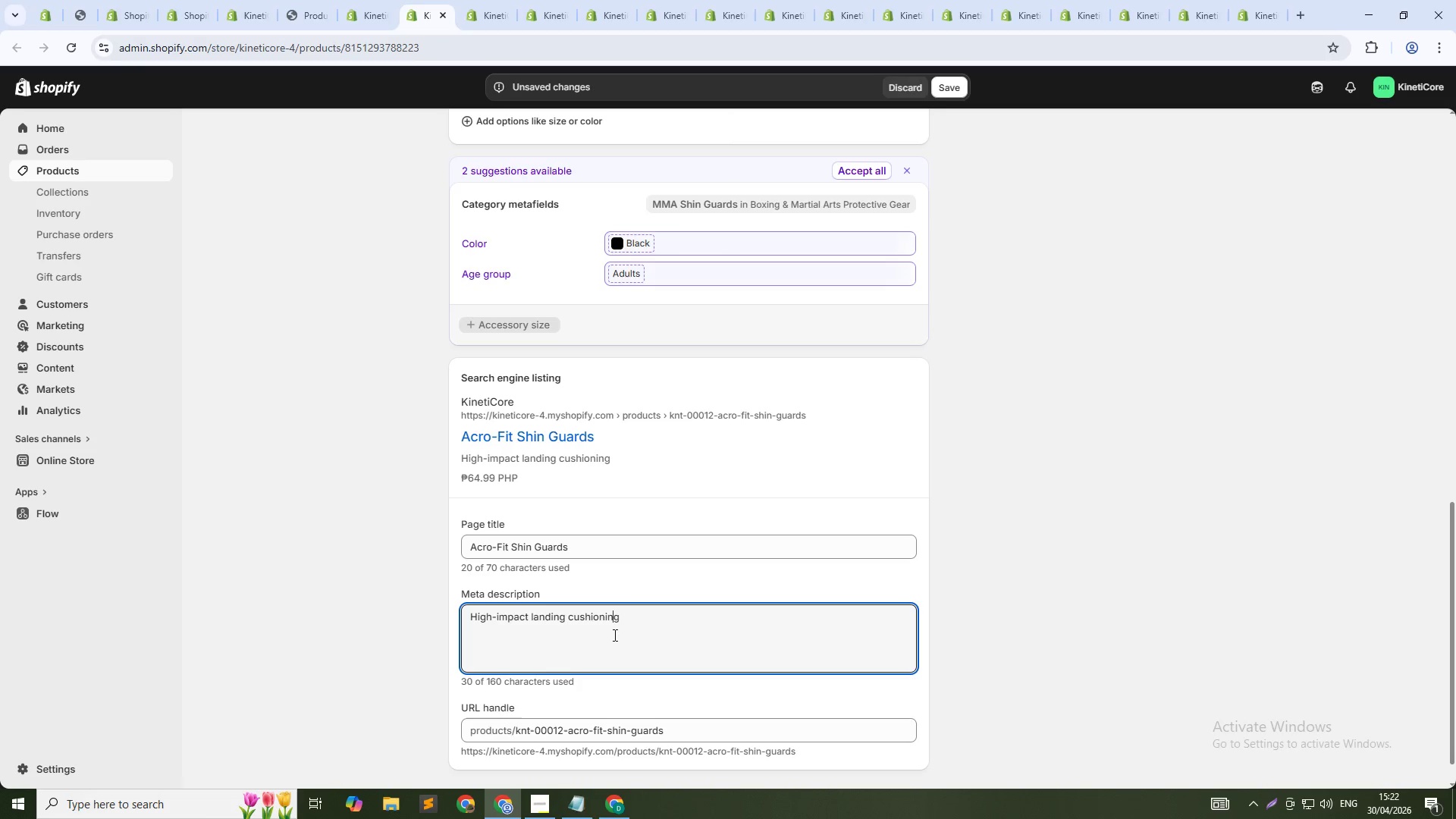 
key(Control+A)
 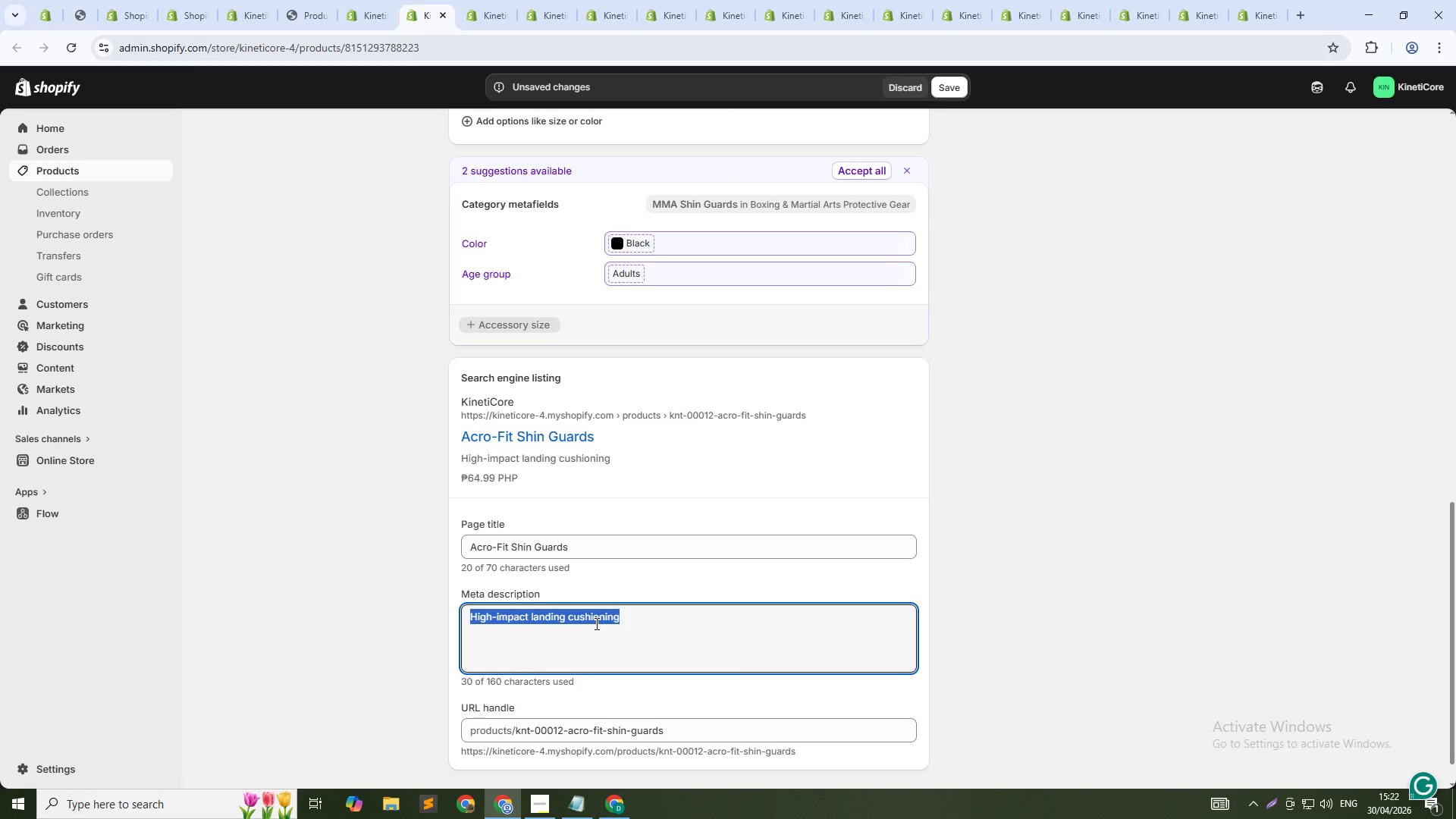 
hold_key(key=ShiftLeft, duration=1.06)
 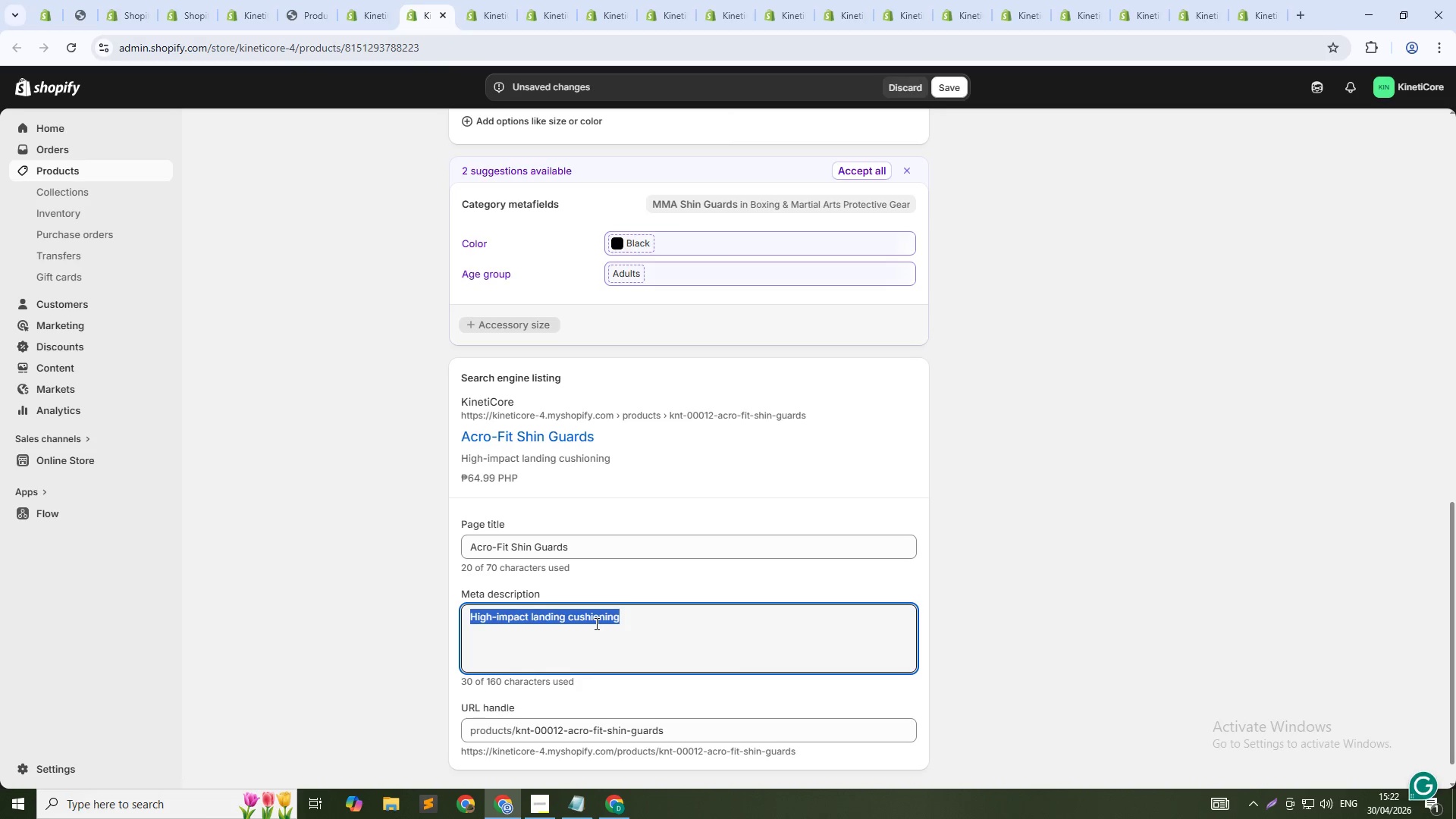 
key(ArrowRight)
 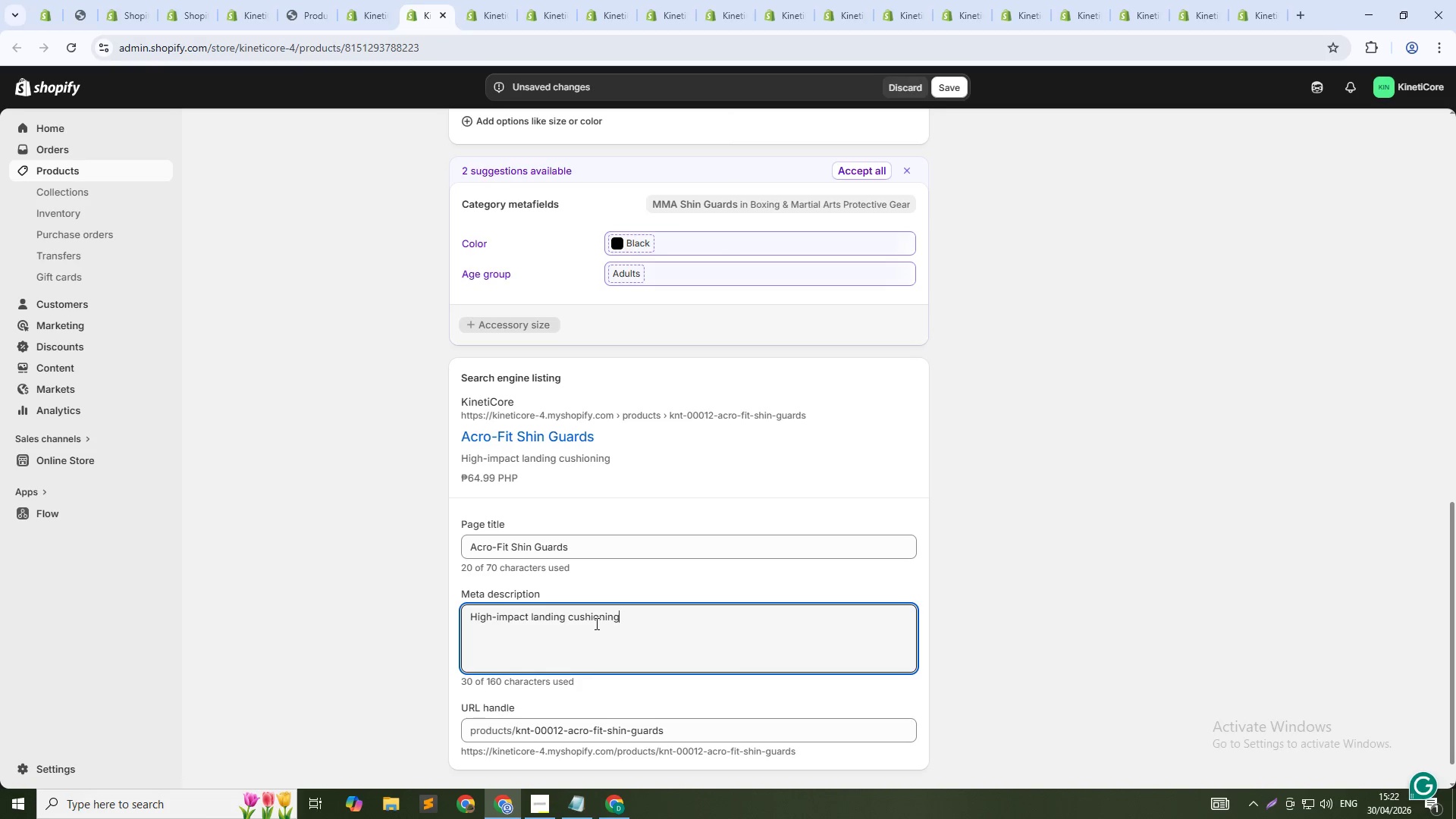 
key(Control+Shift+ArrowLeft)
 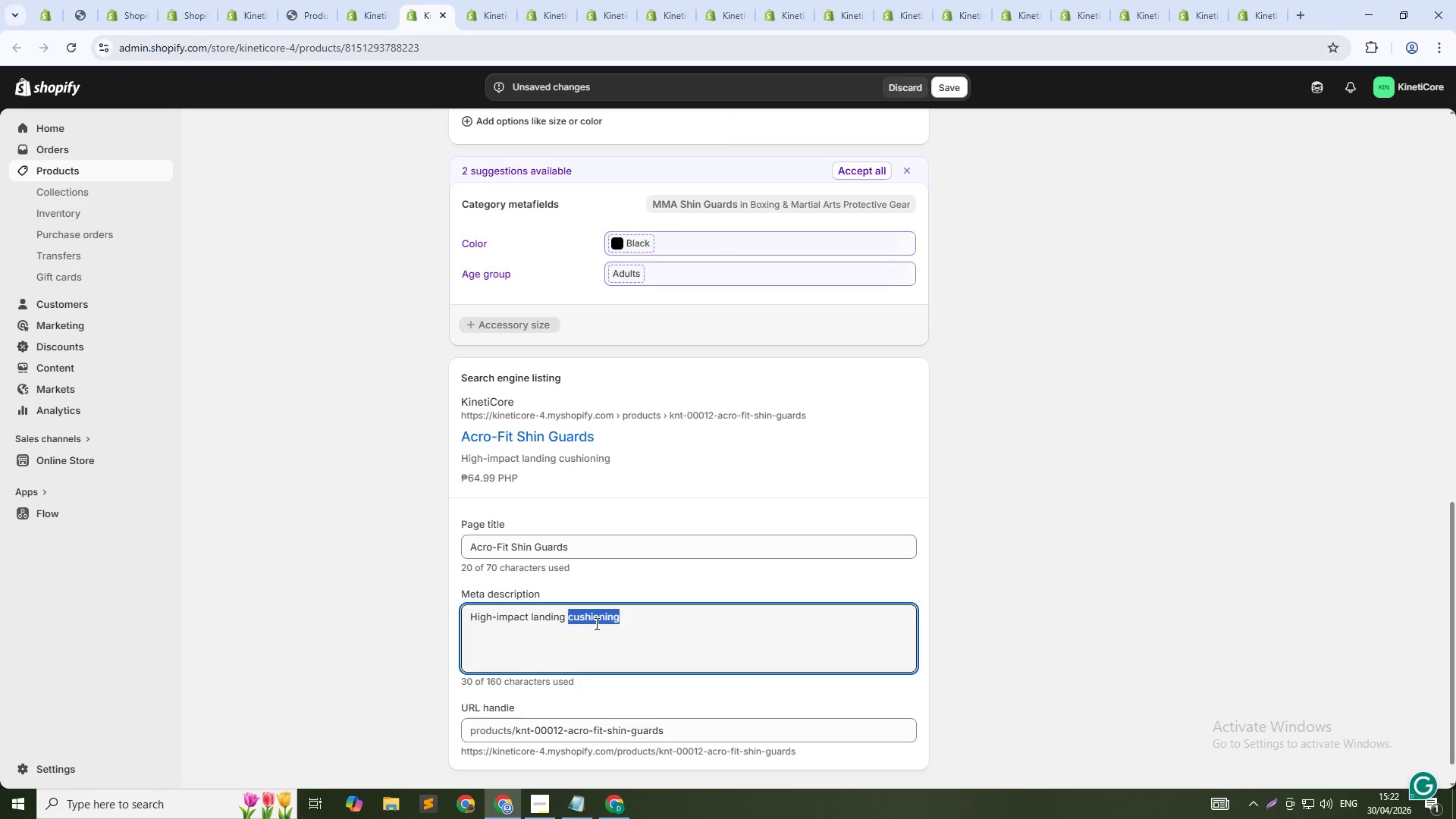 
key(Control+Shift+ArrowLeft)
 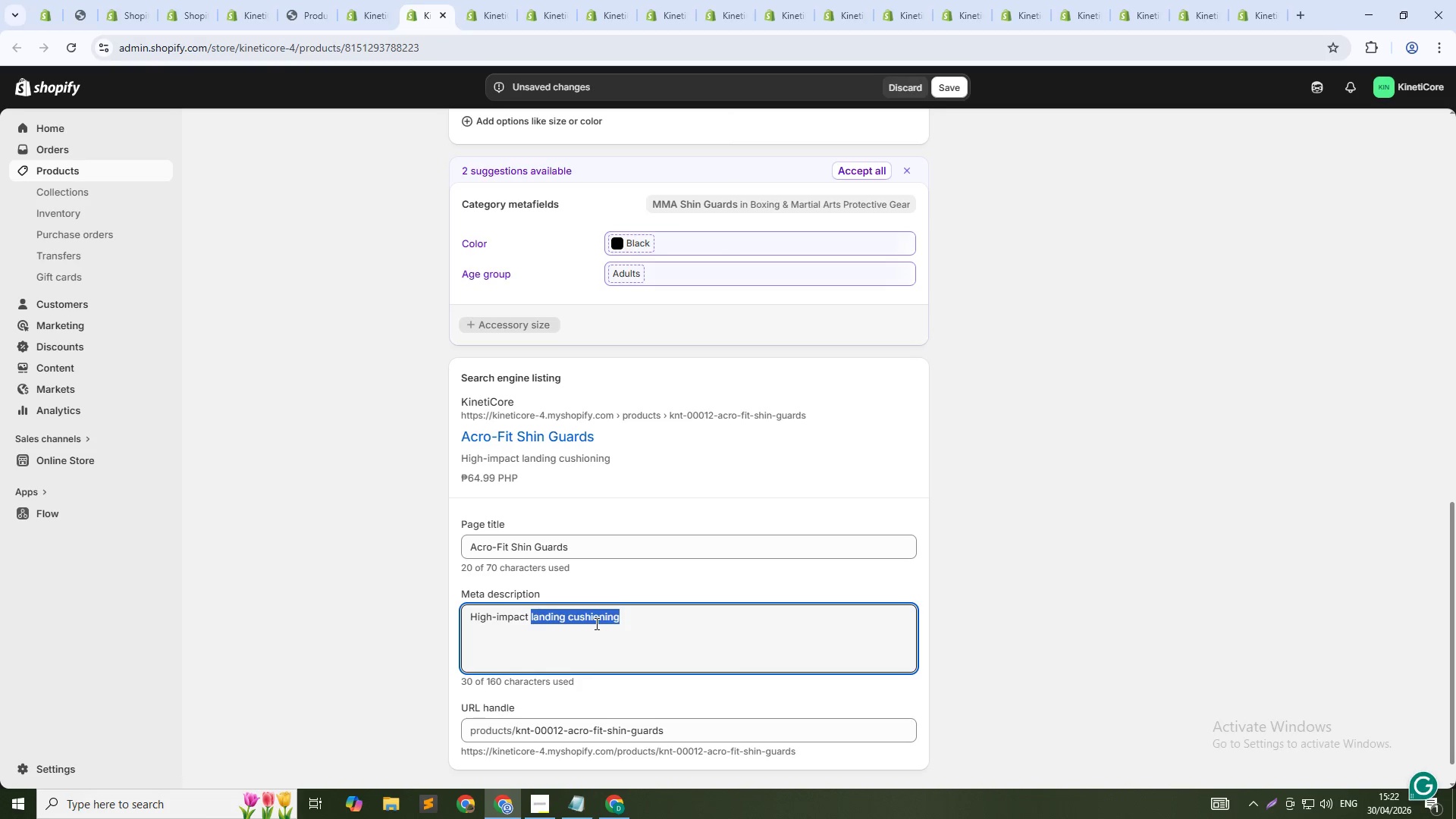 
type(foam padding for shin protection .)
key(Backspace)
key(Backspace)
type(. Low-profile design. For tricking ad)
key(Backspace)
type(nd parkour. Shop now.)
 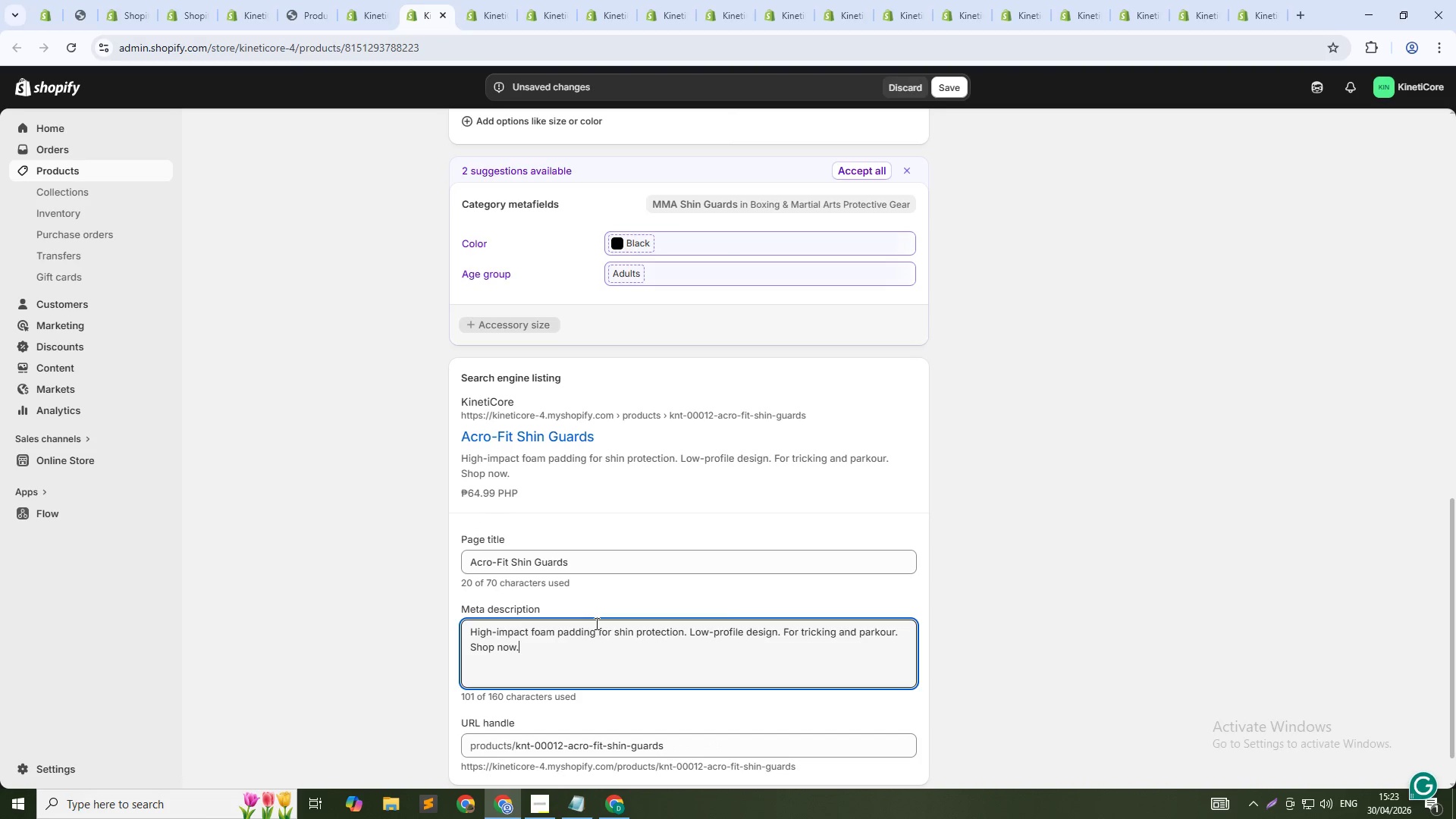 
left_click([684, 739])
 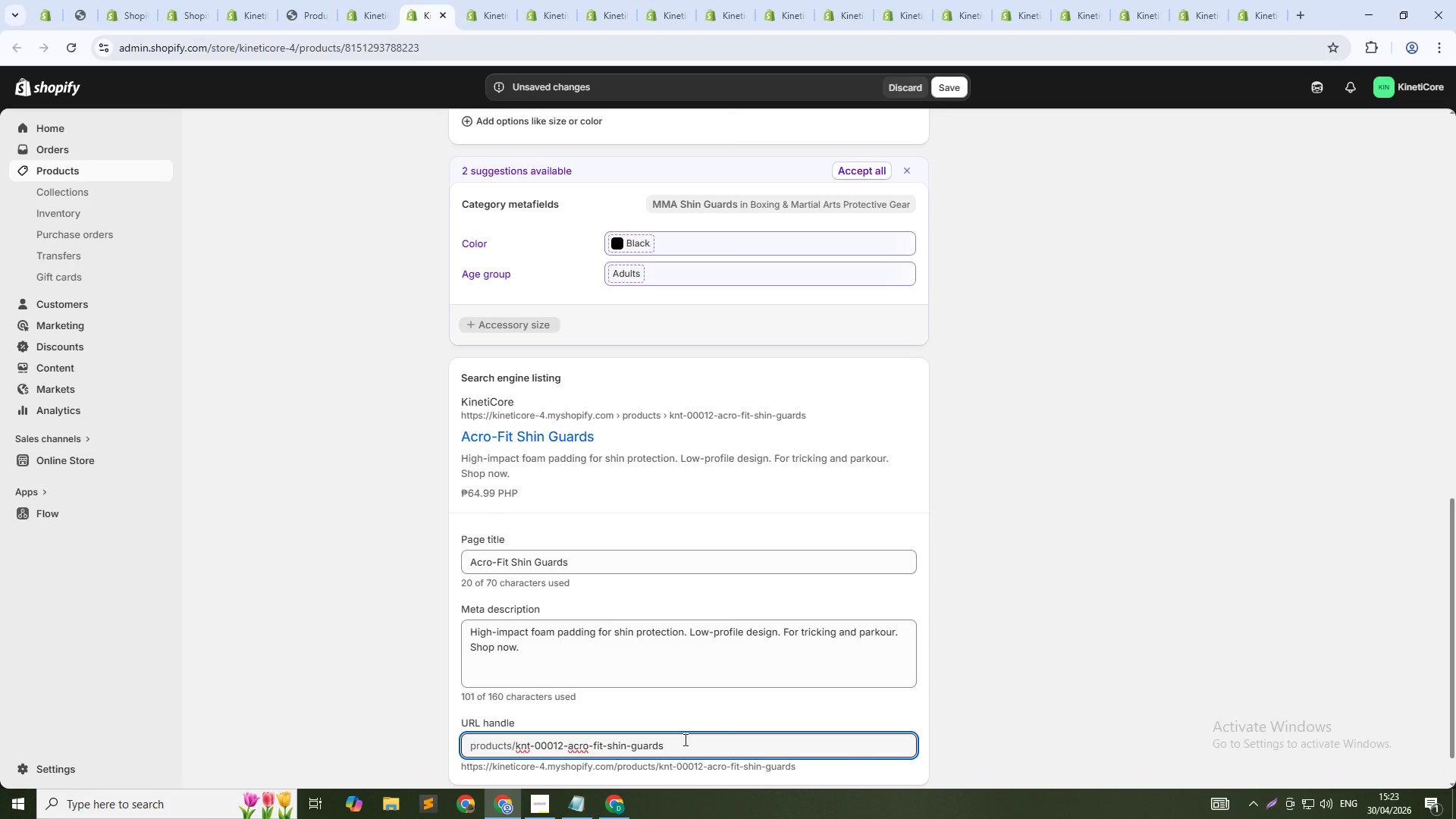 
key(NumpadSubtract)
 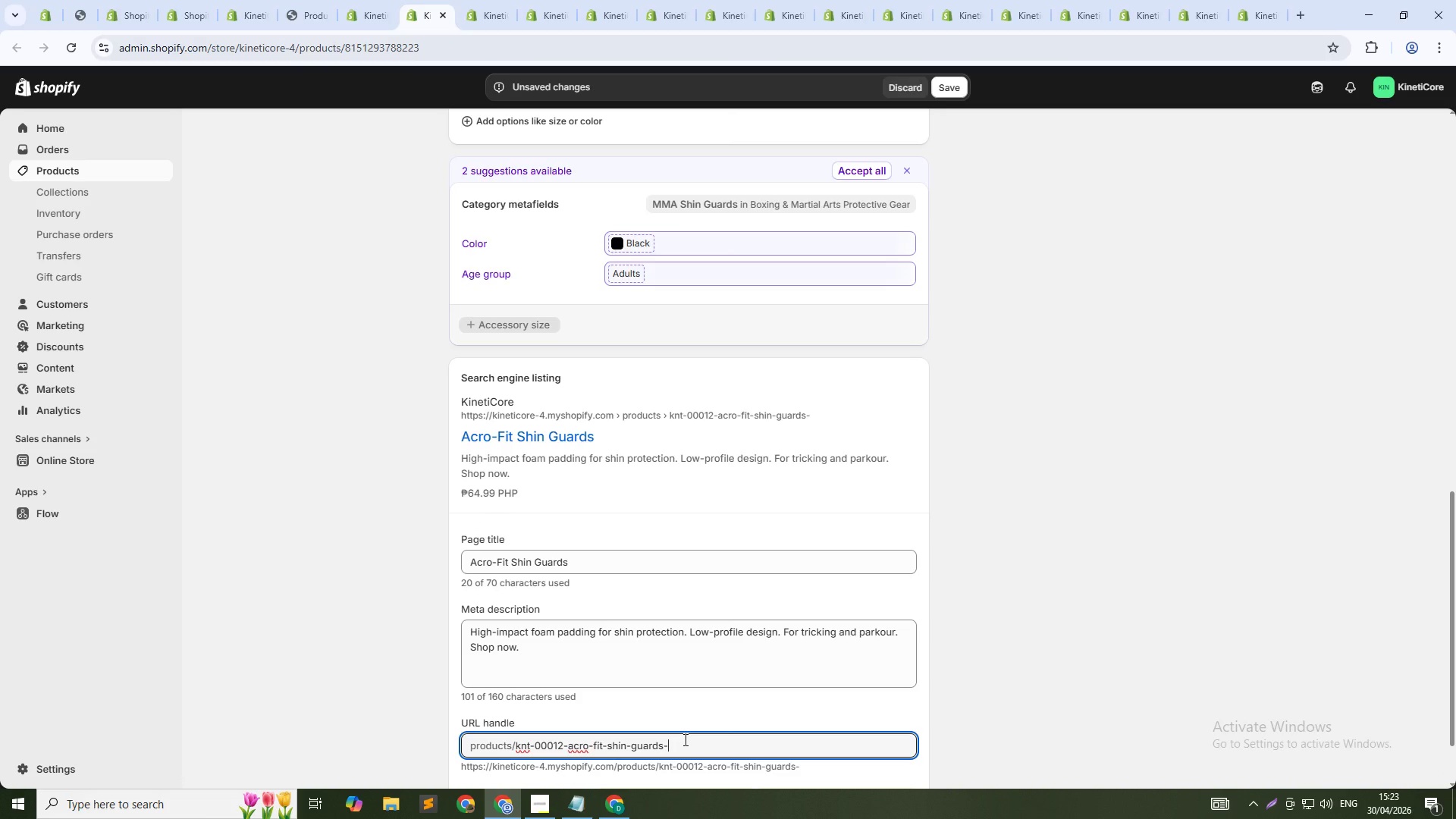 
key(Numpad1)
 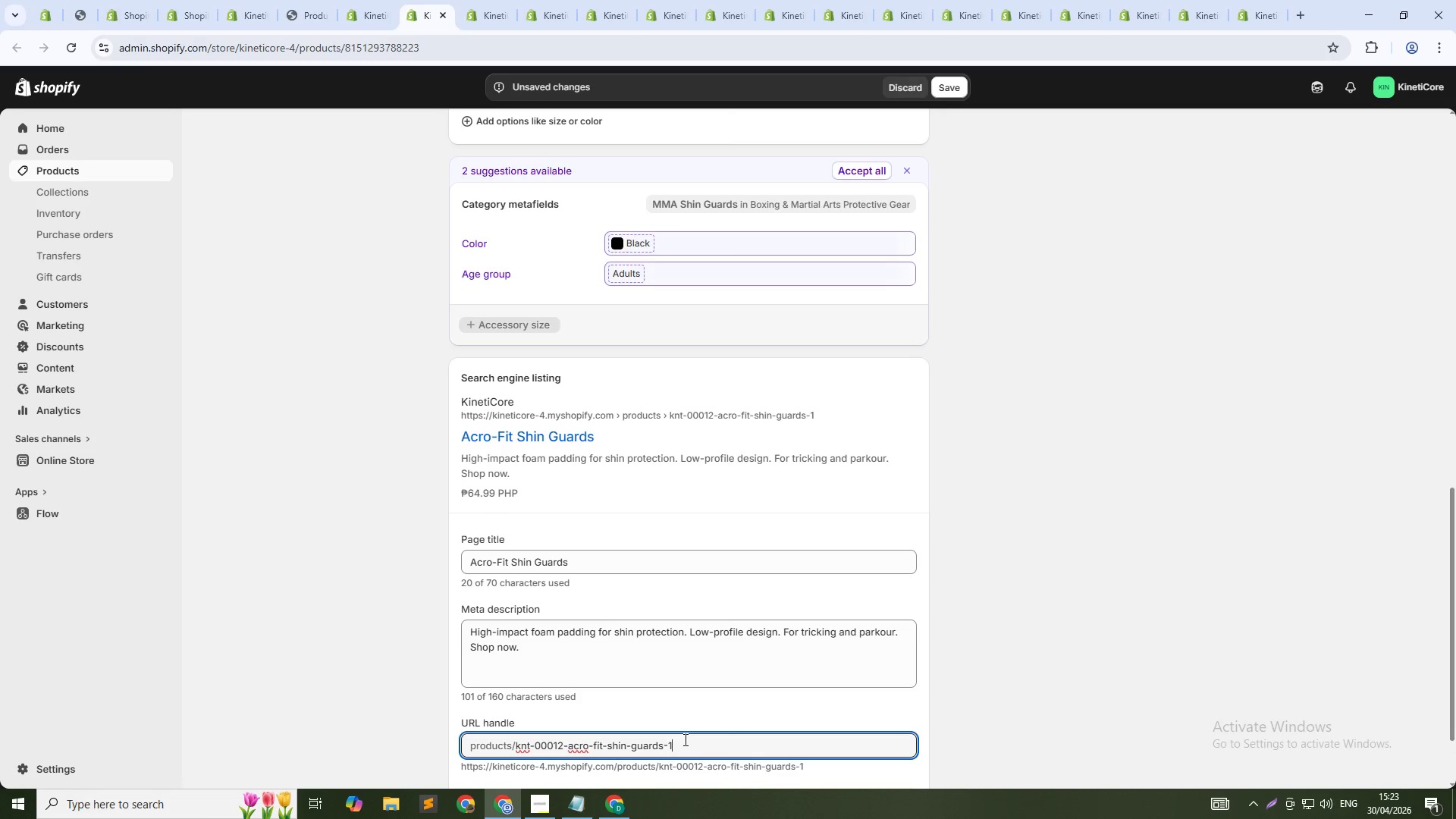 
key(Numpad2)
 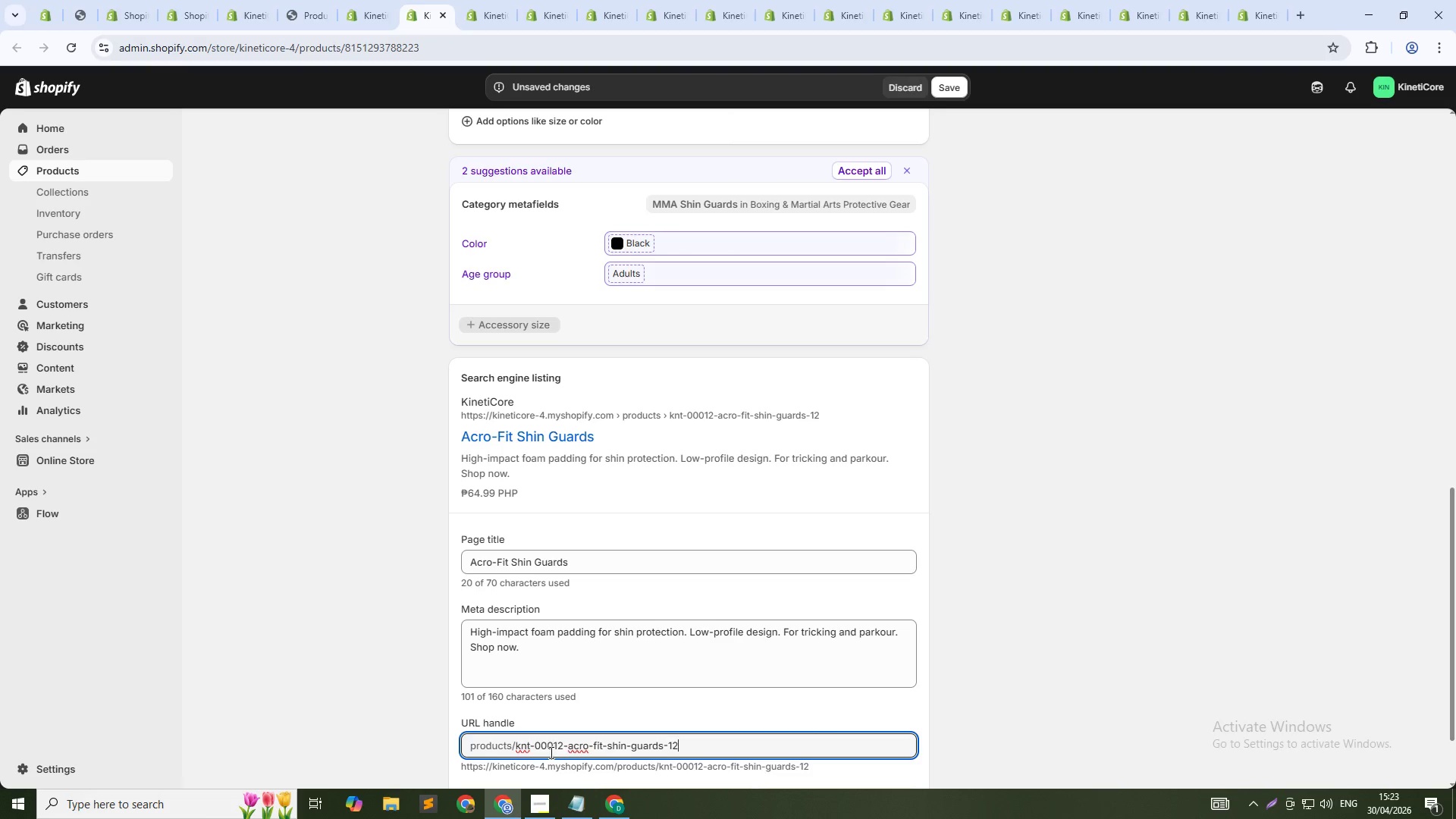 
left_click([570, 749])
 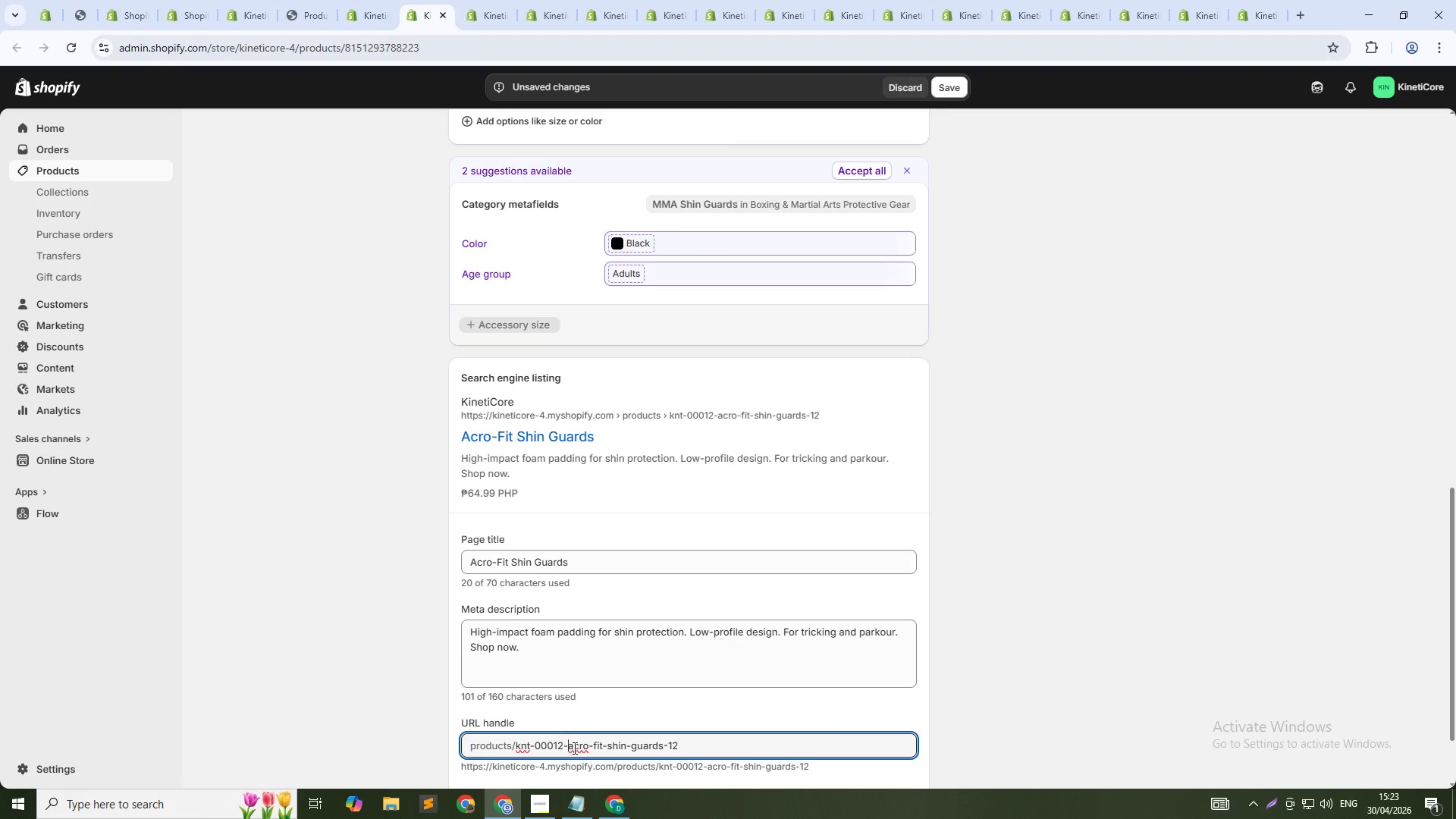 
key(Control+Shift+ArrowUp)
 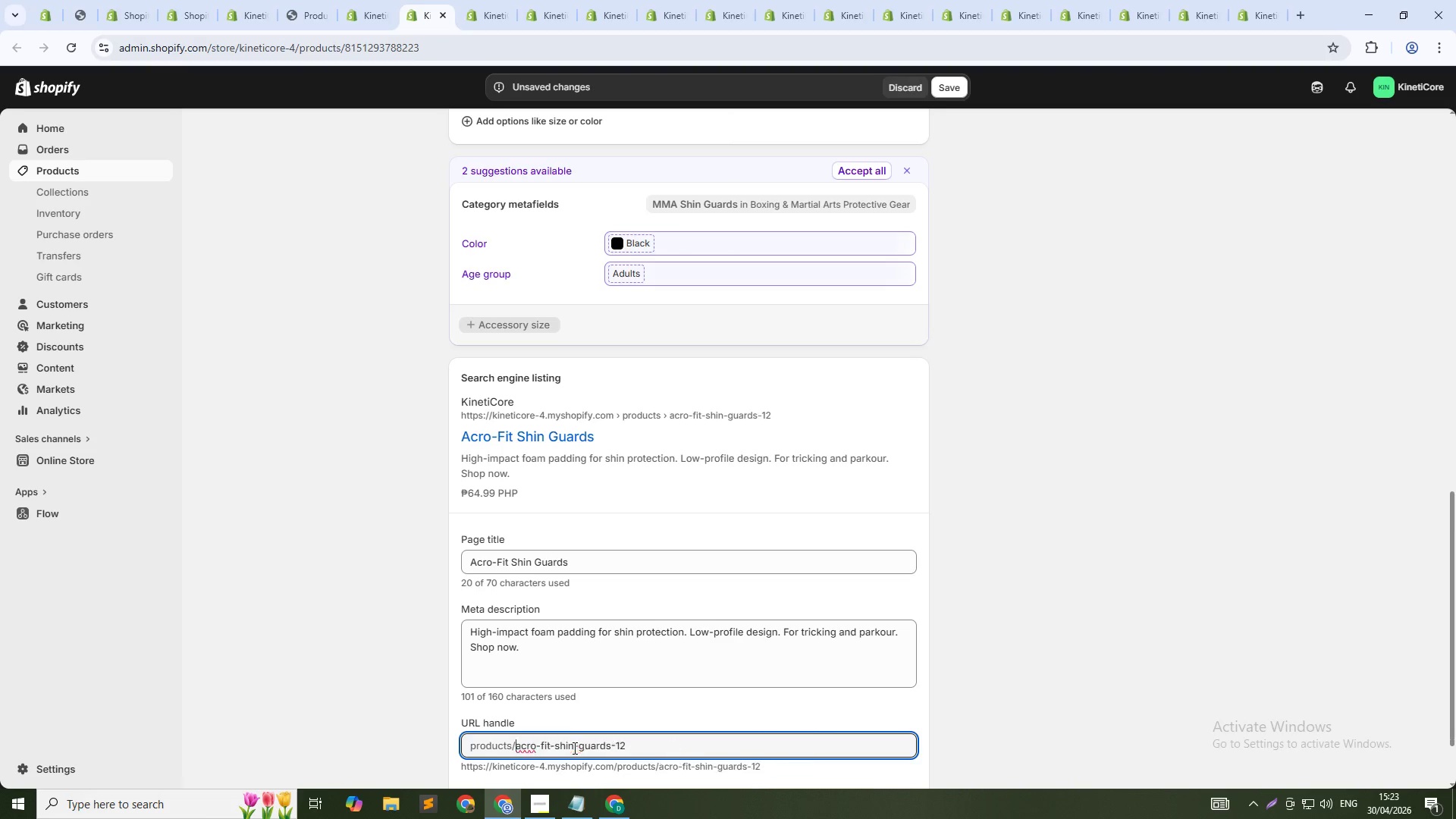 
key(Backspace)
 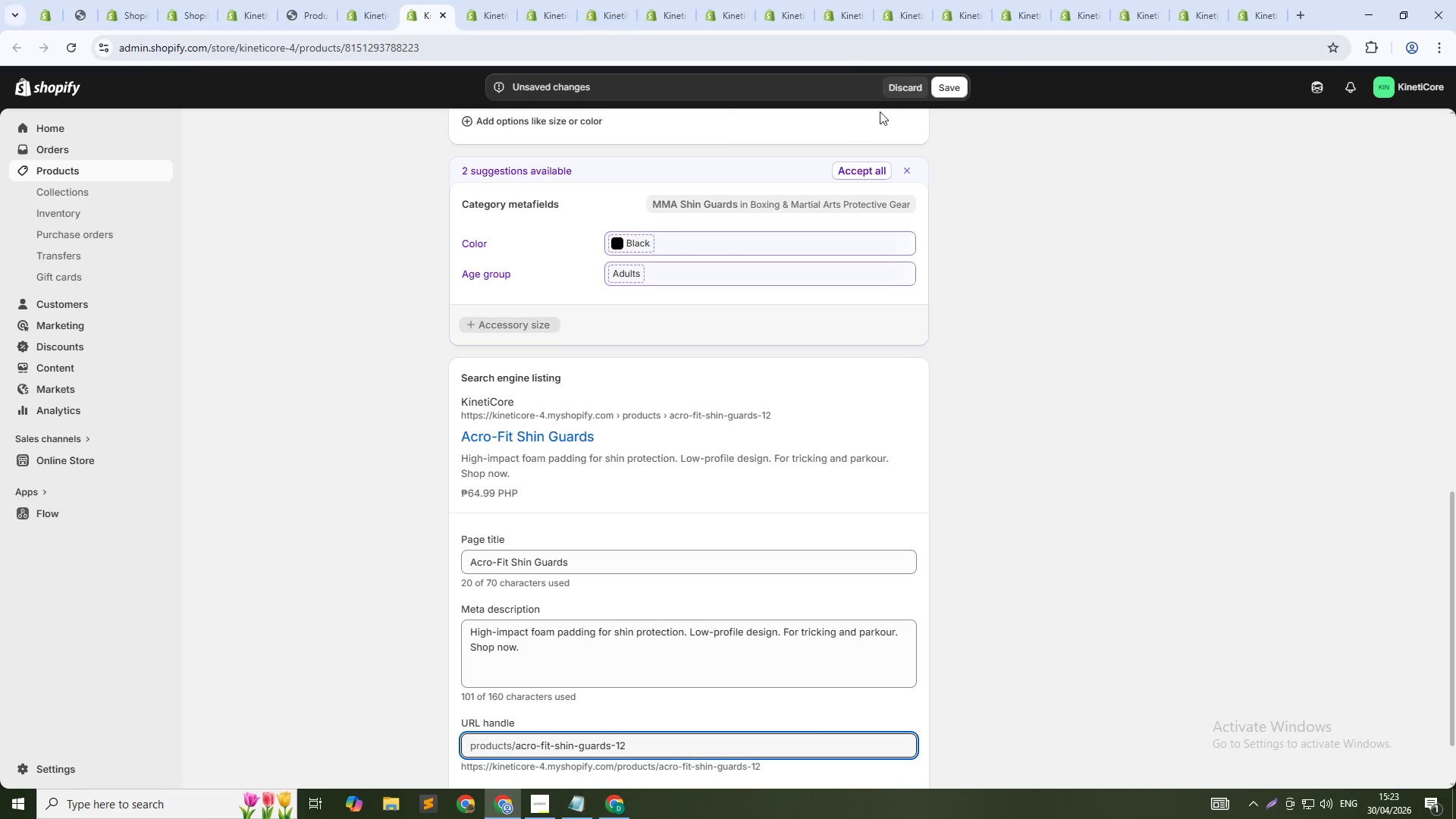 
left_click([949, 92])
 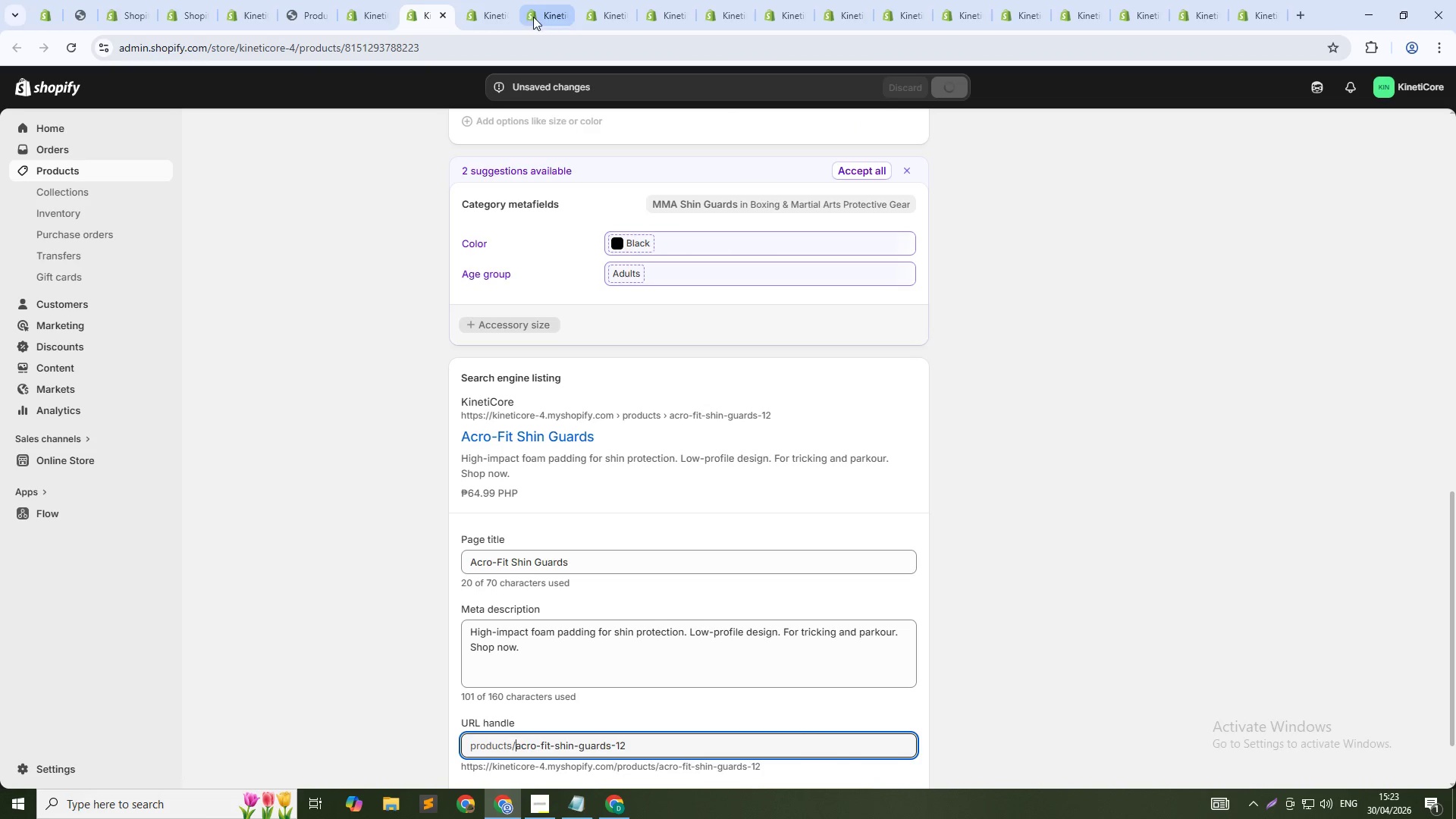 
left_click([482, 8])
 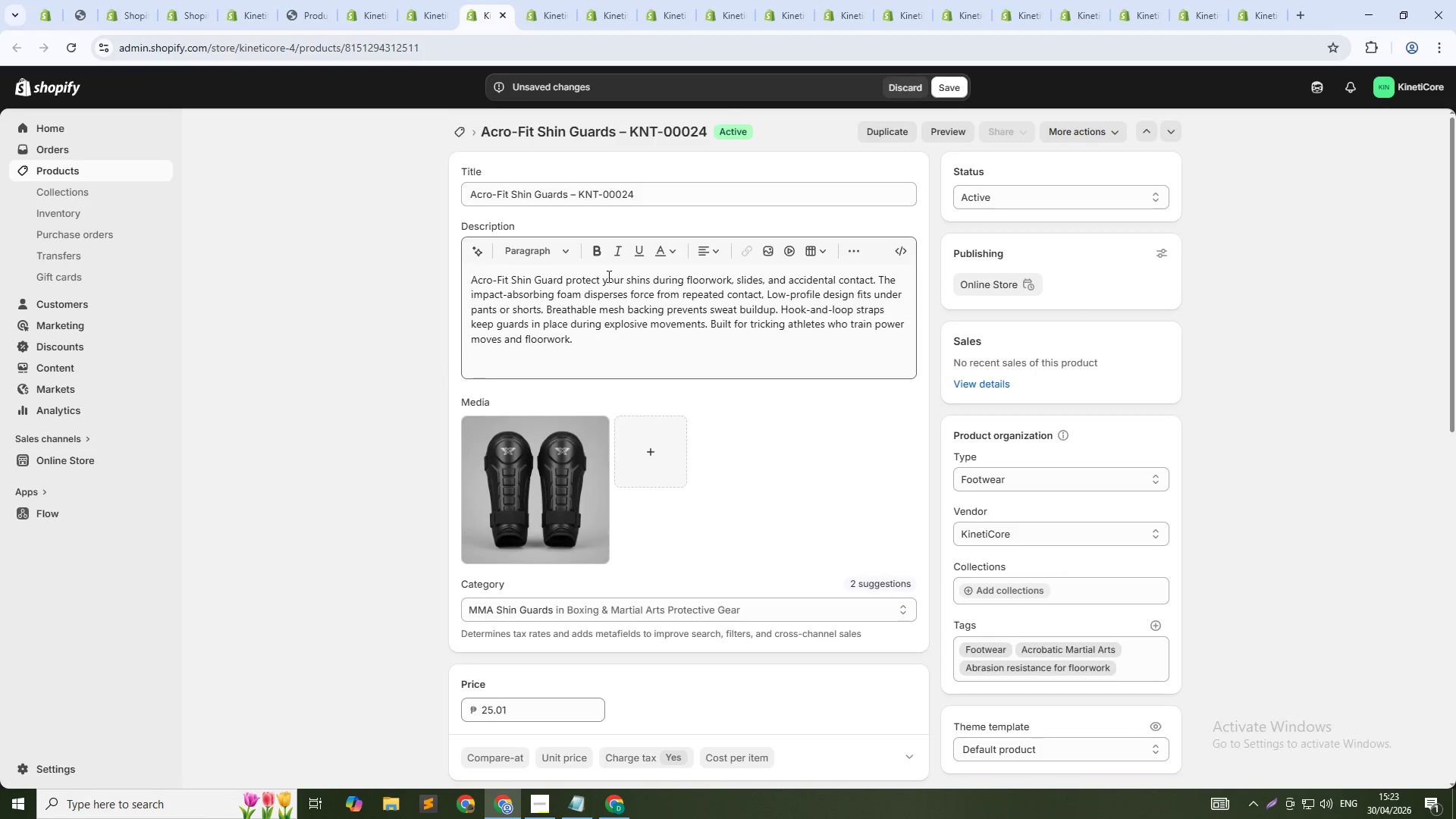 
left_click([420, 1])
 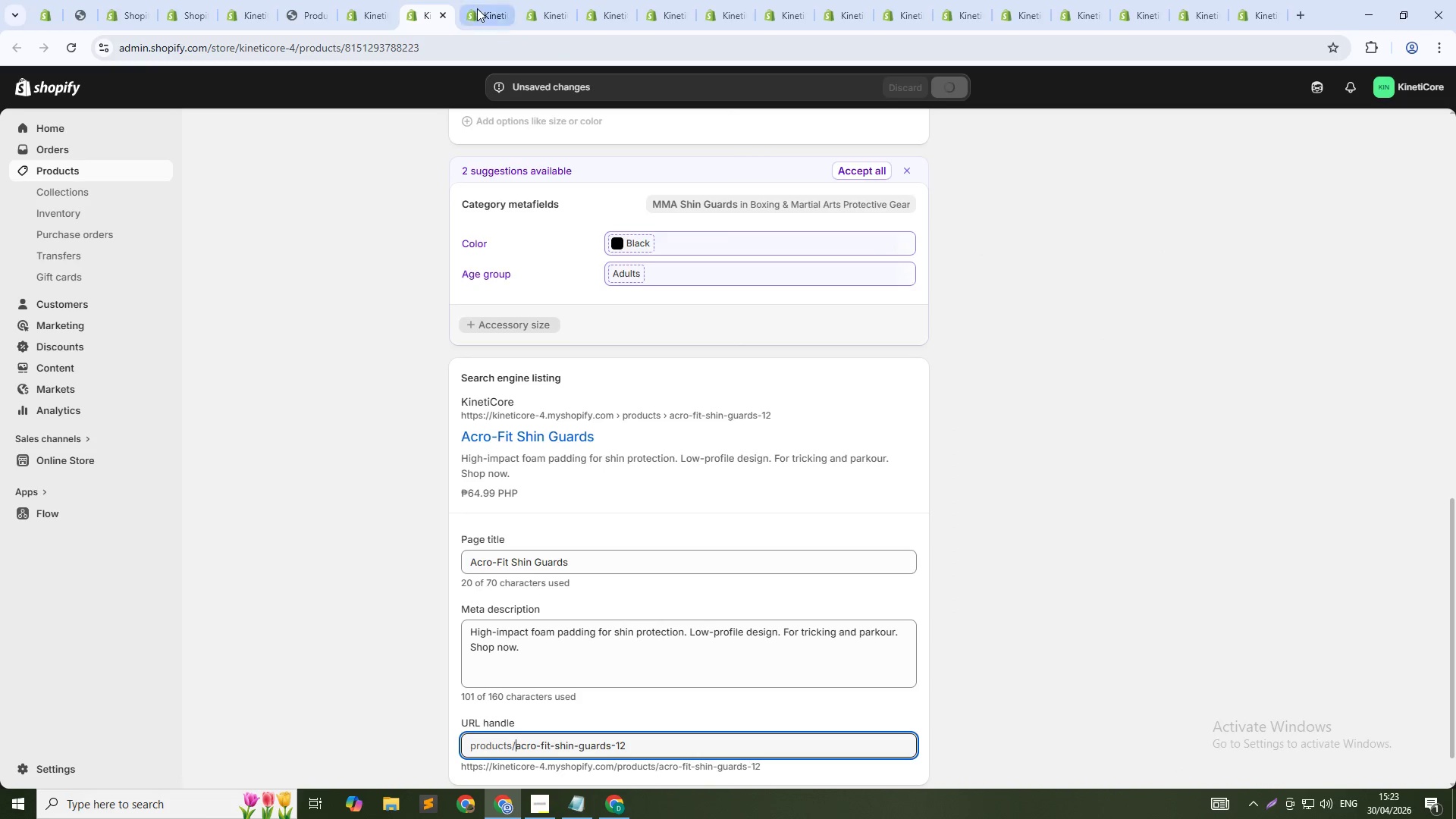 
left_click([477, 8])
 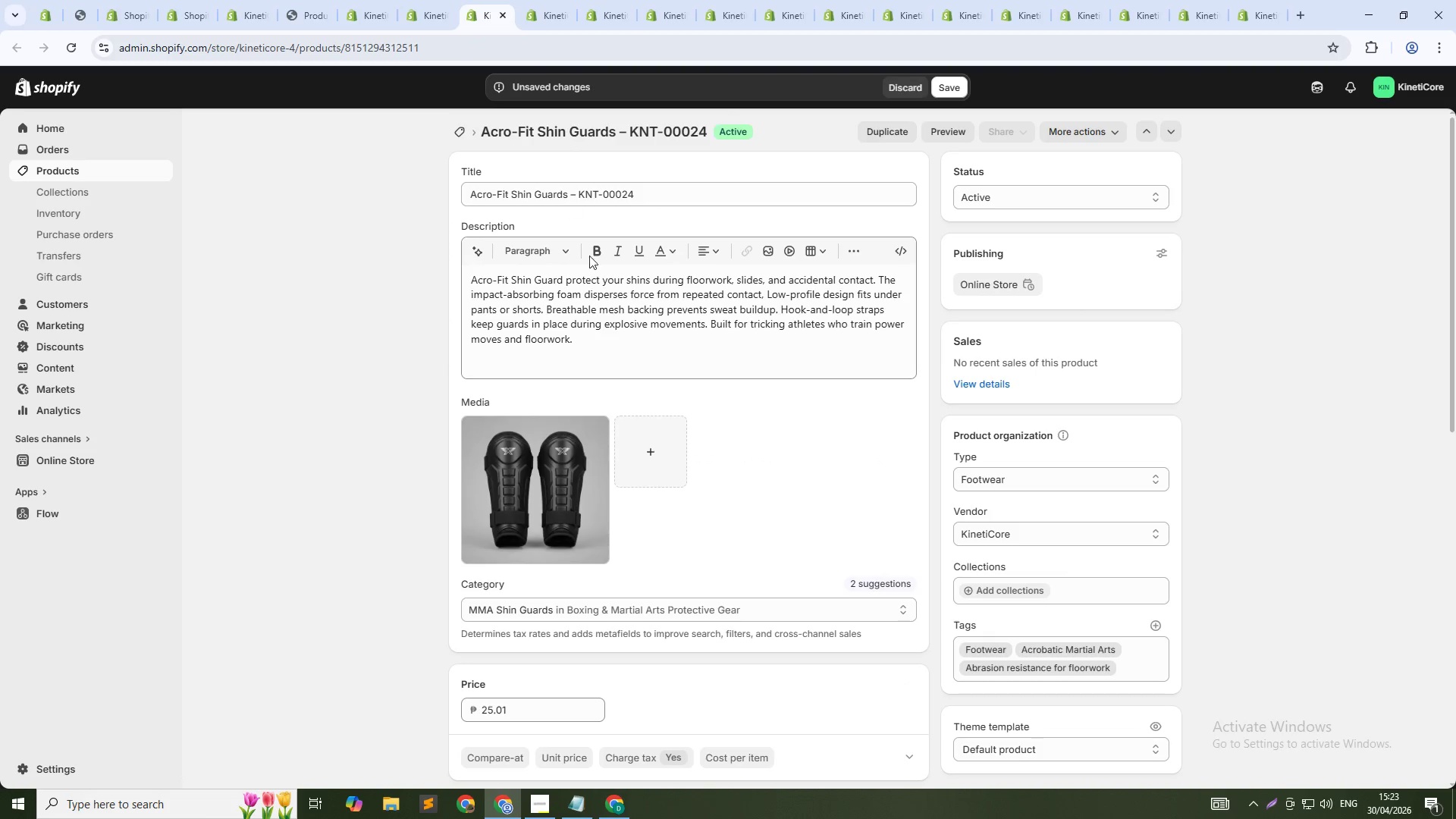 
scroll: coordinate [625, 339], scroll_direction: down, amount: 16.0
 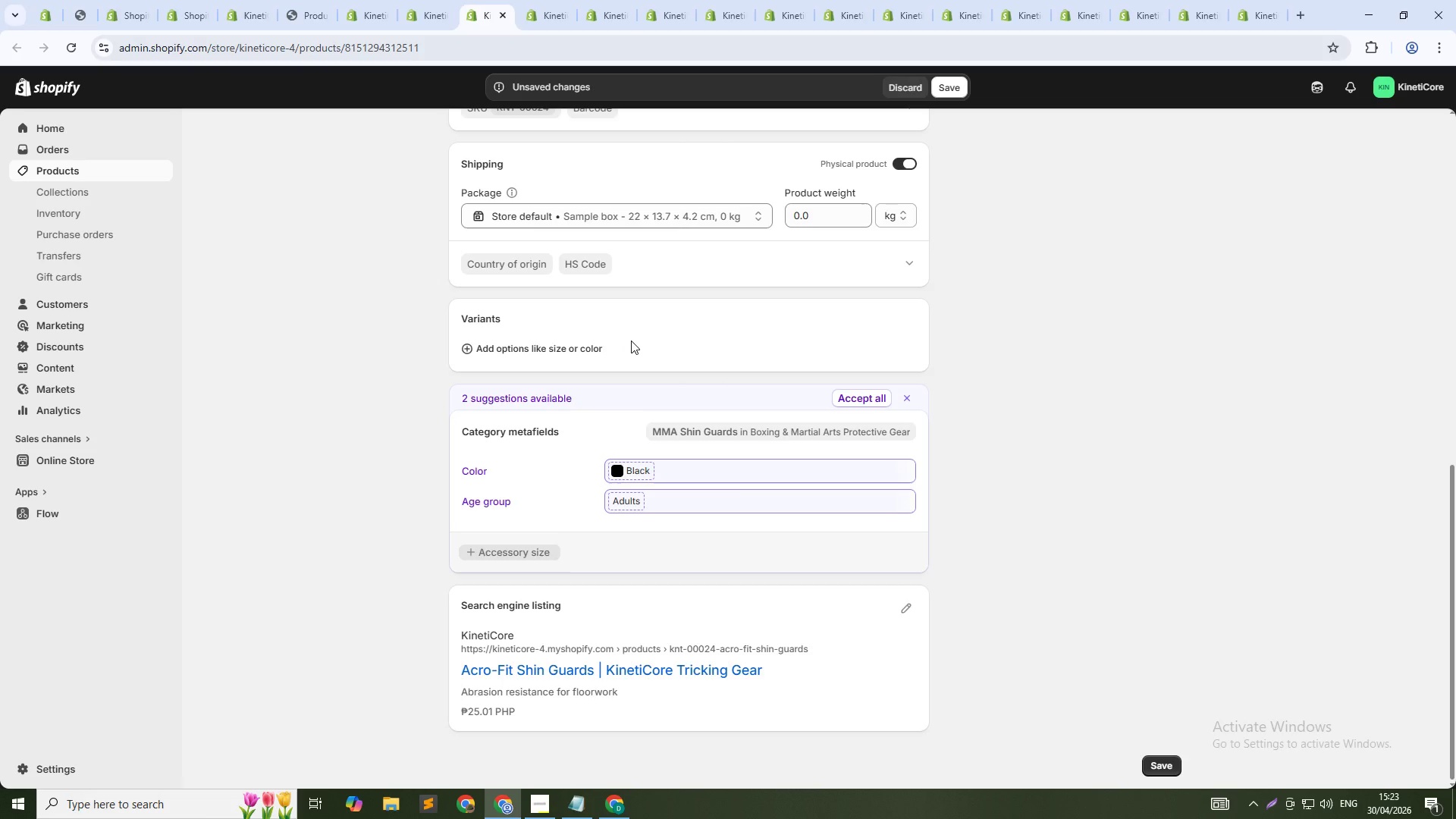 
wait(9.18)
 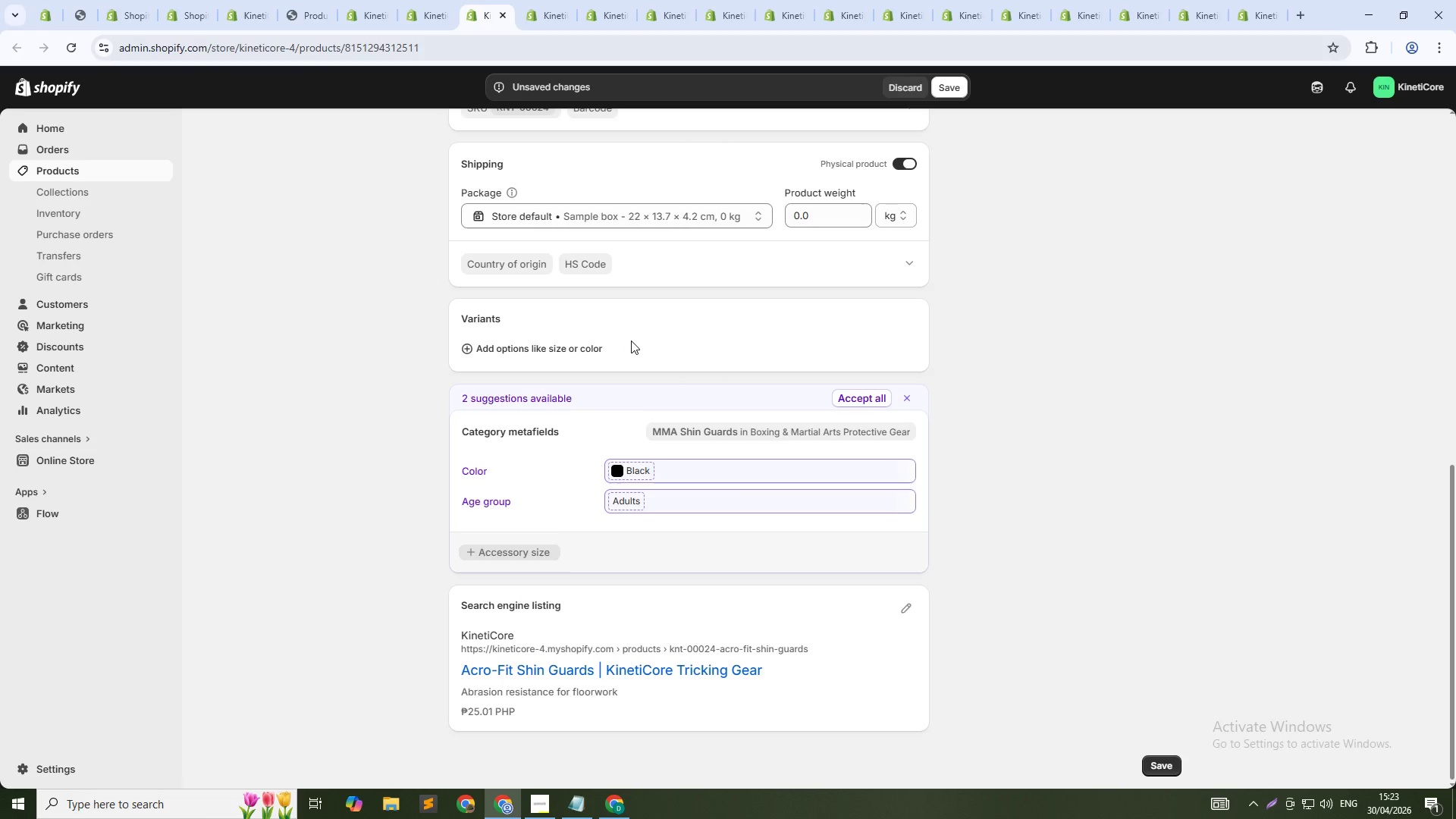 
scroll: coordinate [696, 390], scroll_direction: down, amount: 4.0
 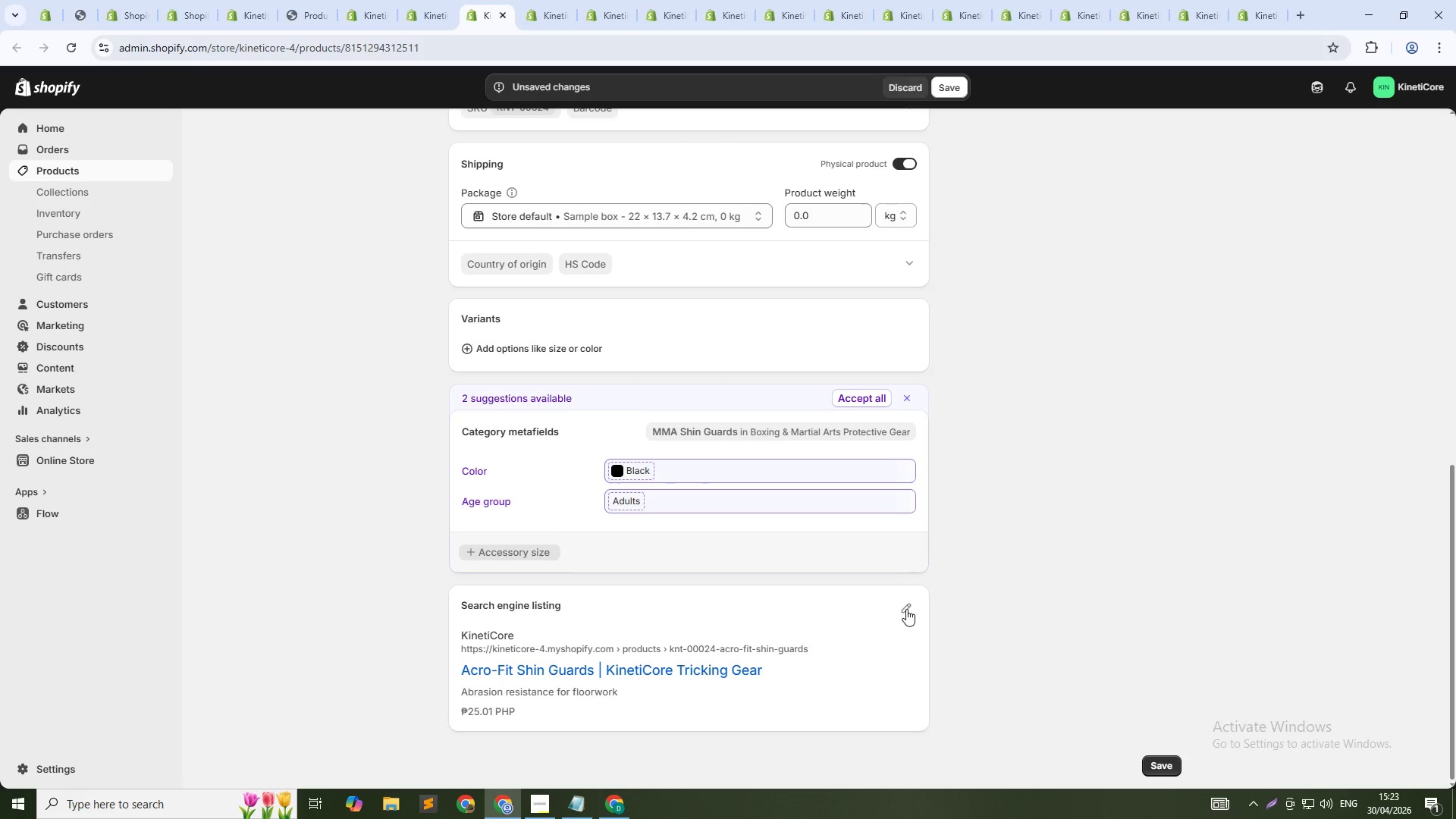 
left_click([912, 609])
 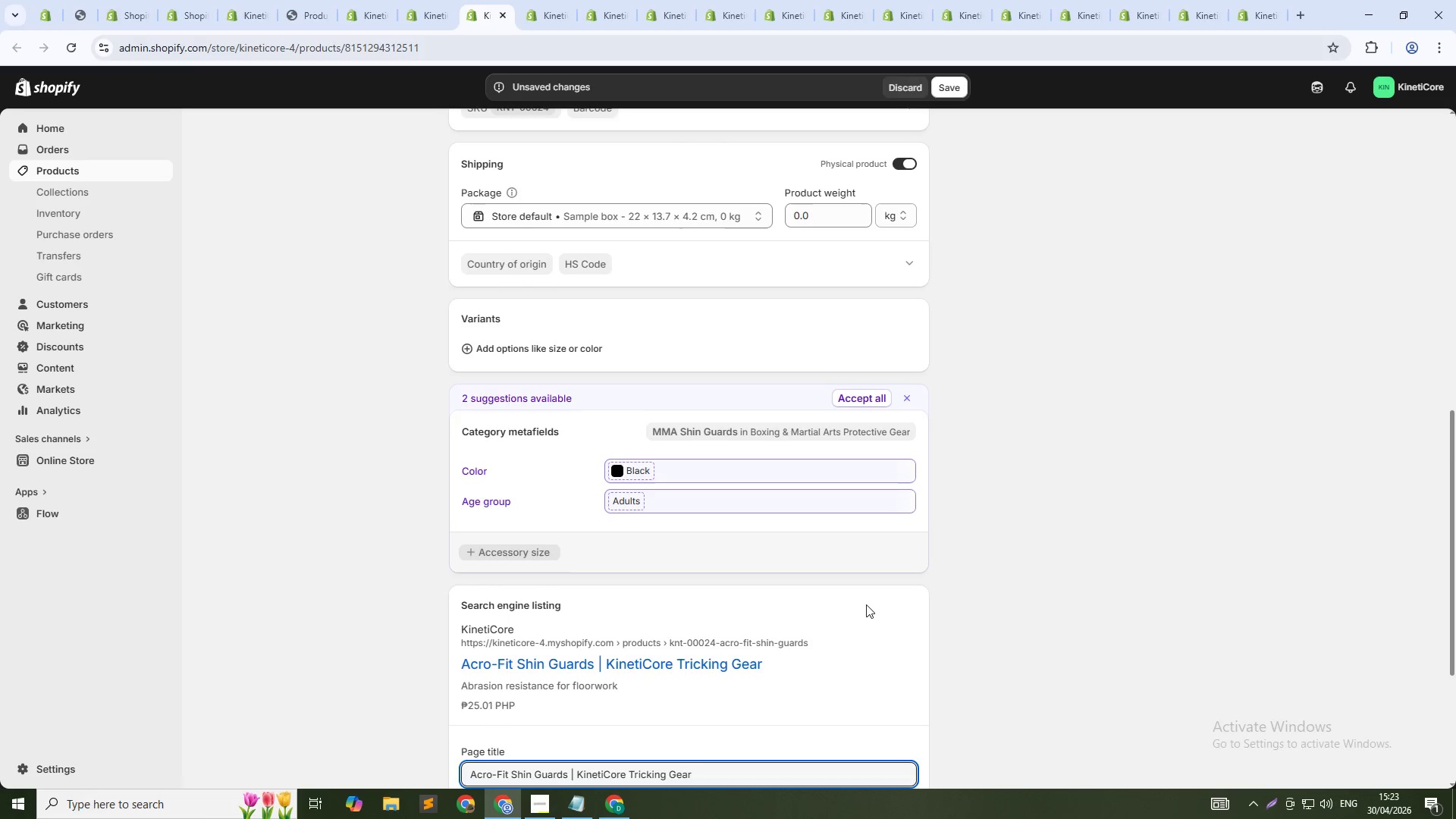 
scroll: coordinate [813, 604], scroll_direction: down, amount: 5.0
 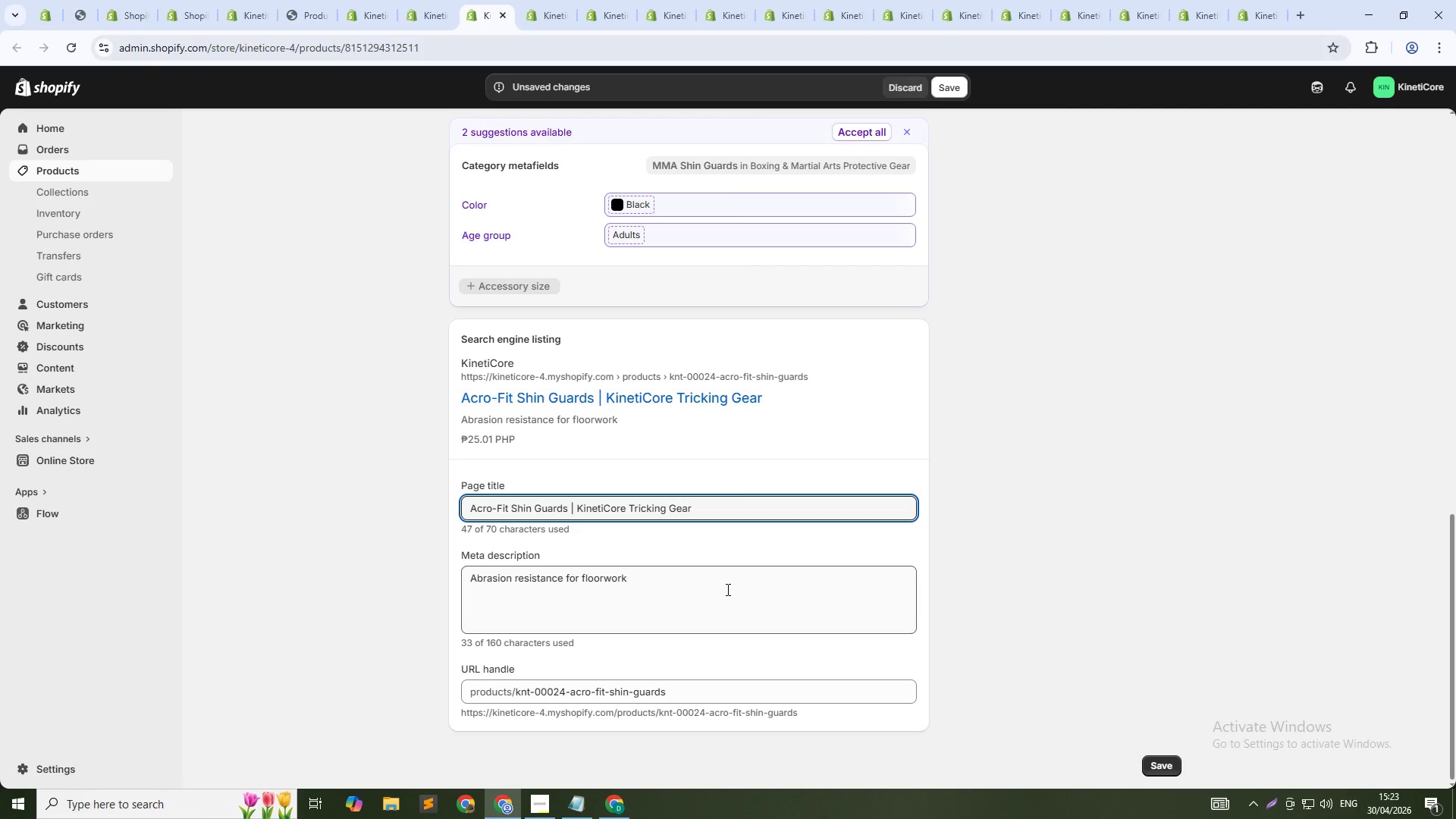 
left_click([726, 589])
 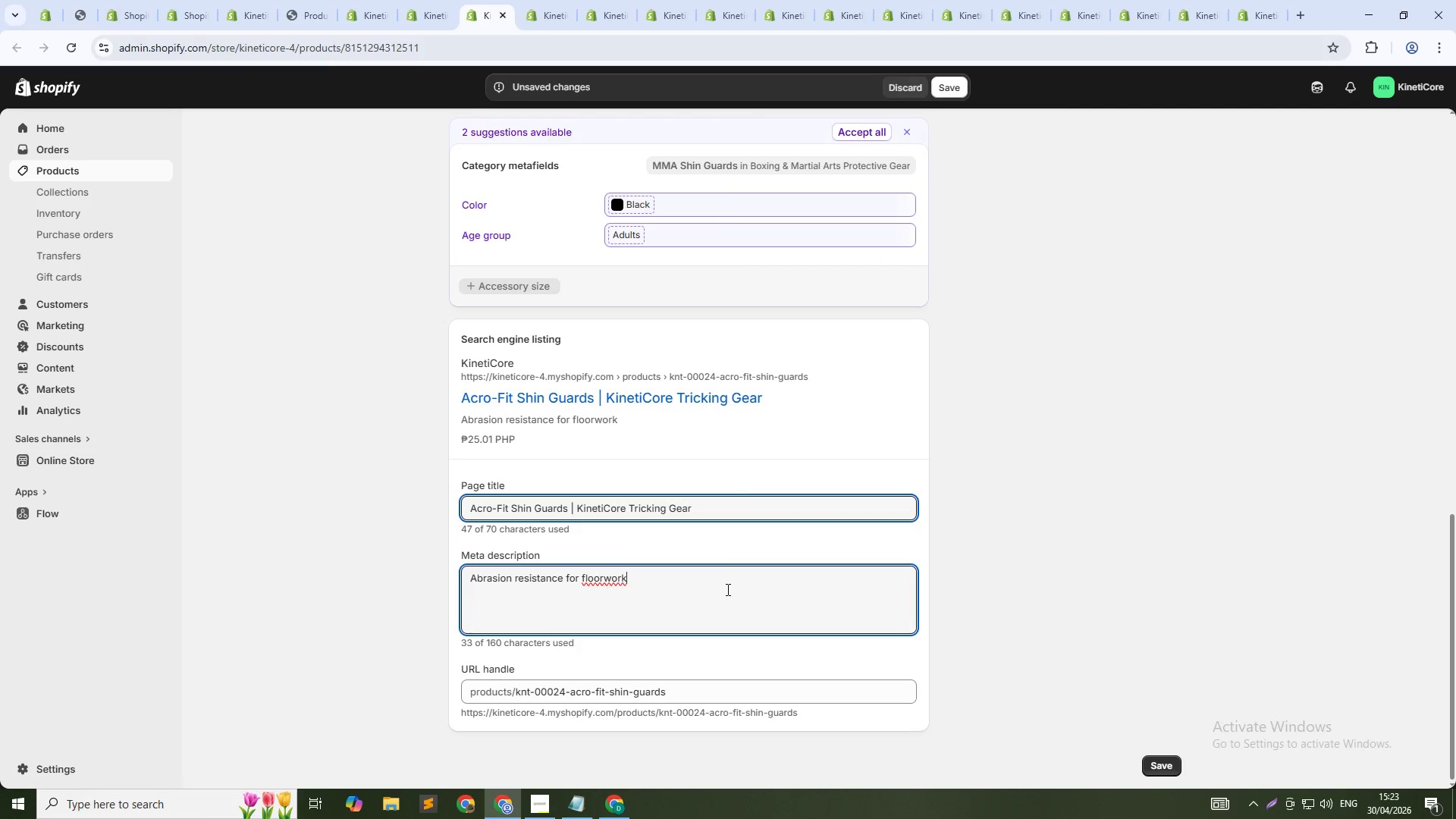 
key(Control+A)
 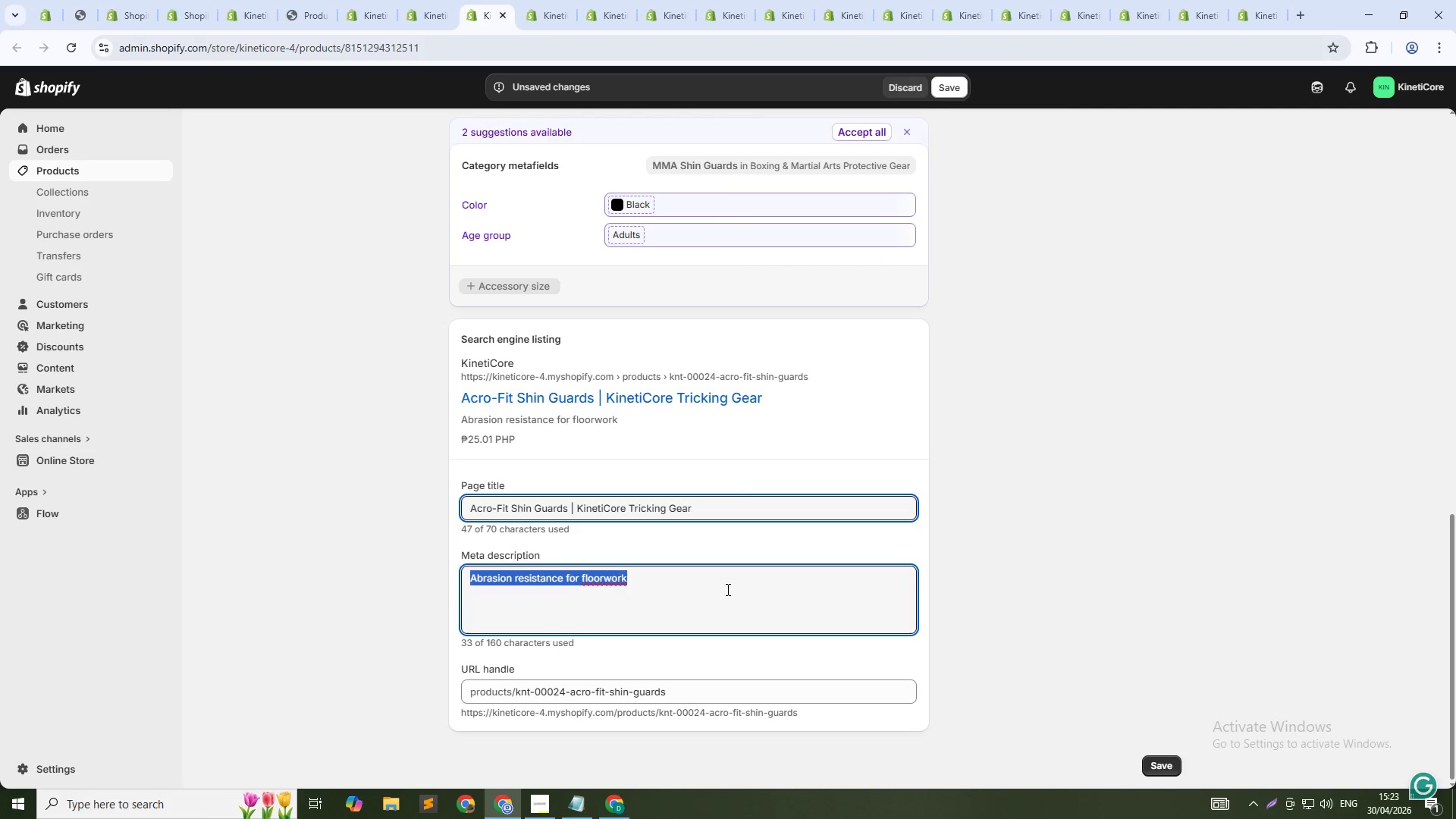 
type(Lightweight padding o)
key(Backspace)
type(for speed for speed training. Breathable backing. For agility-focused athletes. Shop now.)
 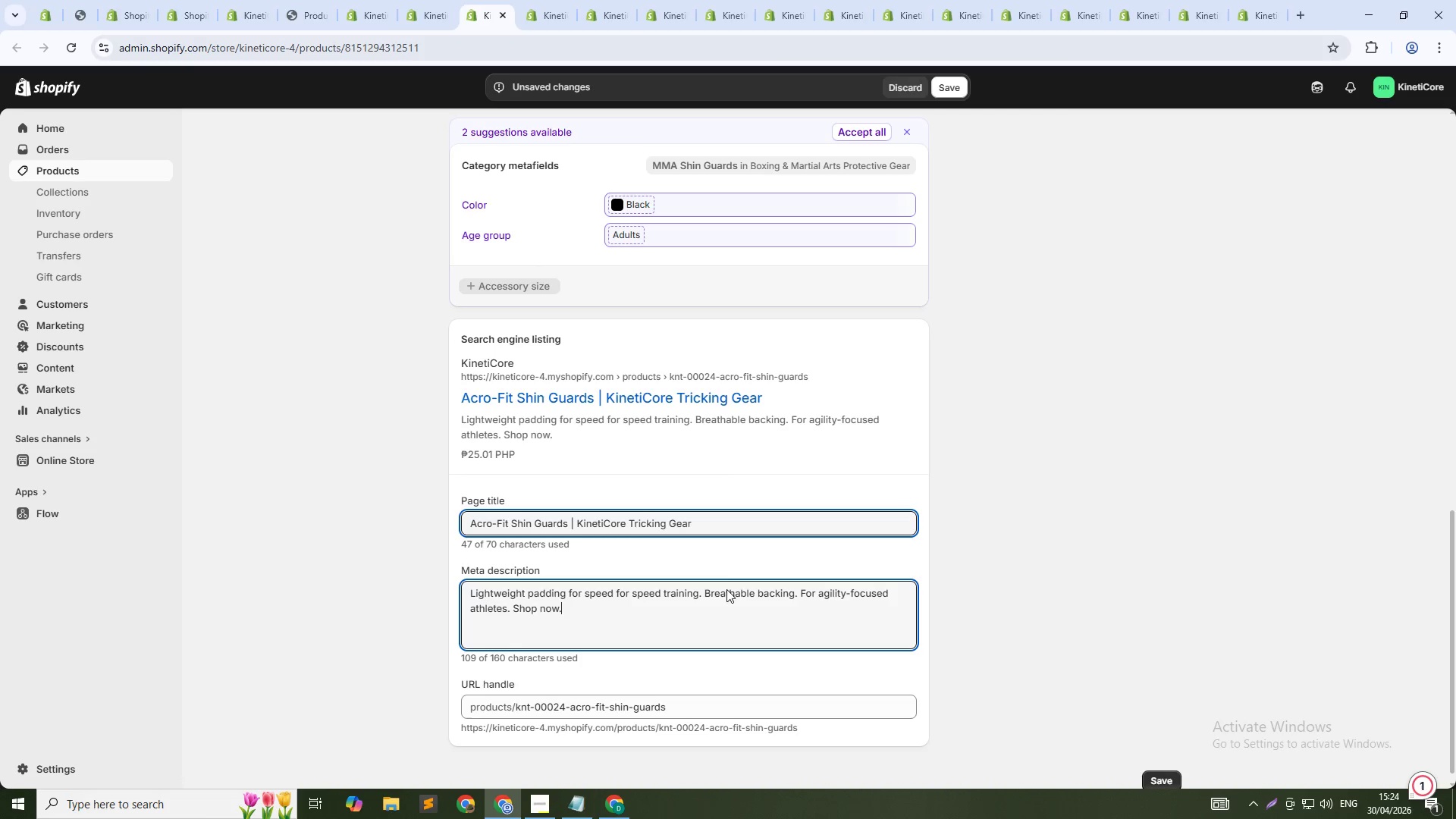 
left_click([698, 712])
 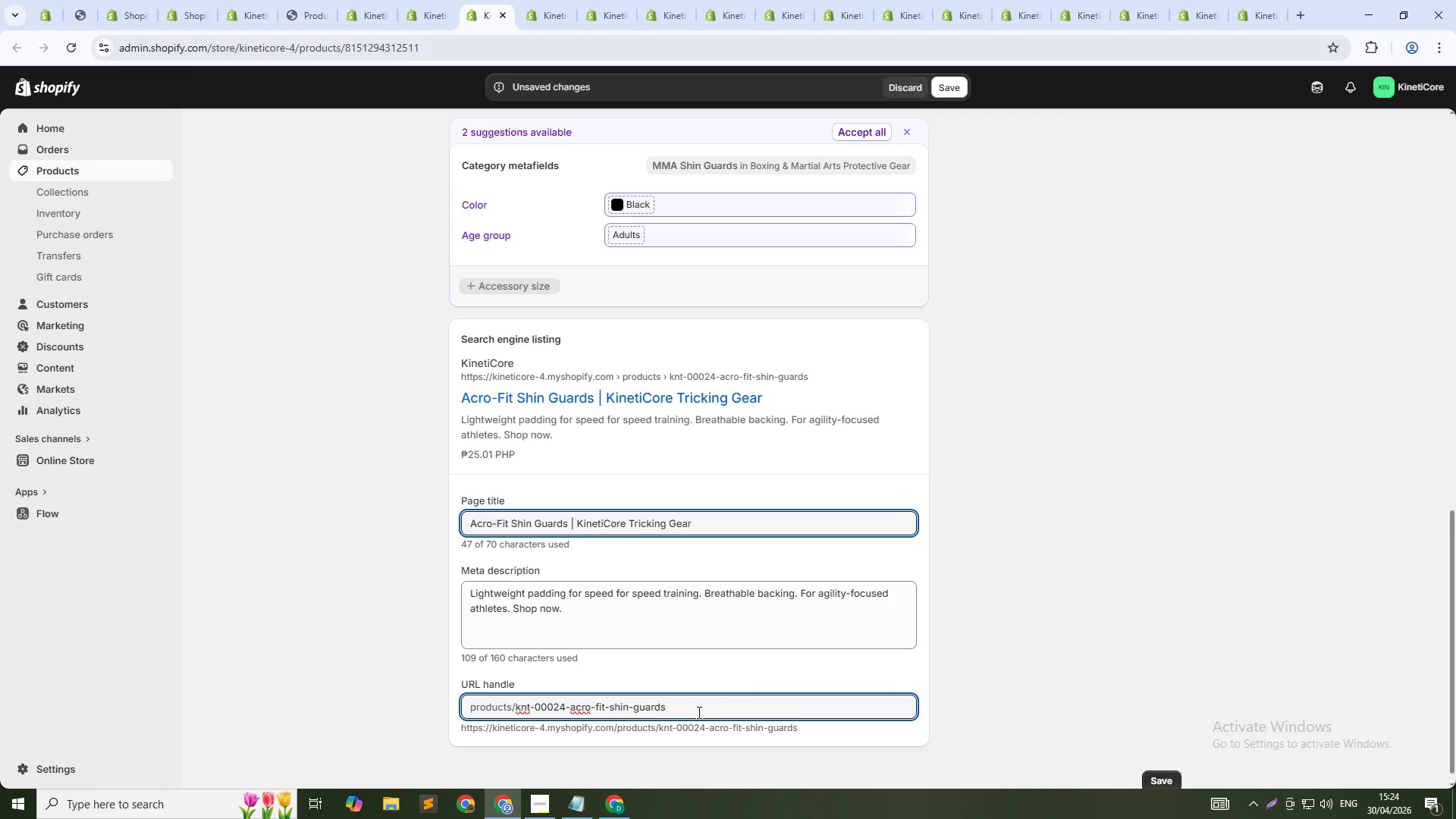 
key(NumpadSubtract)
 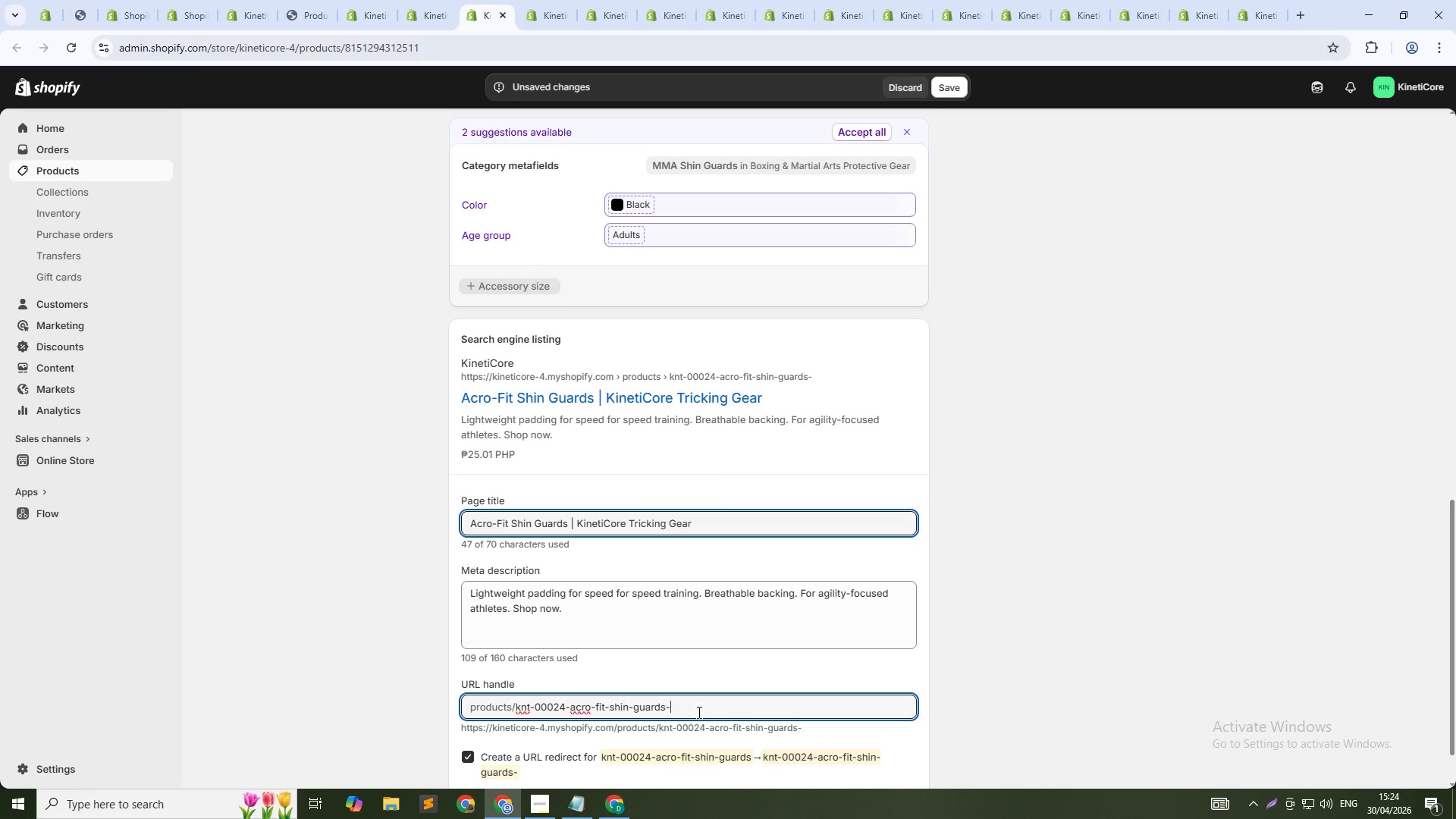 
key(Numpad2)
 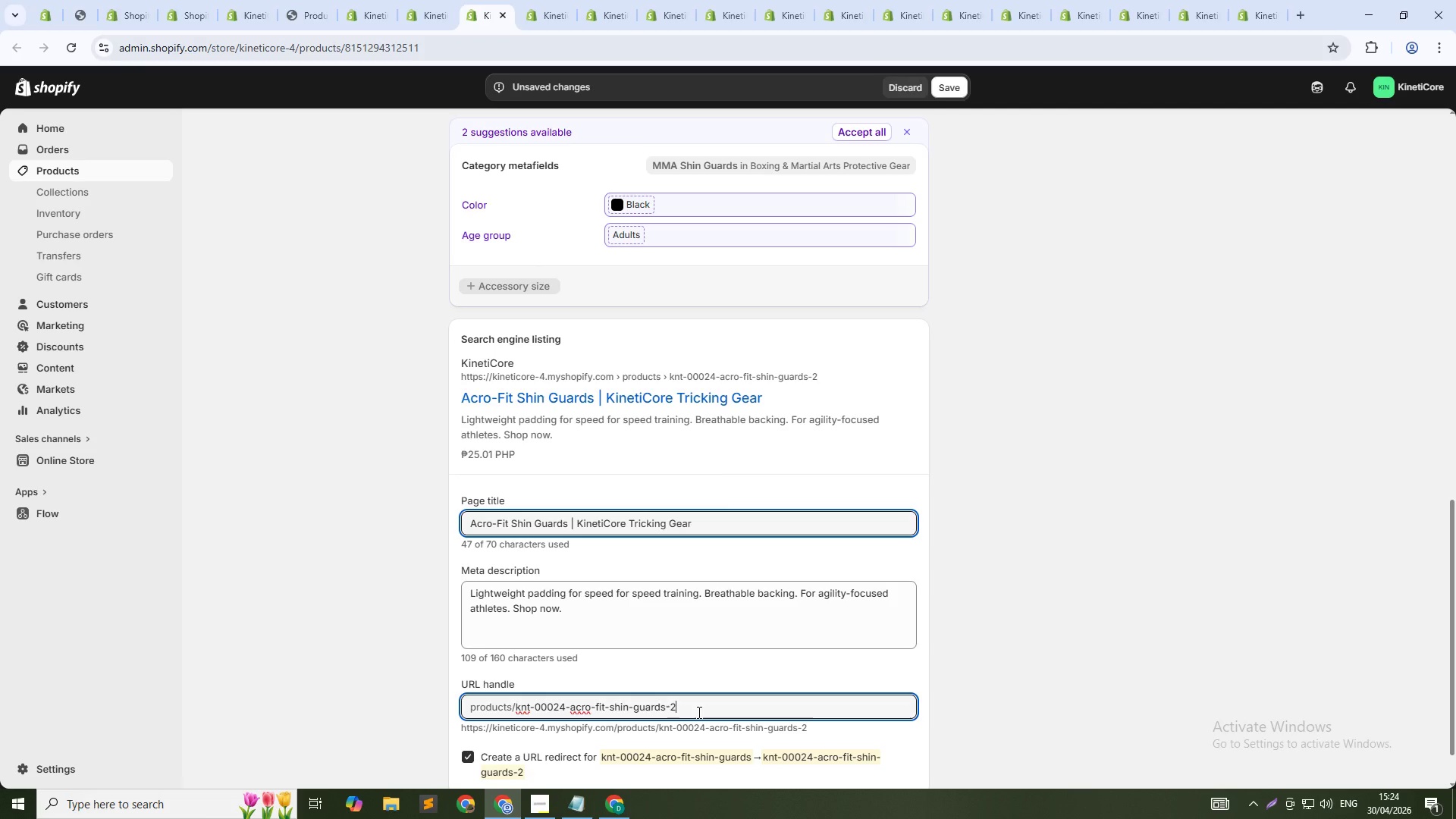 
key(Numpad4)
 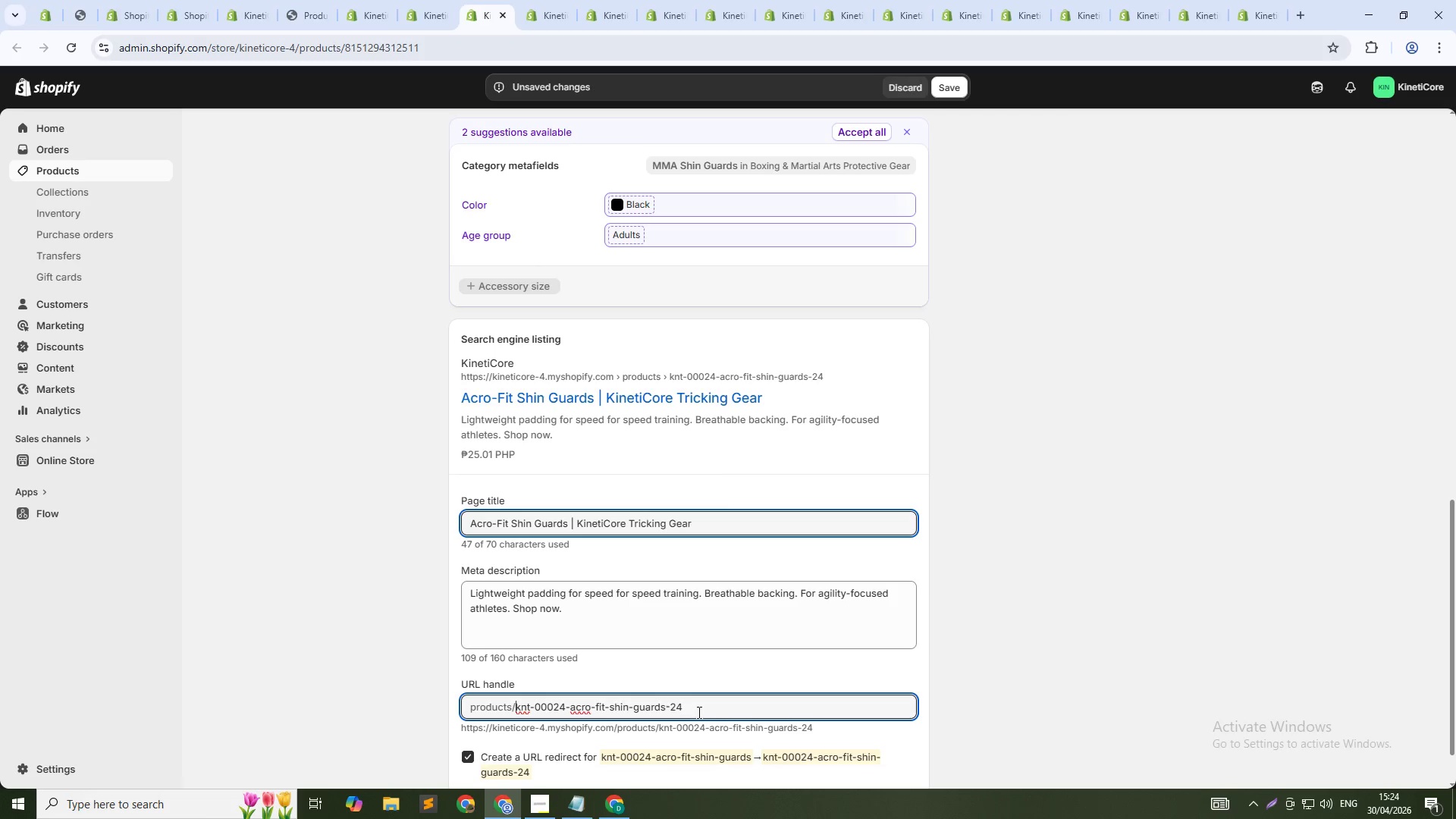 
key(ArrowUp)
 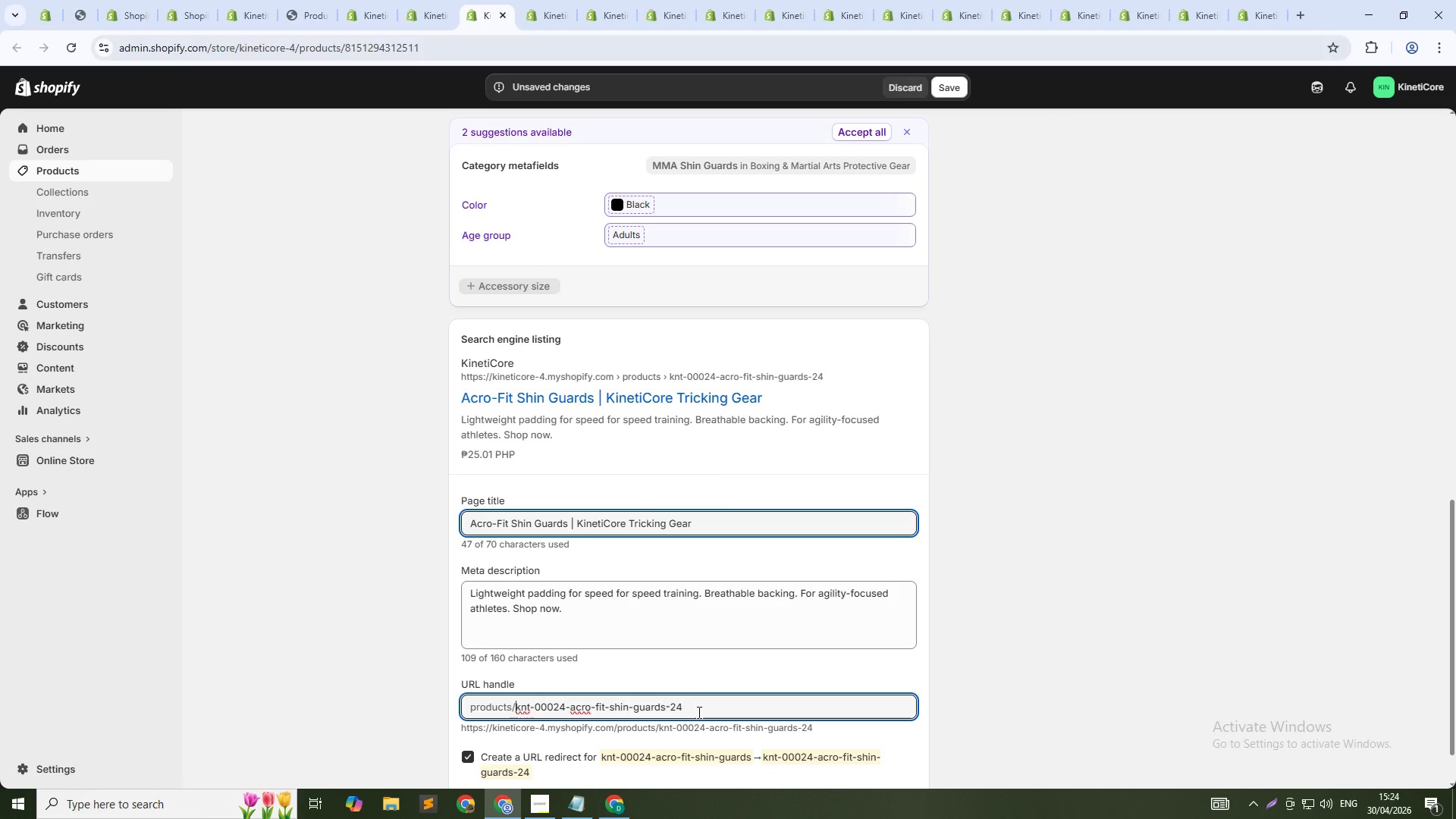 
key(Control+Shift+ArrowRight)
 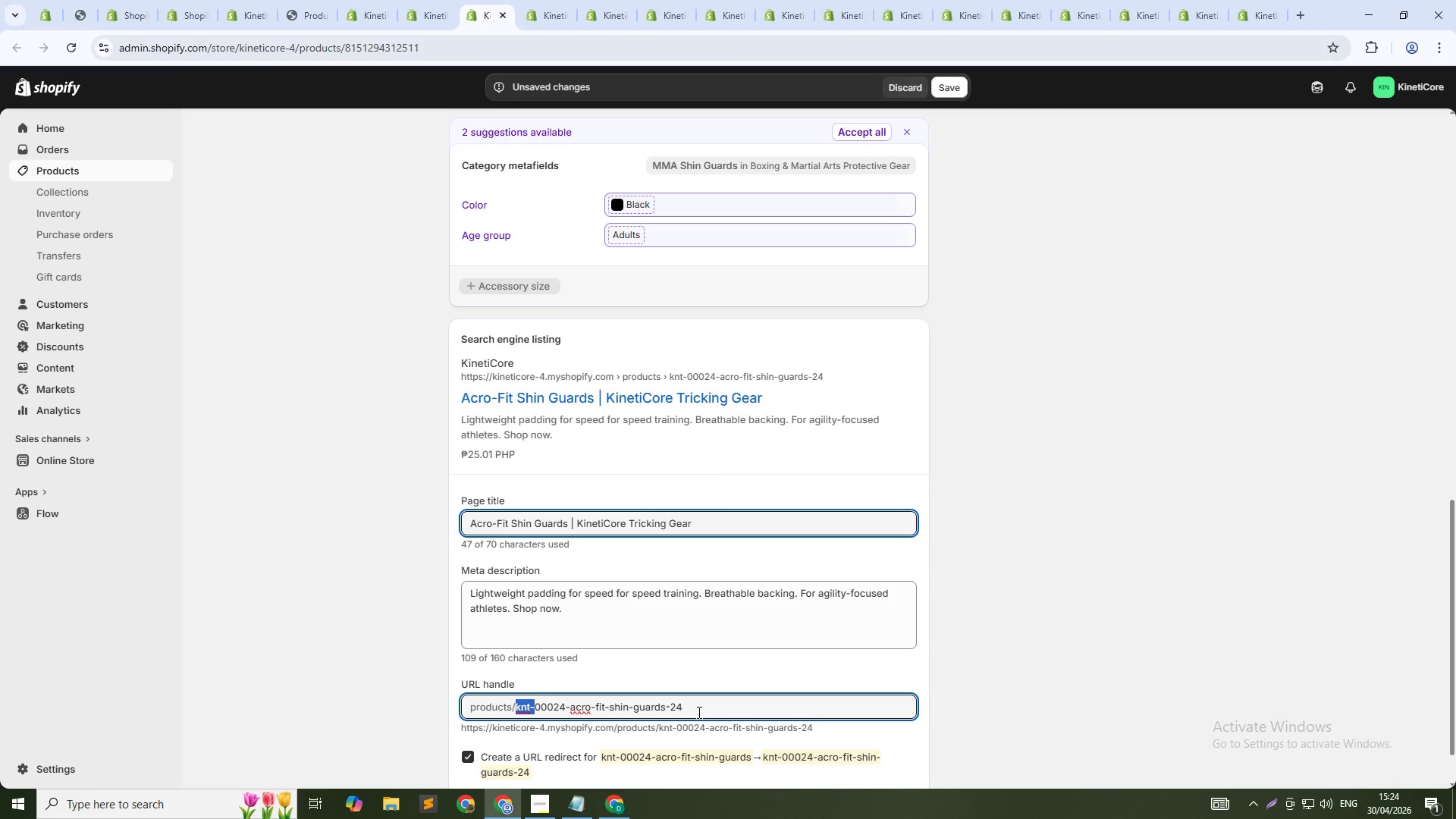 
key(Control+Shift+ArrowRight)
 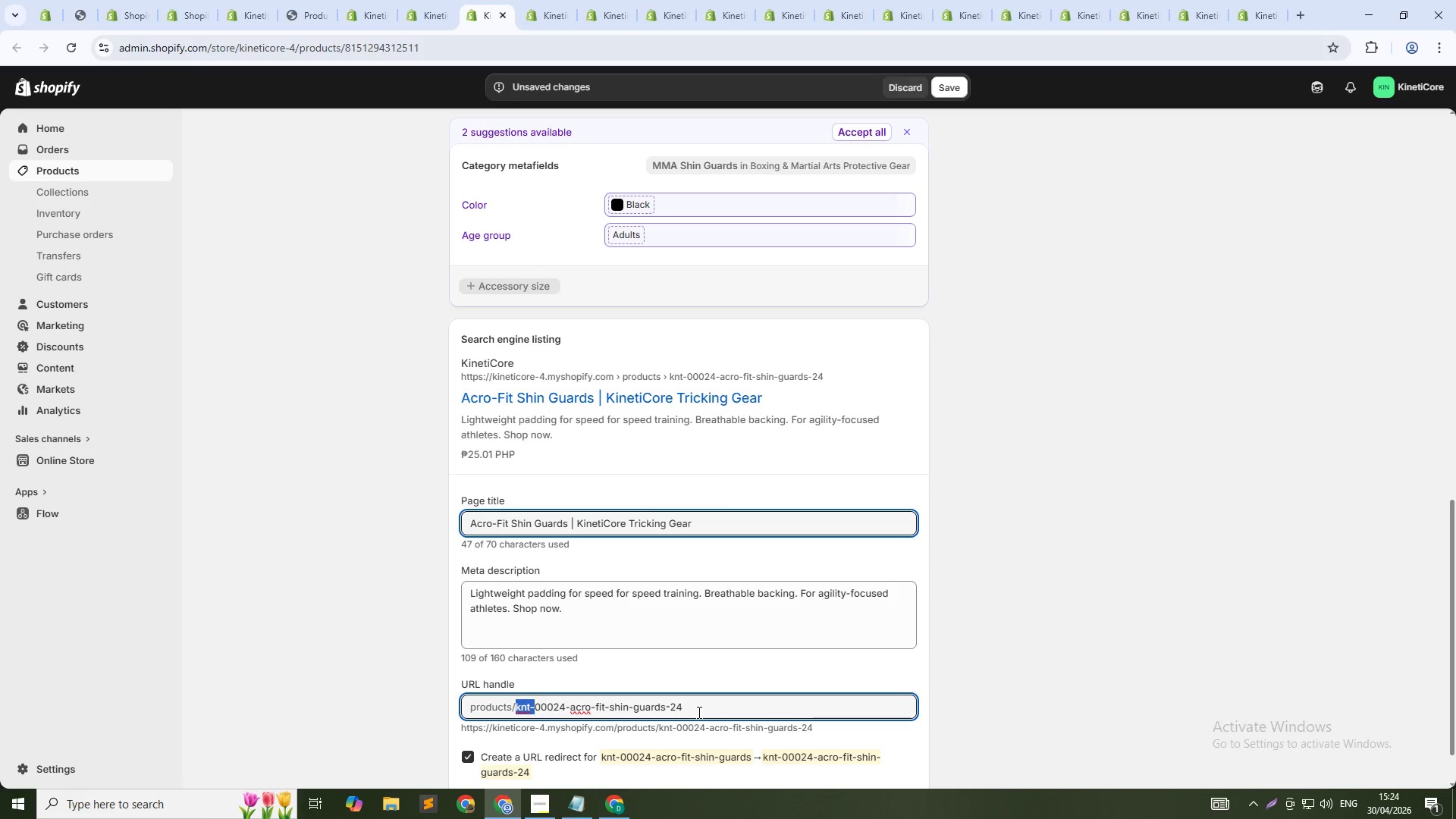 
key(Control+Shift+ArrowRight)
 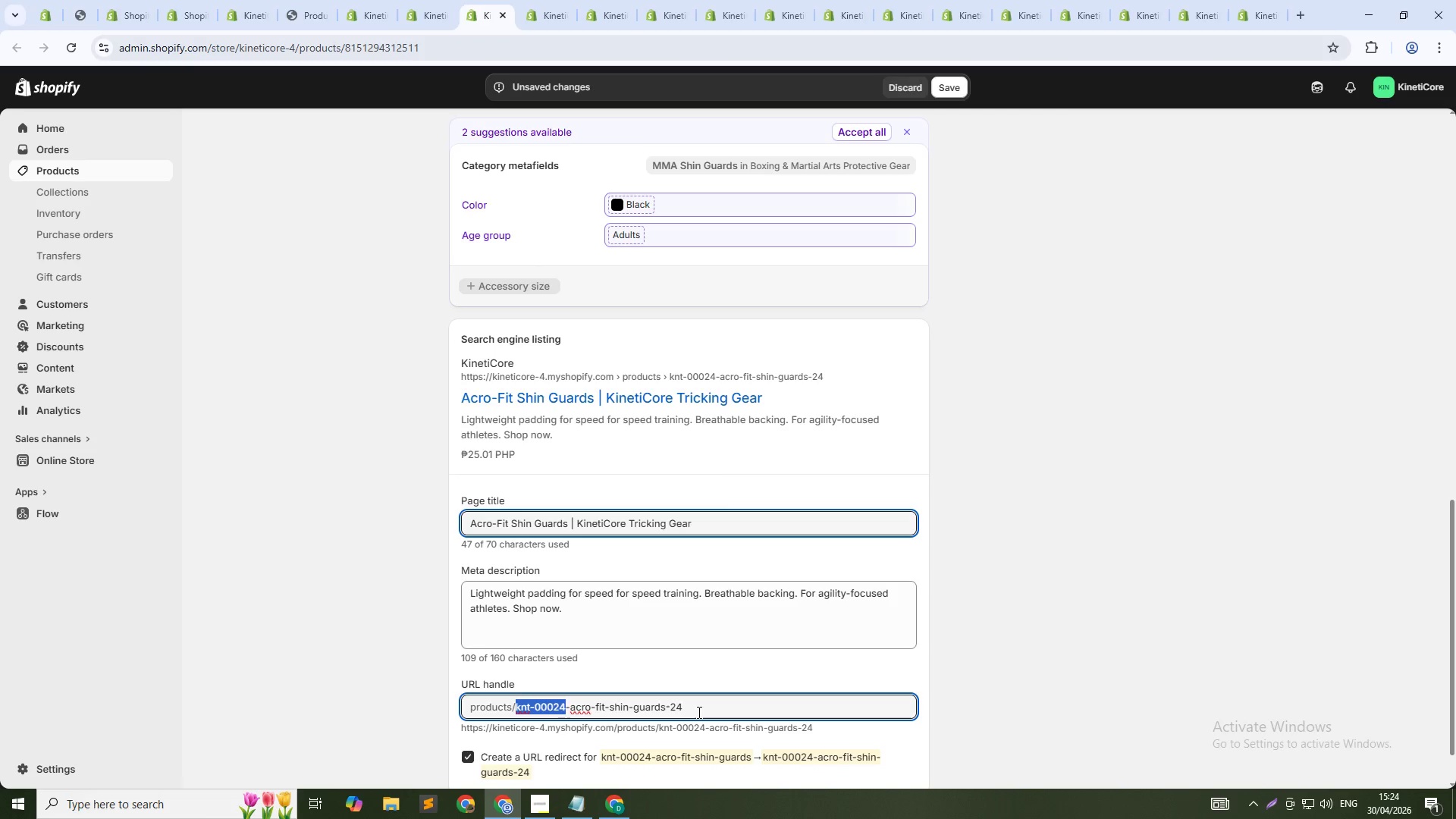 
key(Shift+ArrowRight)
 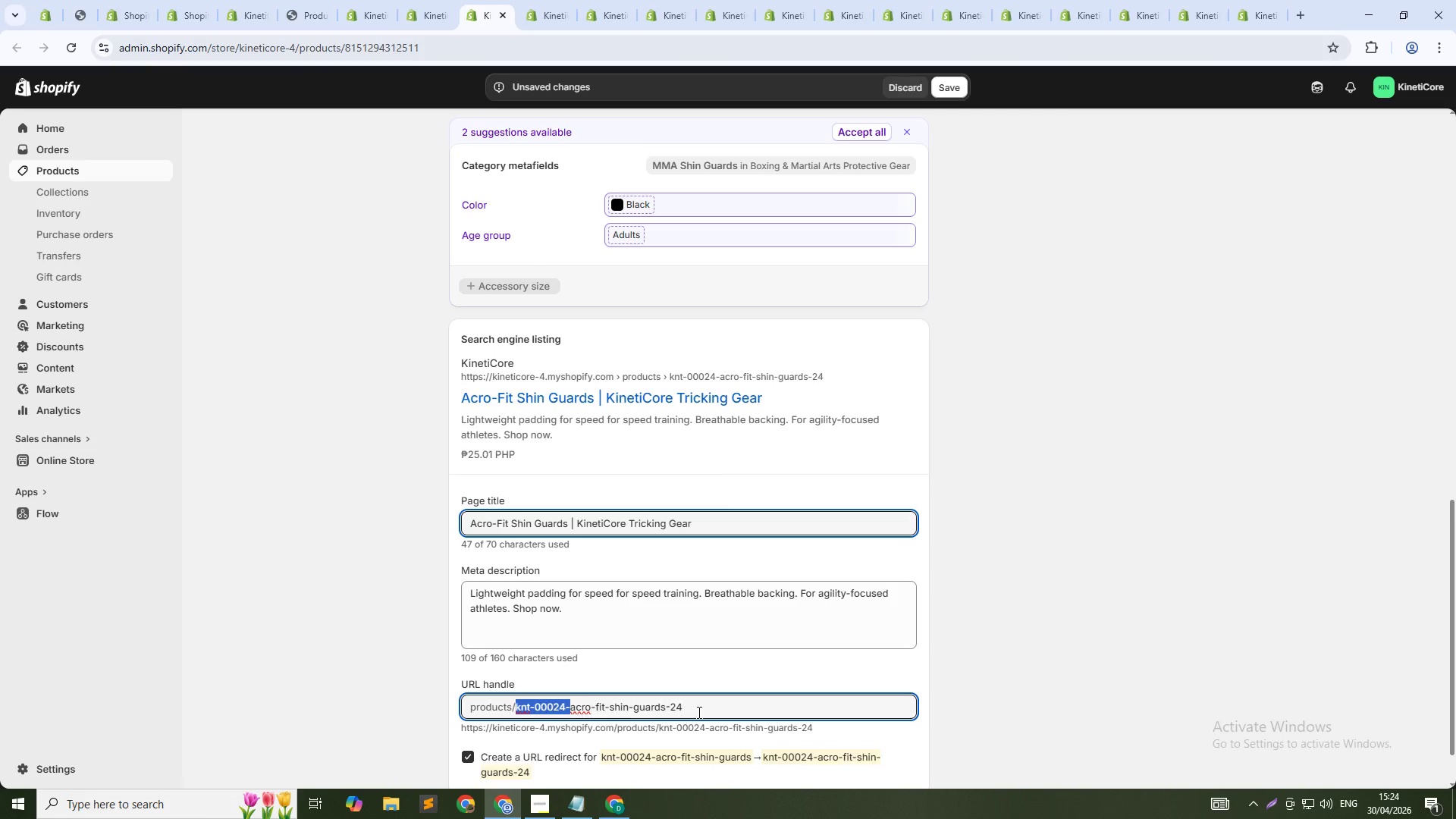 
key(Backspace)
 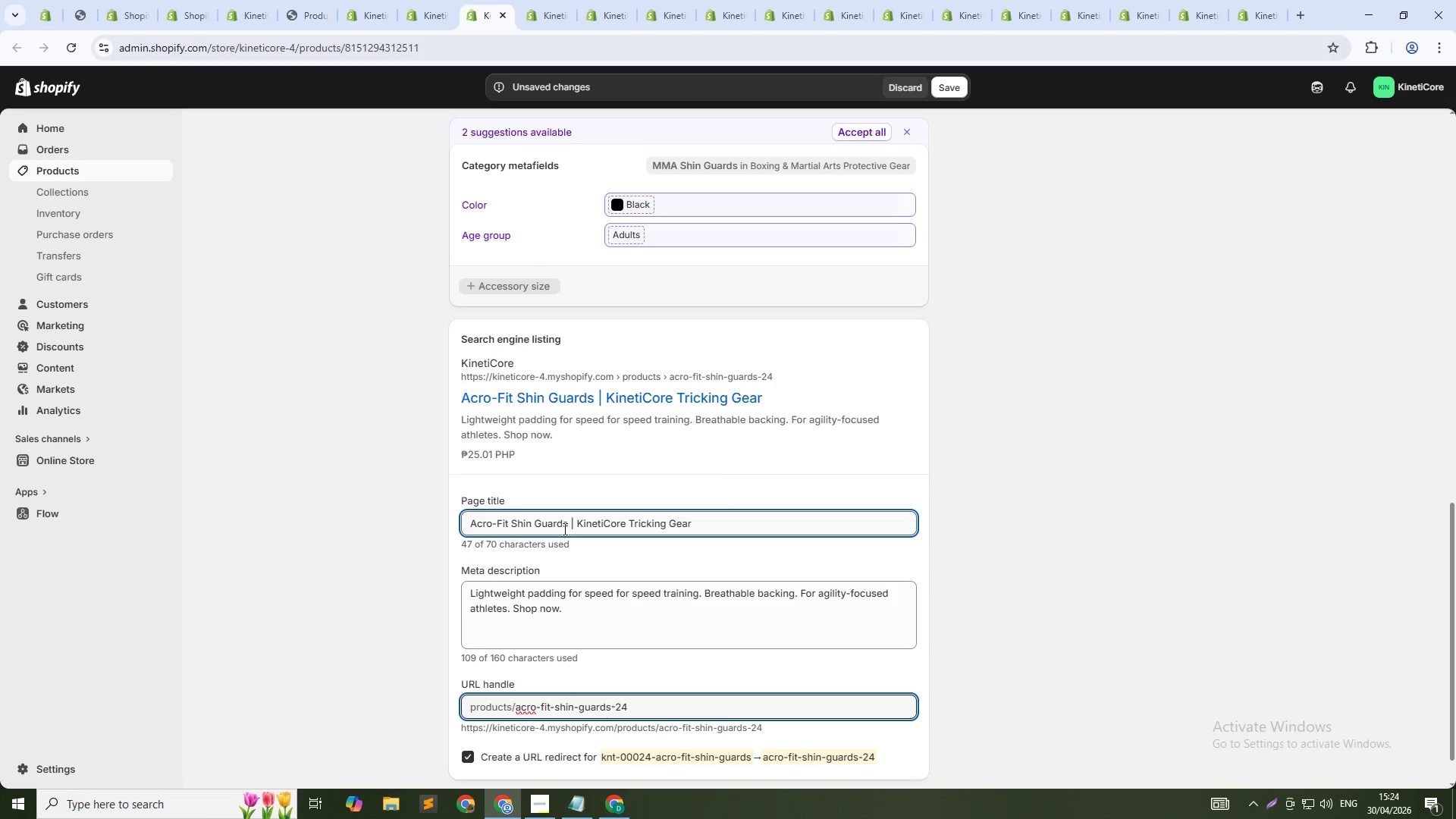 
hold_key(key=ControlLeft, duration=0.94)
 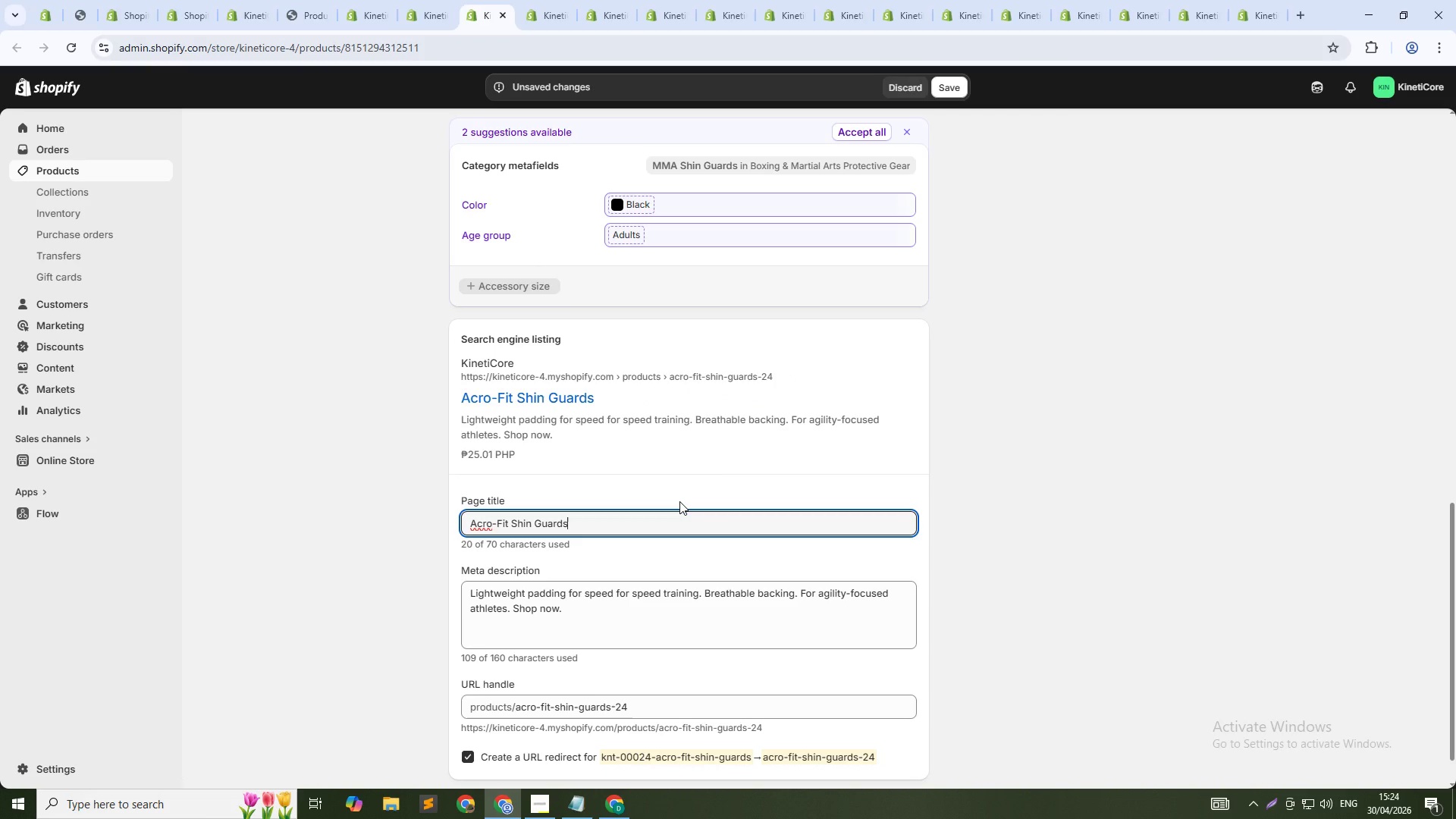 
hold_key(key=ShiftLeft, duration=0.77)
 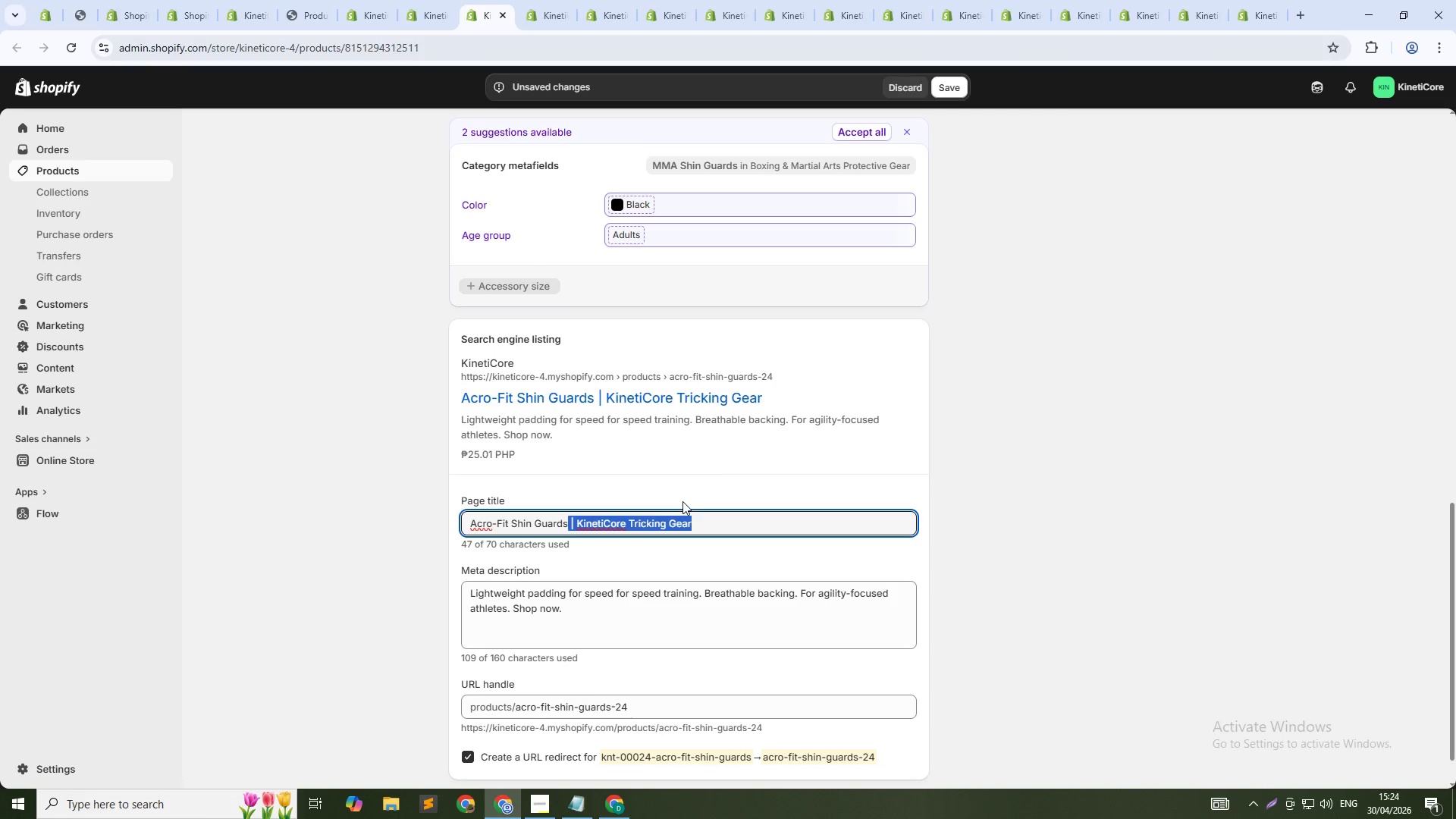 
key(Backspace)
 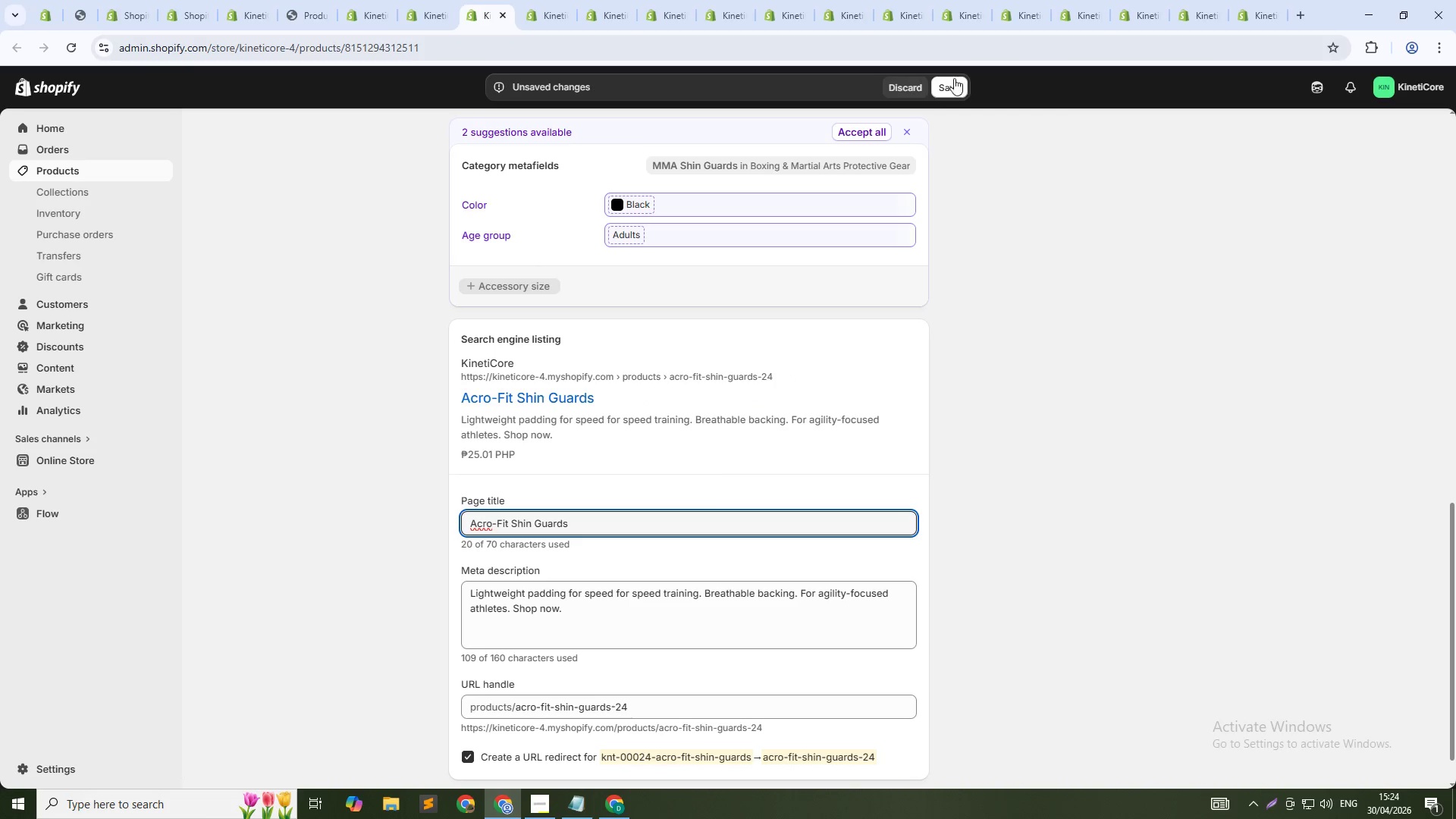 
left_click([956, 90])
 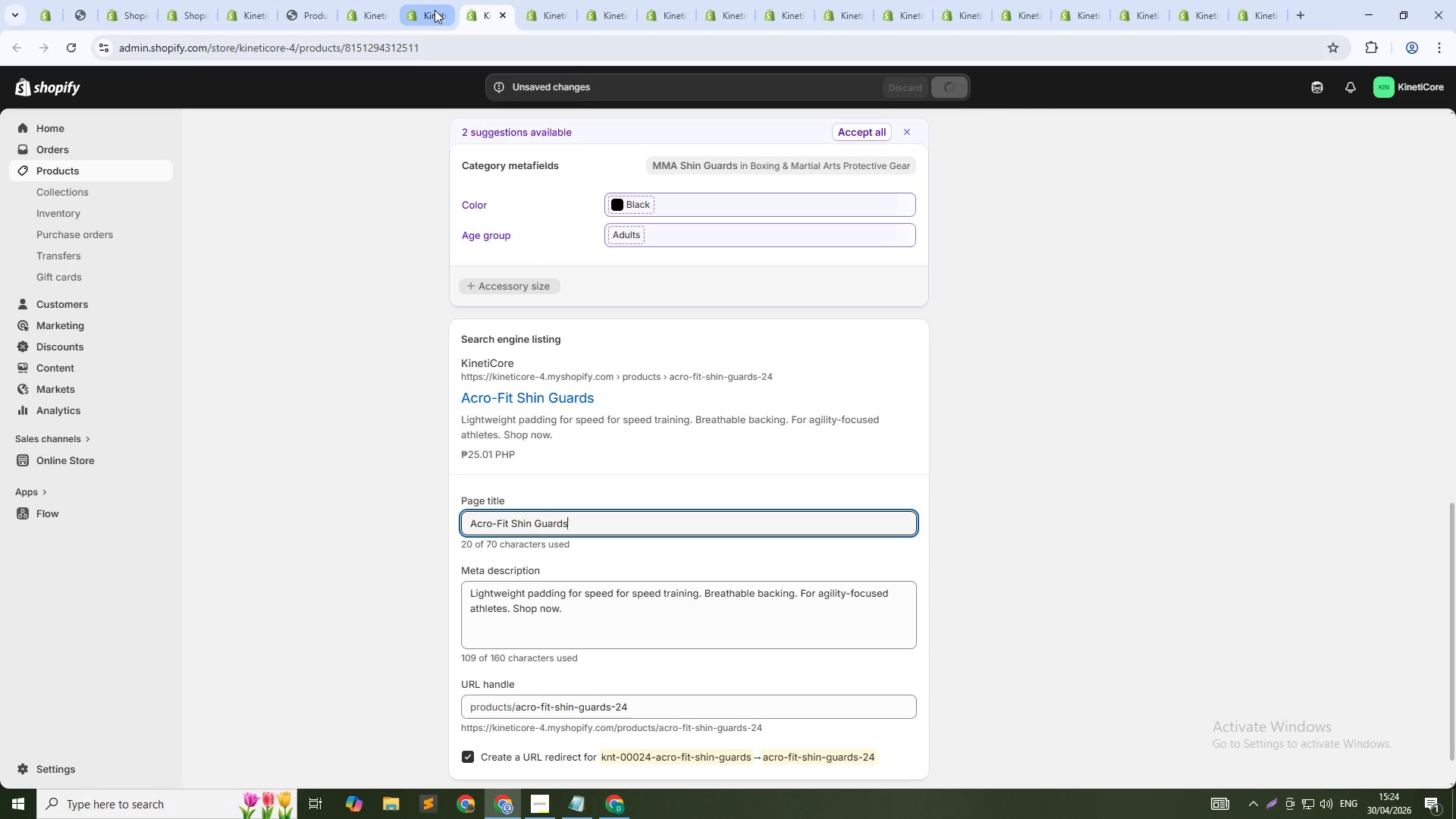 
left_click([427, 11])
 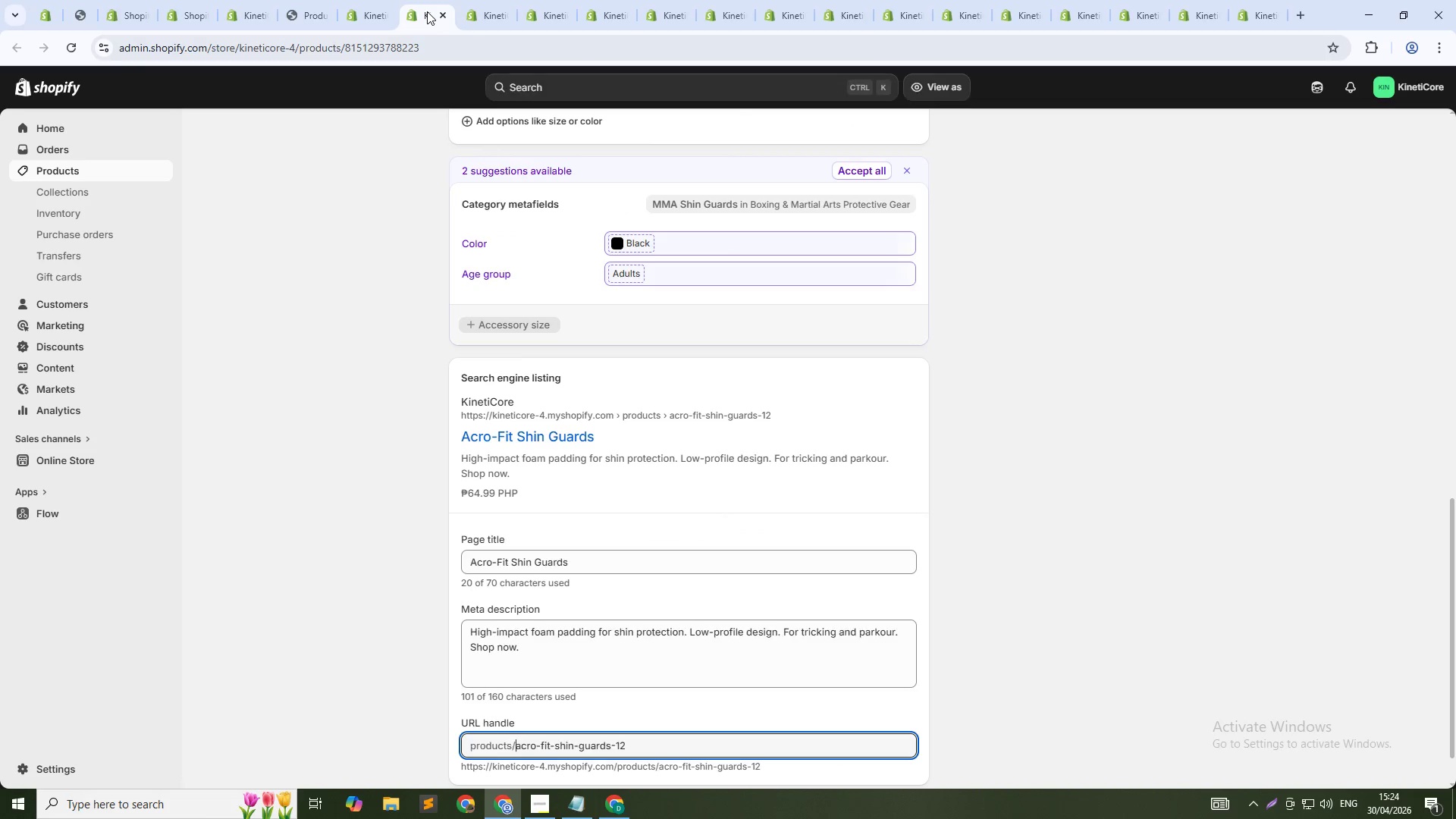 
middle_click([427, 11])
 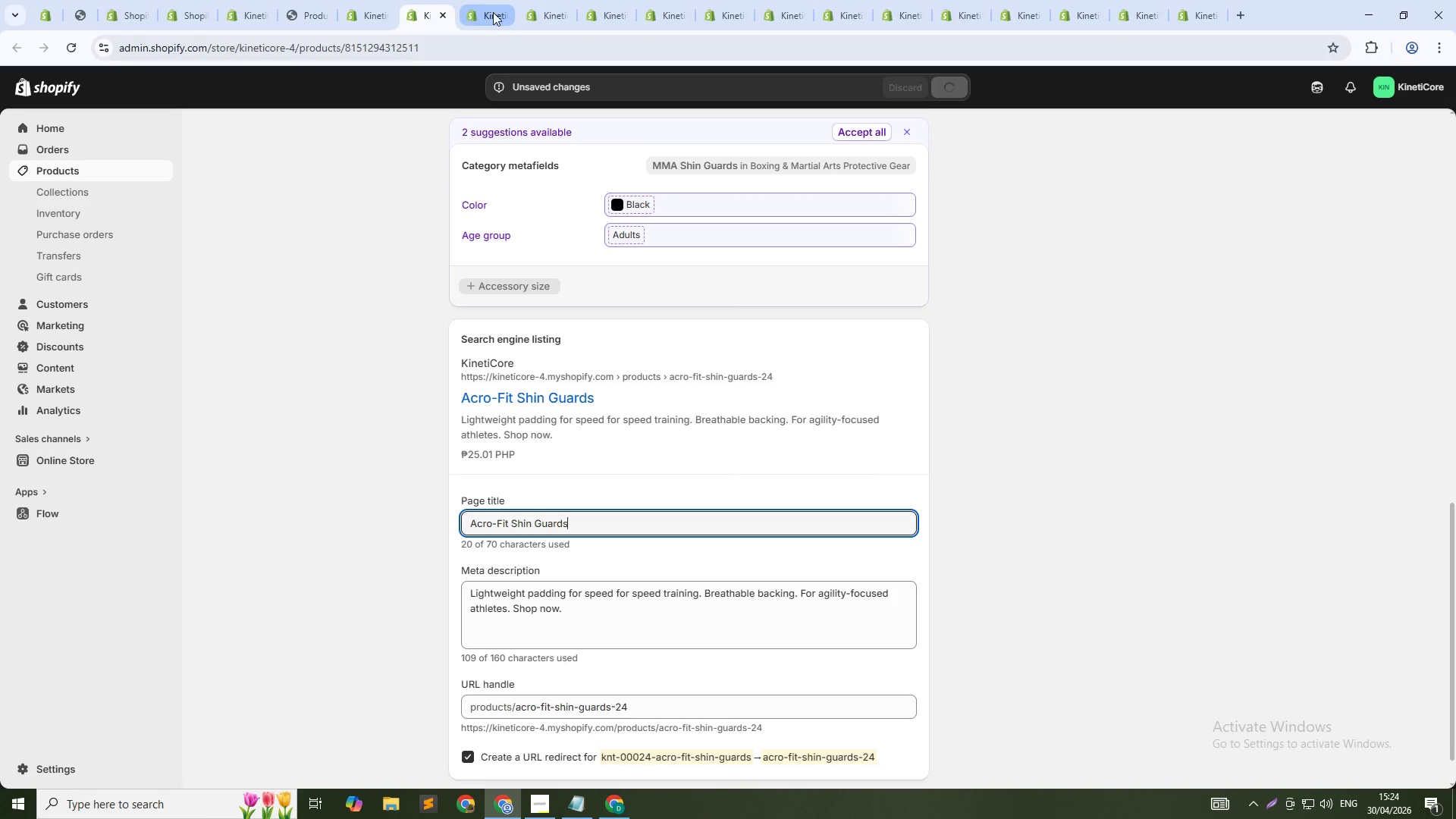 
left_click([493, 12])
 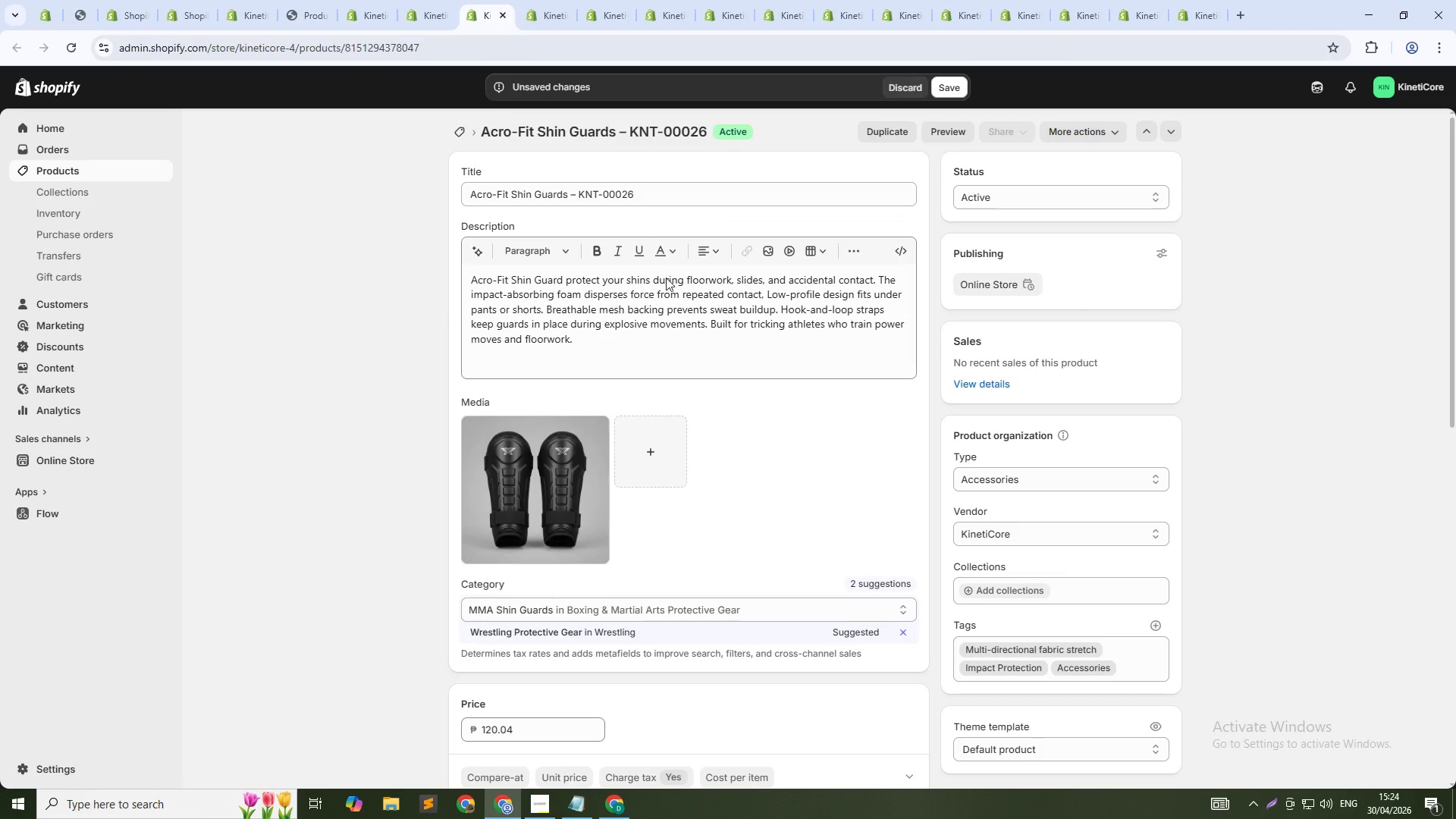 
scroll: coordinate [805, 521], scroll_direction: down, amount: 18.0
 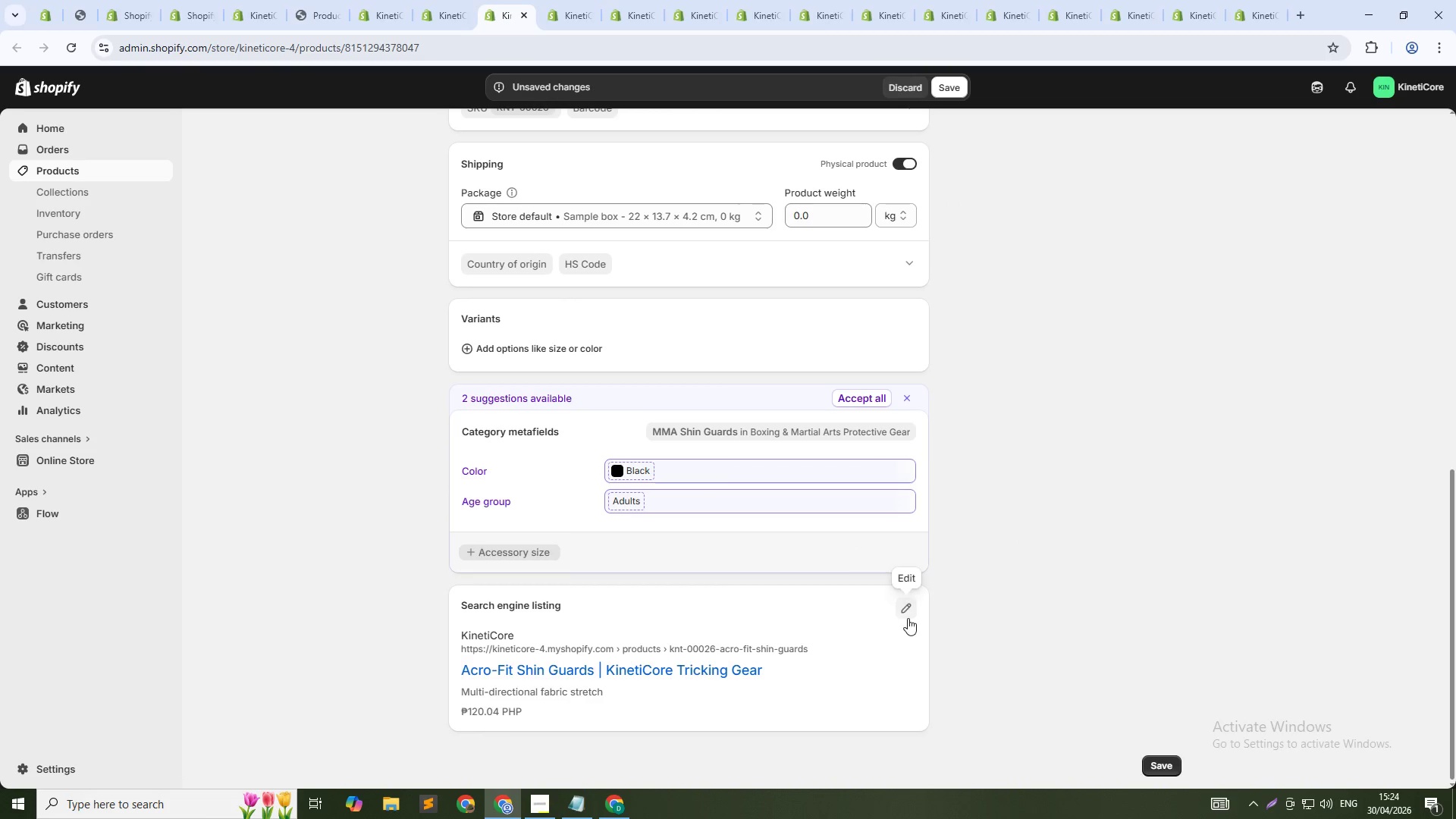 
left_click([905, 610])
 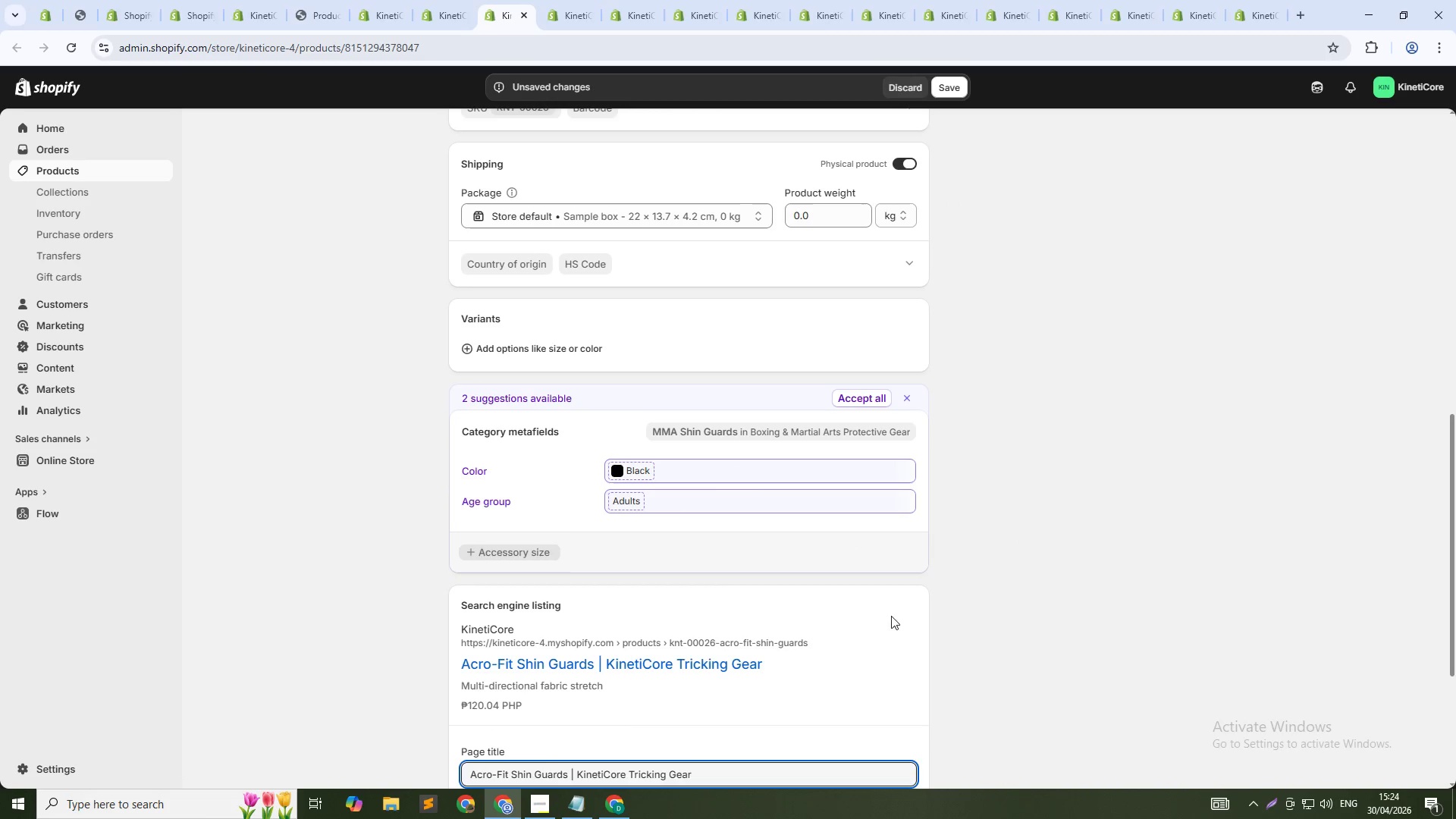 
scroll: coordinate [827, 648], scroll_direction: down, amount: 5.0
 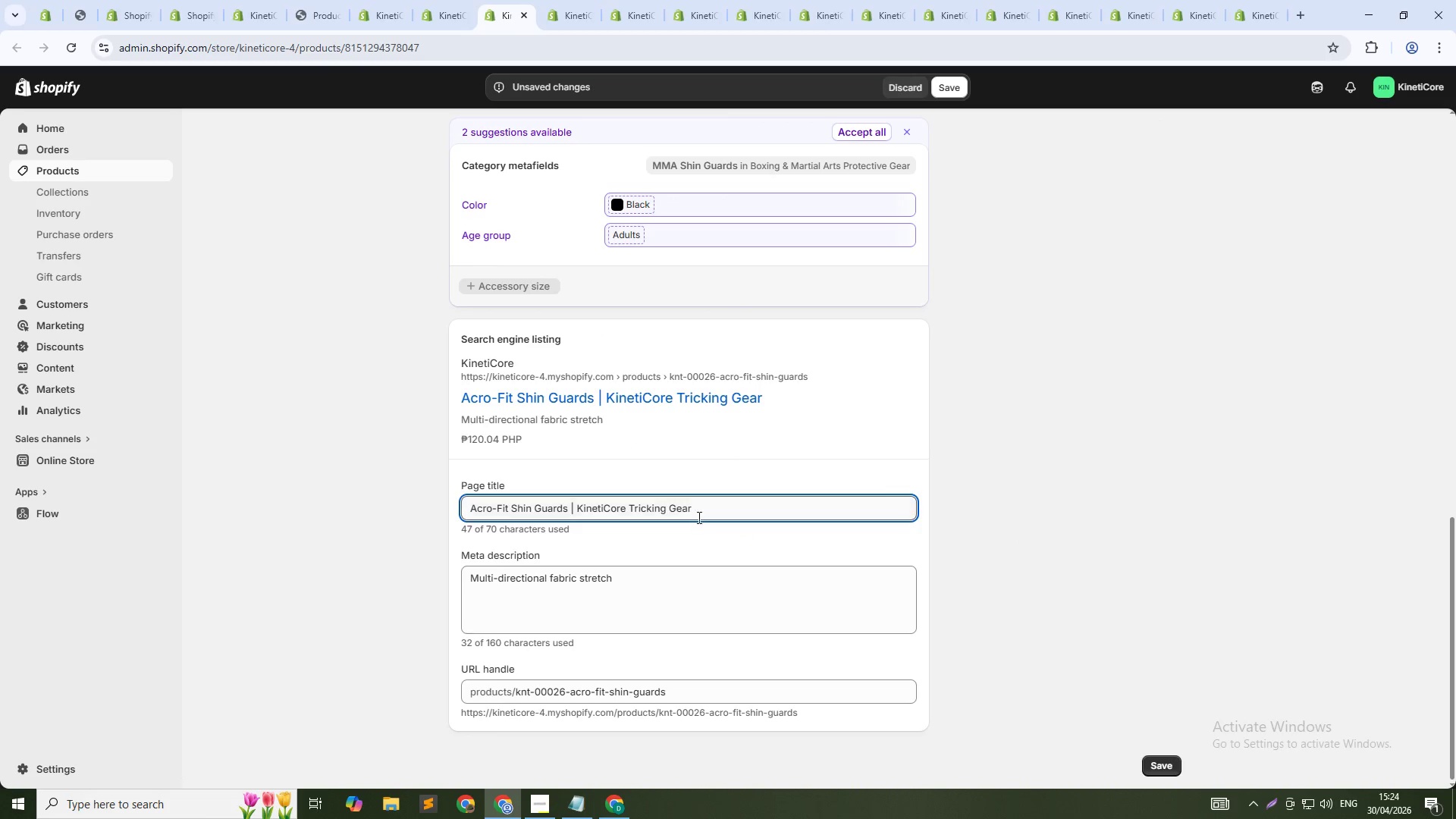 
left_click([707, 507])
 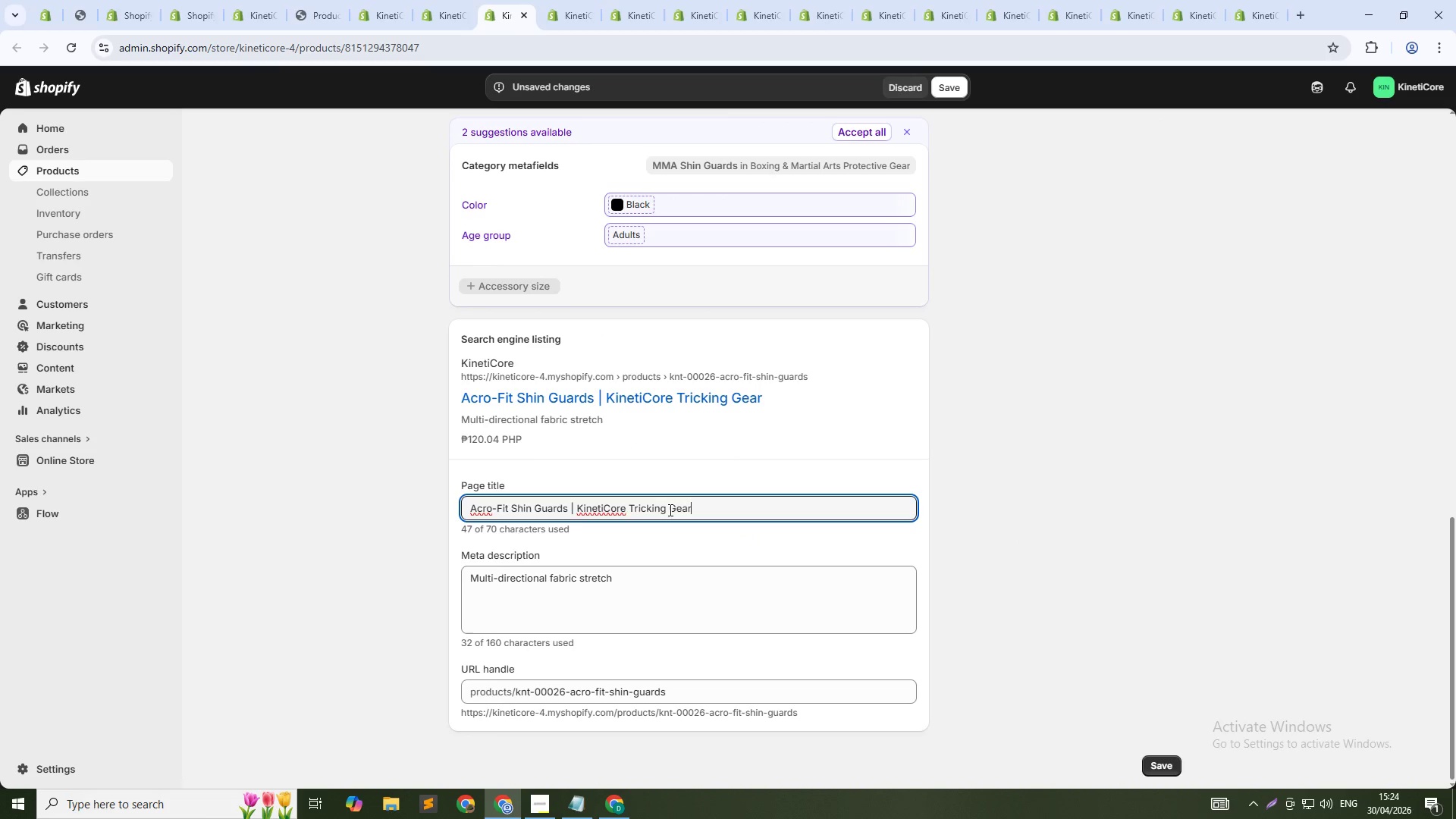 
hold_key(key=ControlLeft, duration=1.22)
hold_key(key=ShiftLeft, duration=1.12)
left_click([567, 503])
 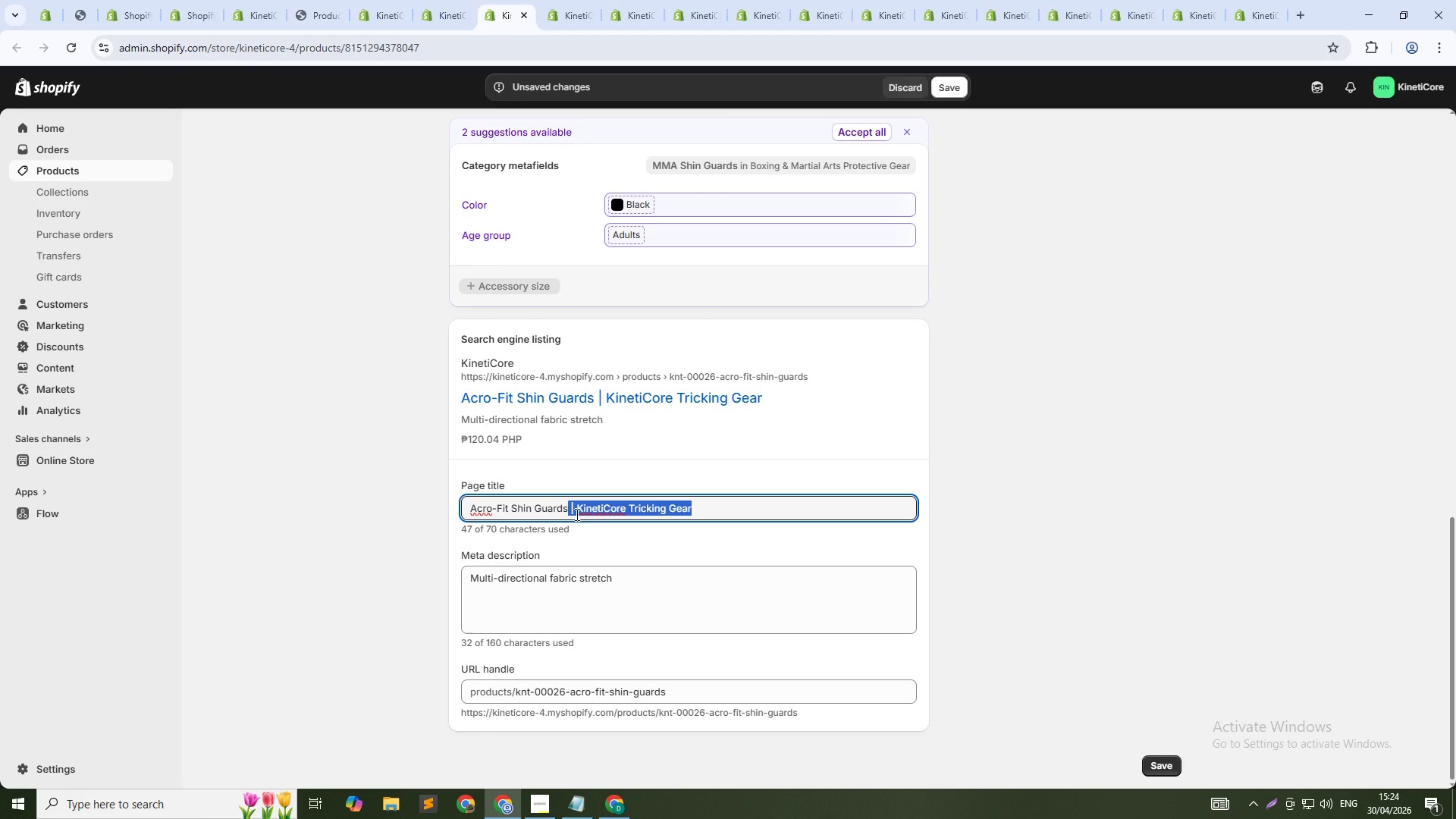 
hold_key(key=ShiftLeft, duration=4.3)
 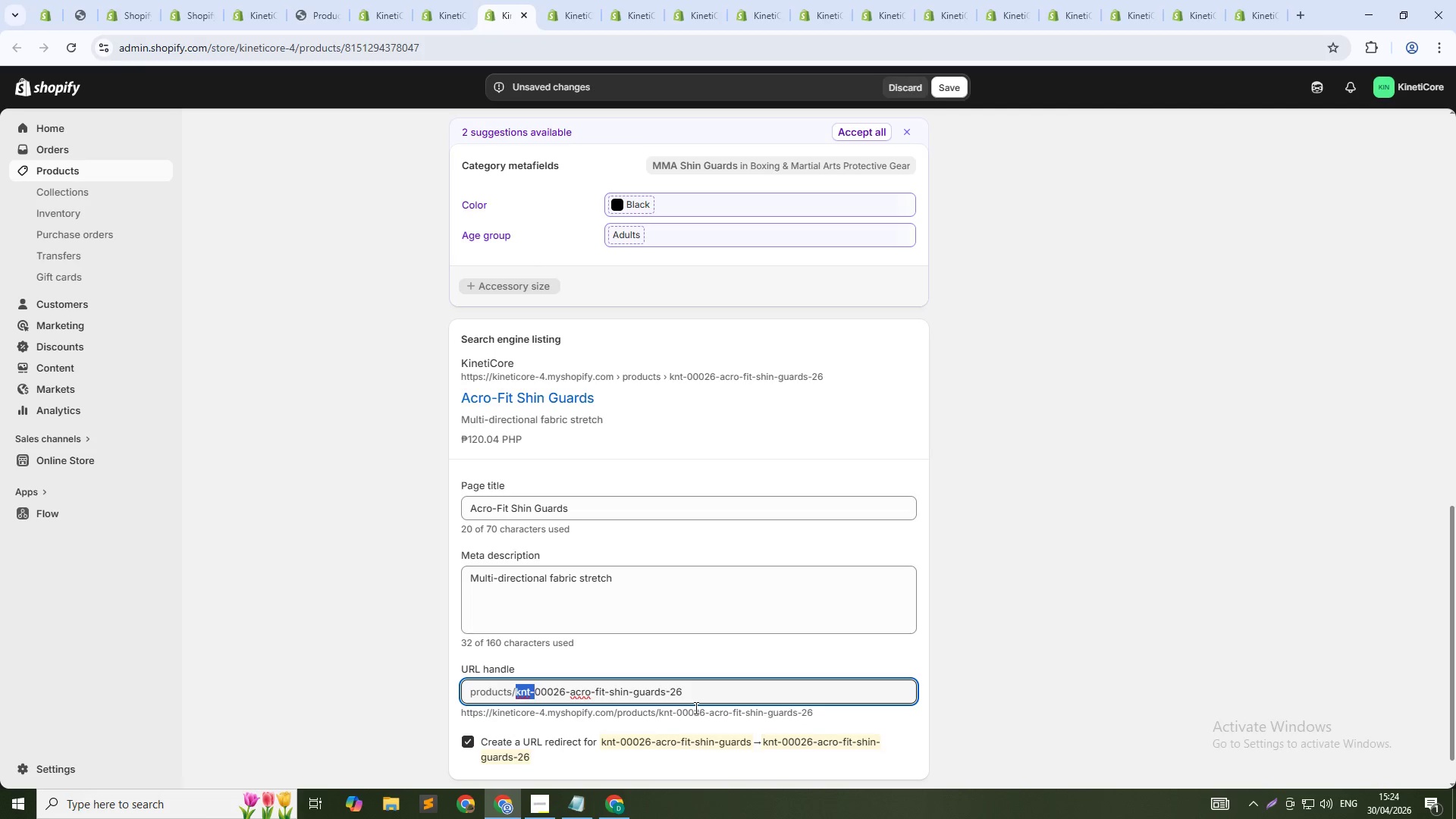 
key(Backspace)
 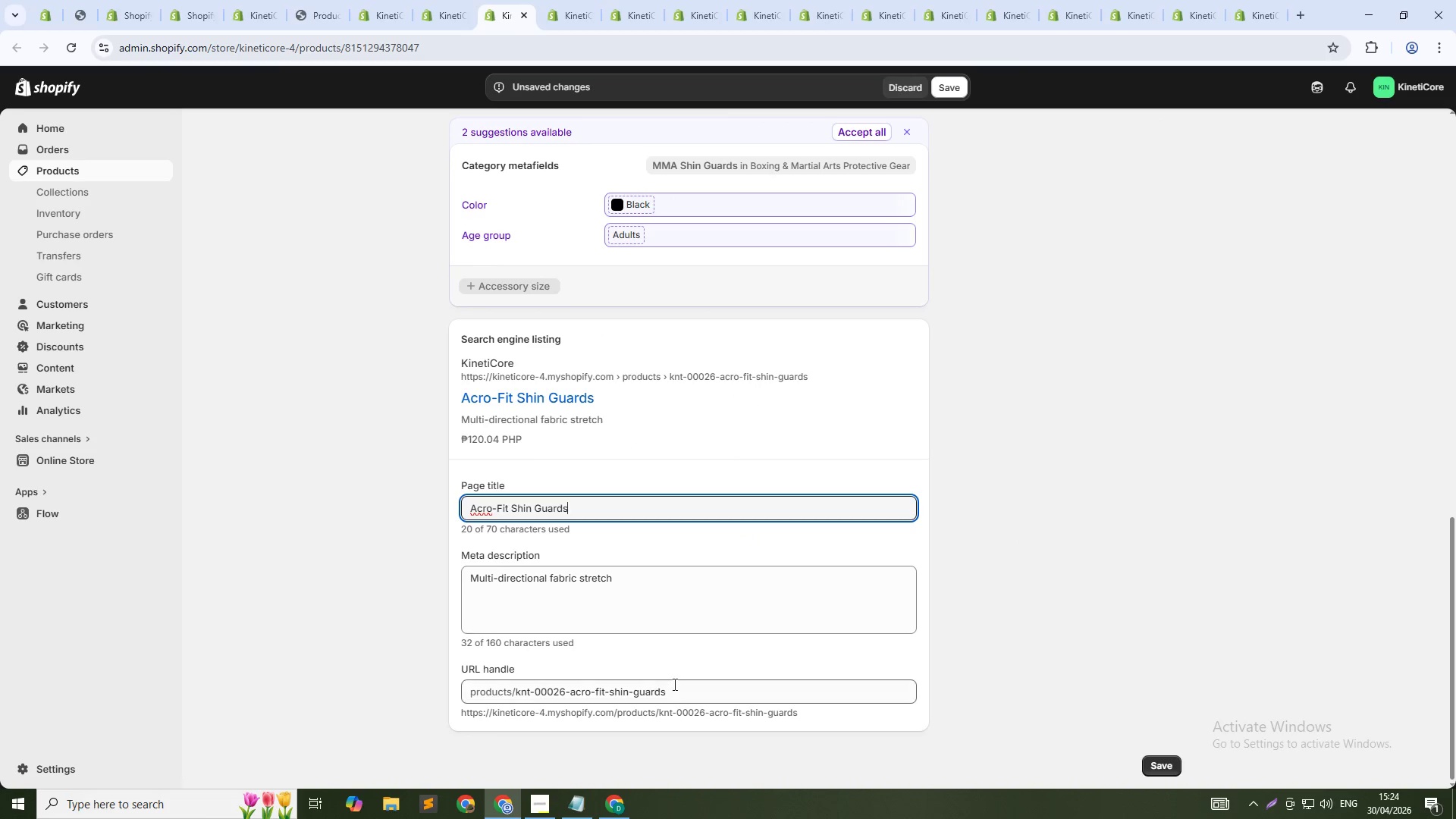 
left_click([682, 693])
 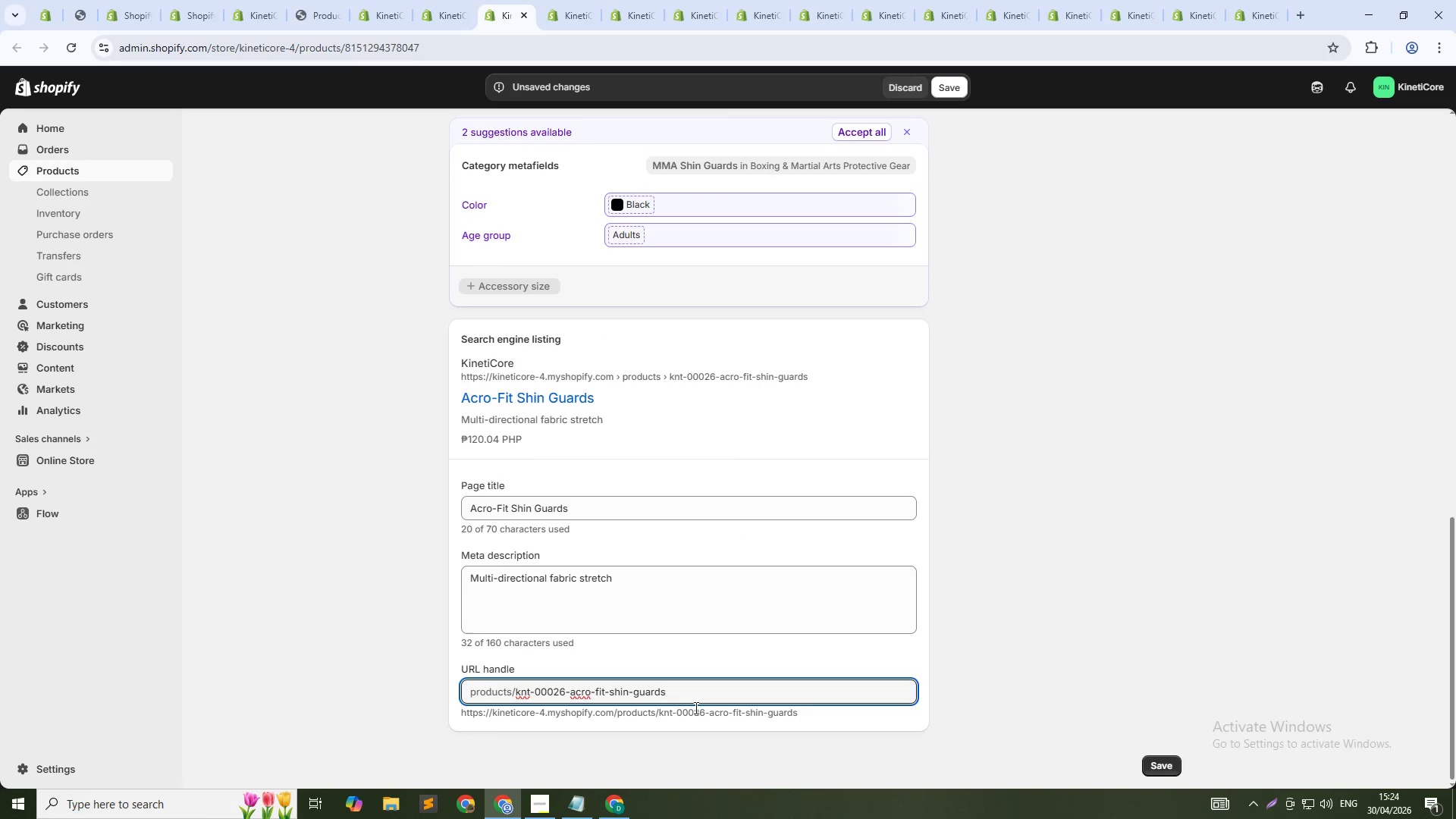 
key(NumpadSubtract)
 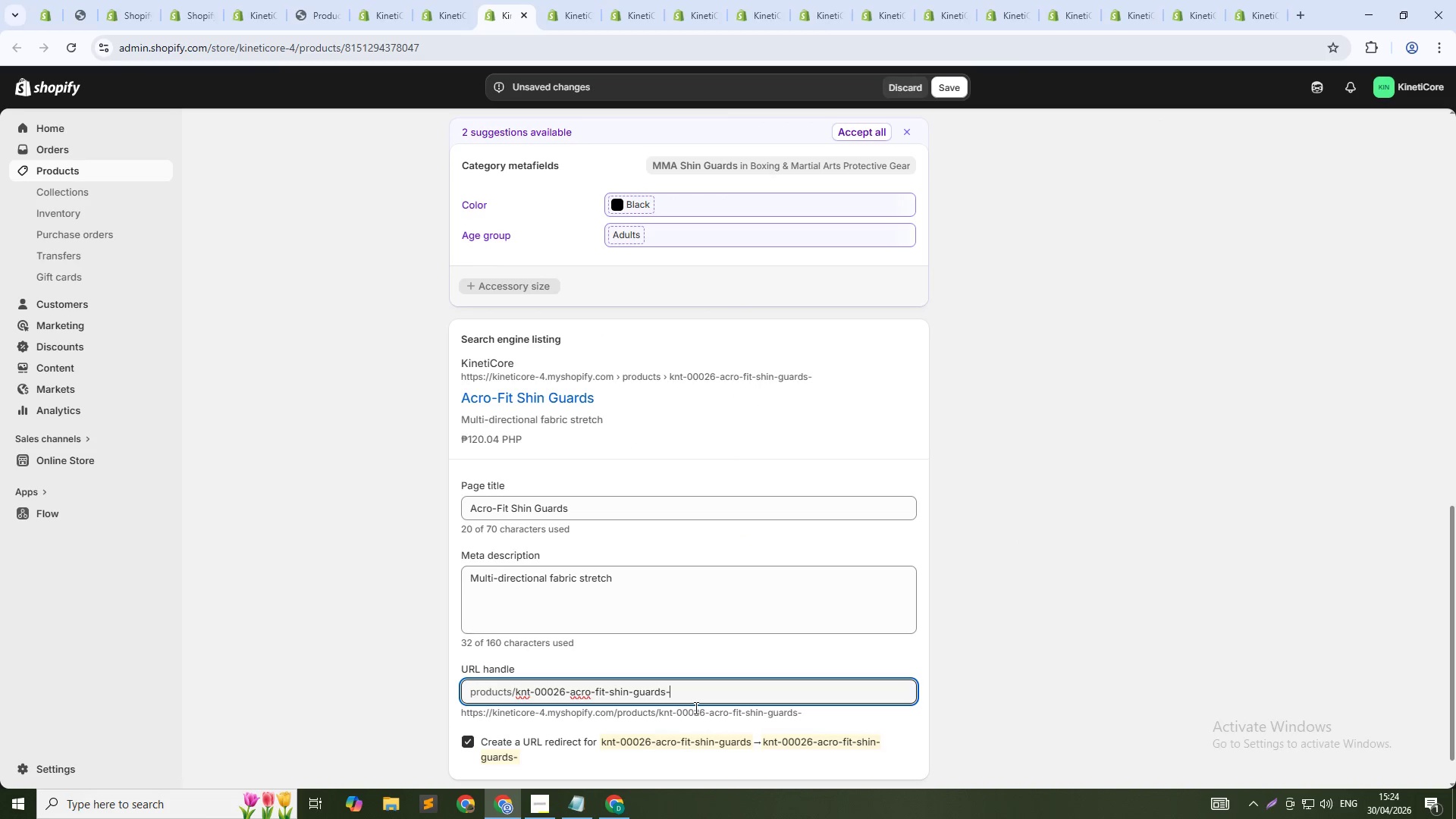 
key(Numpad2)
 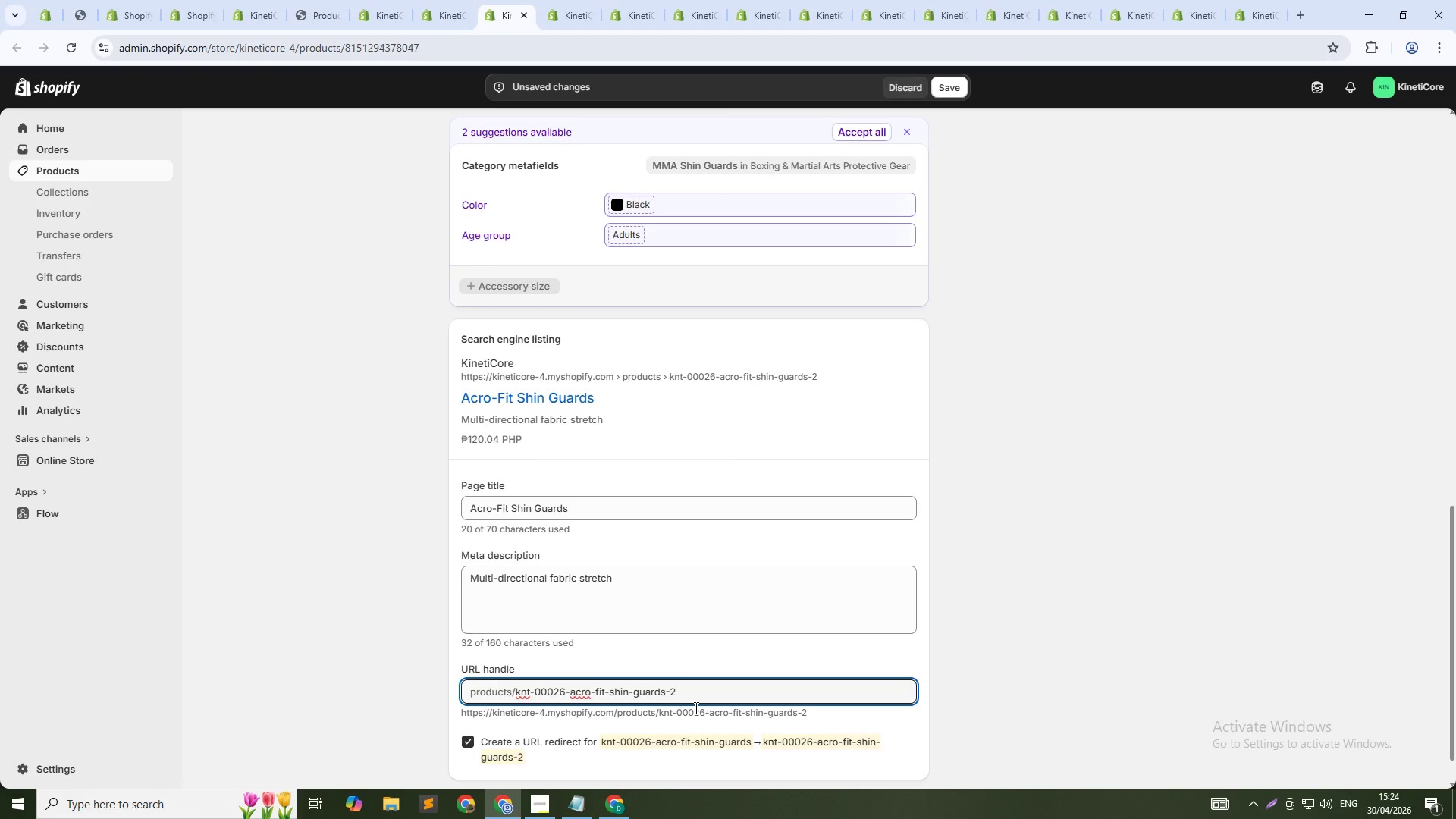 
key(Numpad6)
 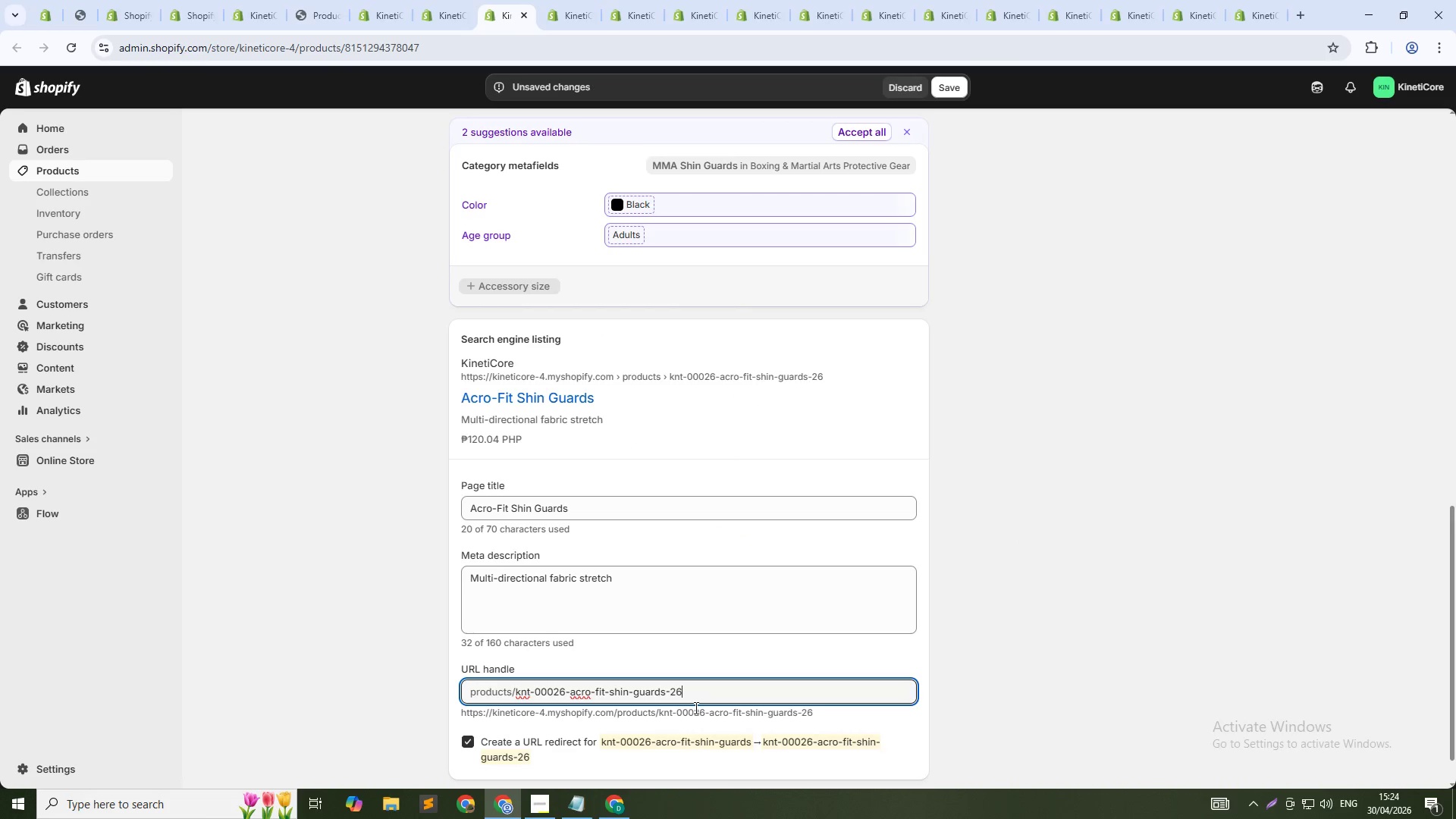 
key(ArrowUp)
 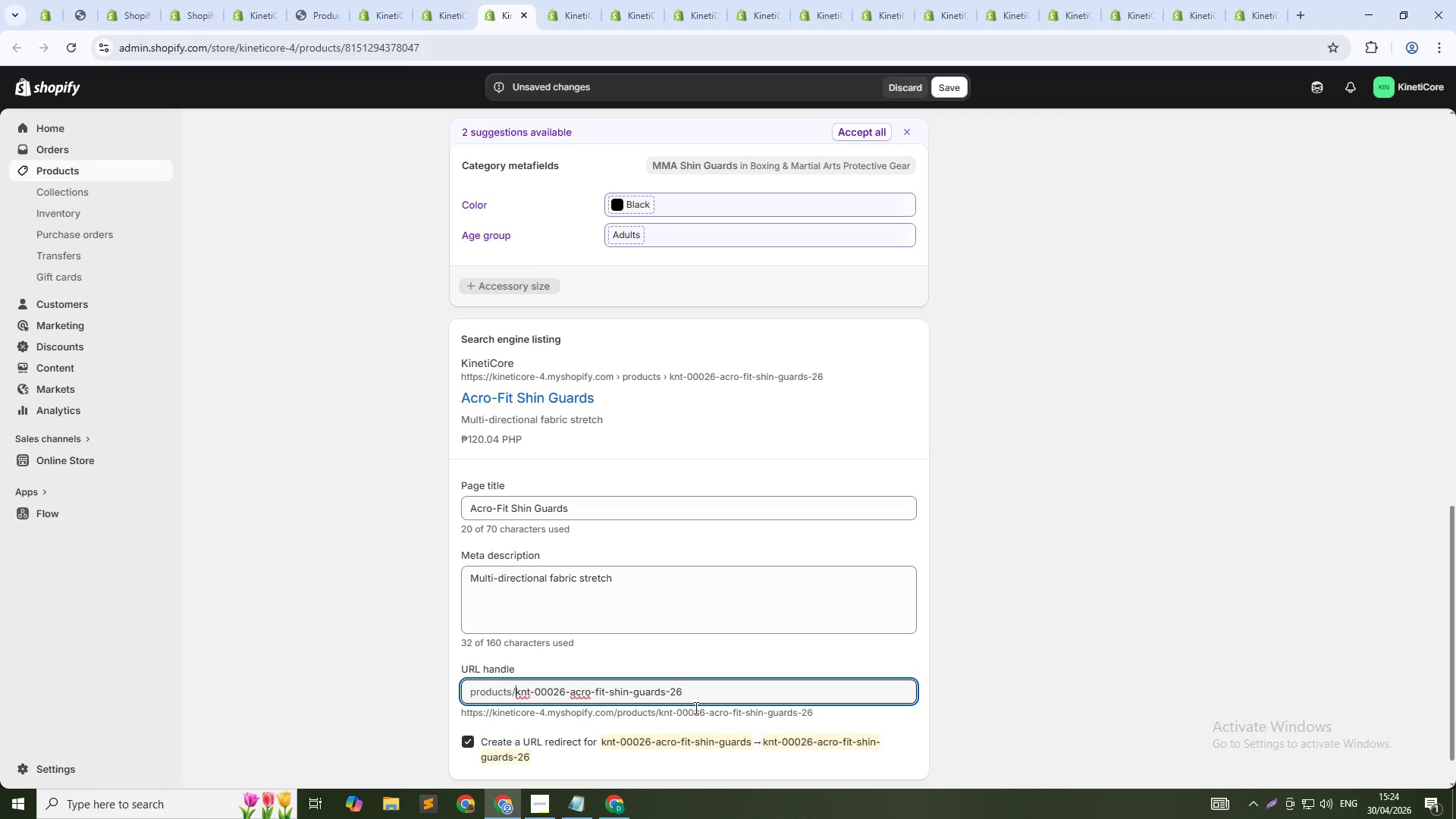 
key(Control+Shift+ArrowRight)
 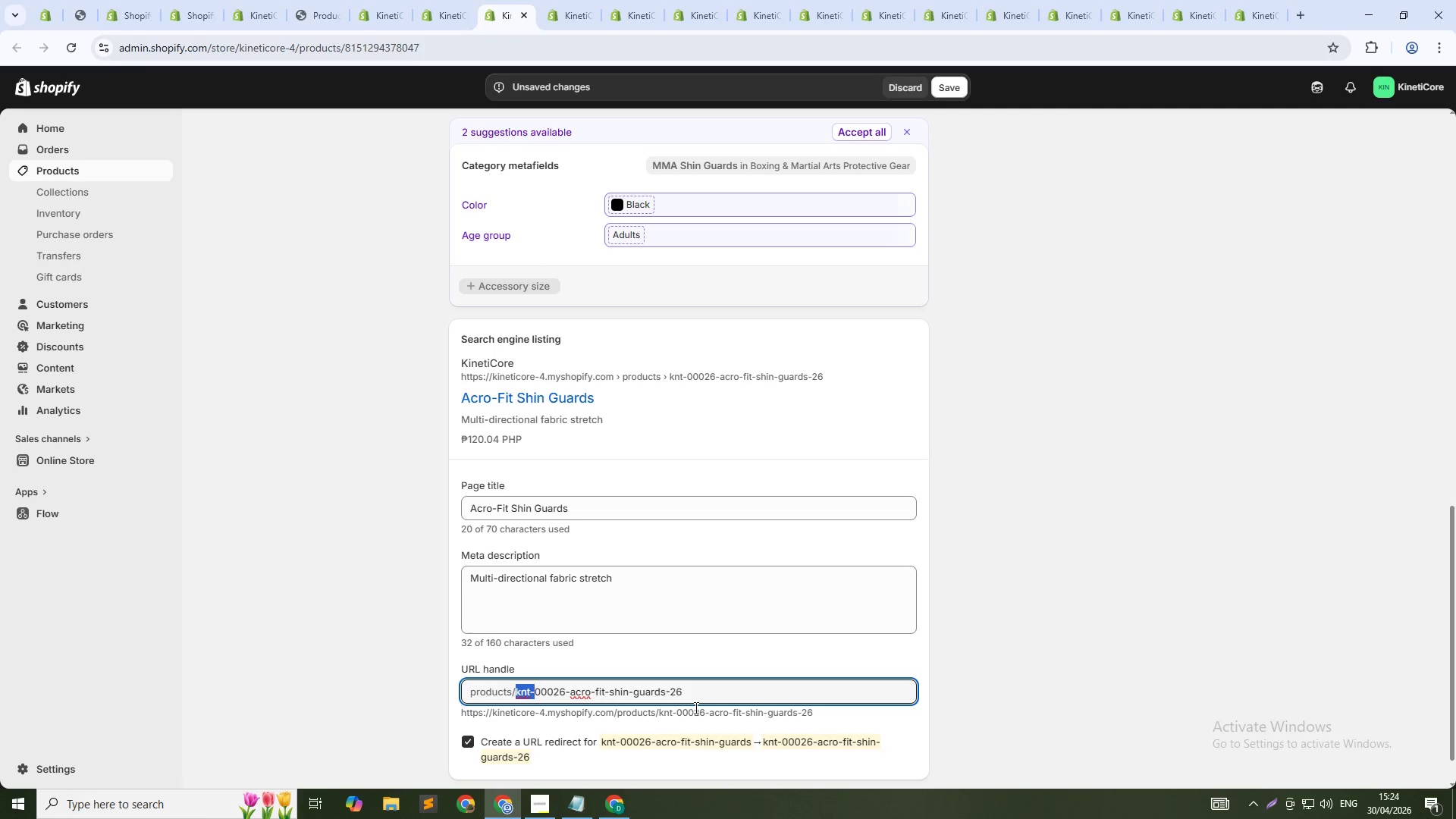 
key(Control+Shift+ArrowRight)
 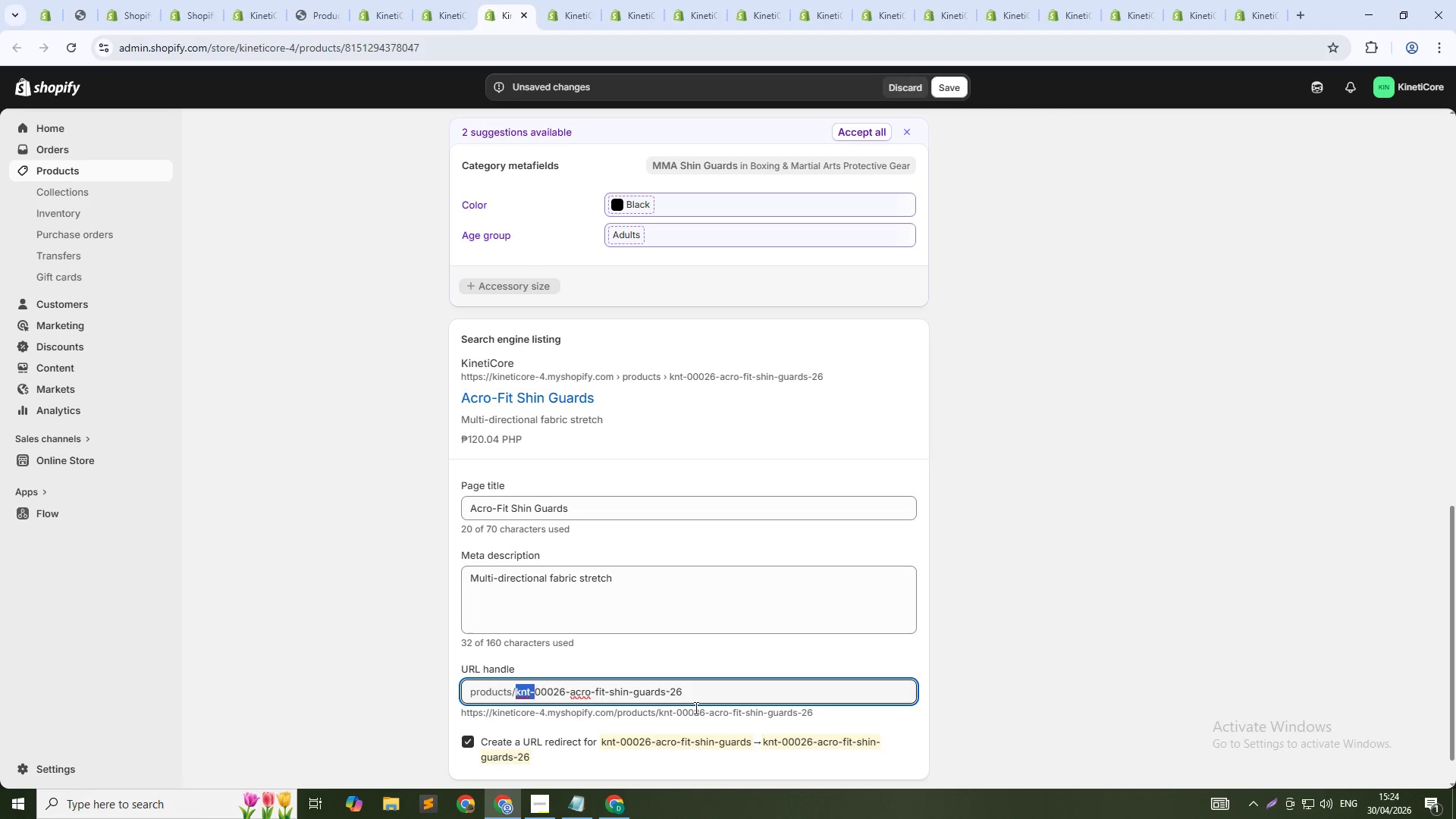 
key(Control+Shift+ArrowRight)
 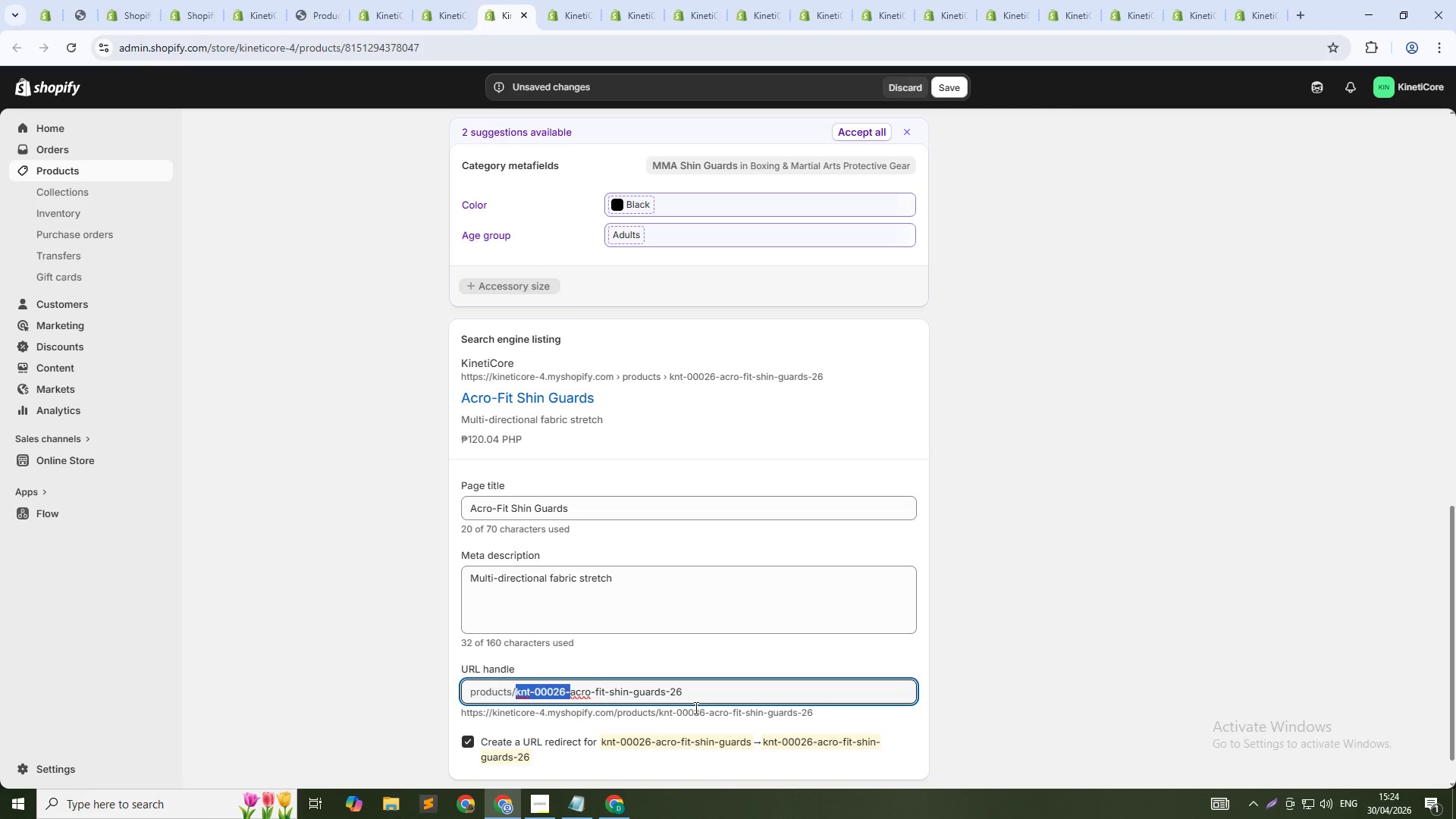 
key(Shift+ArrowRight)
 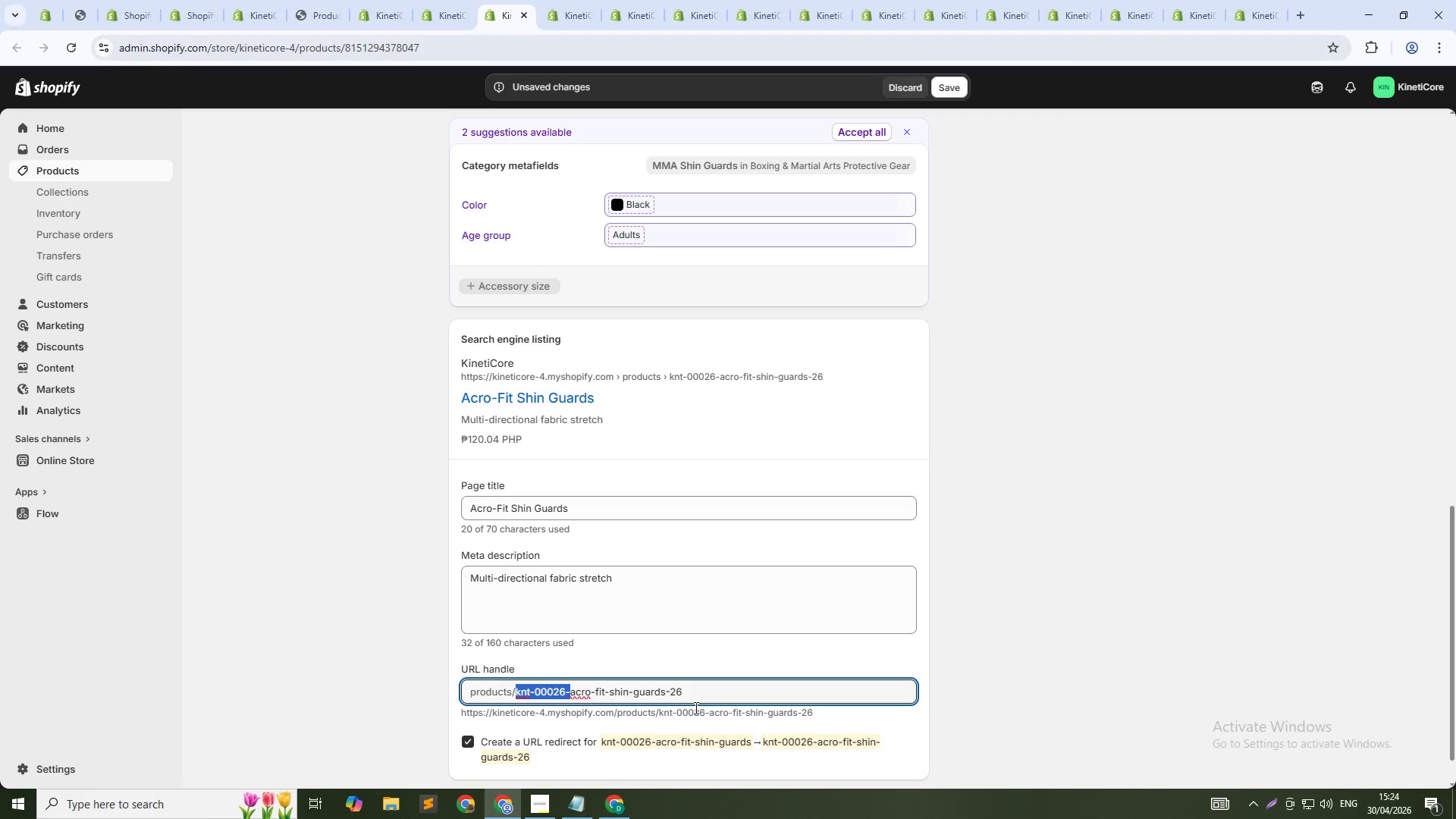 
key(Backspace)
 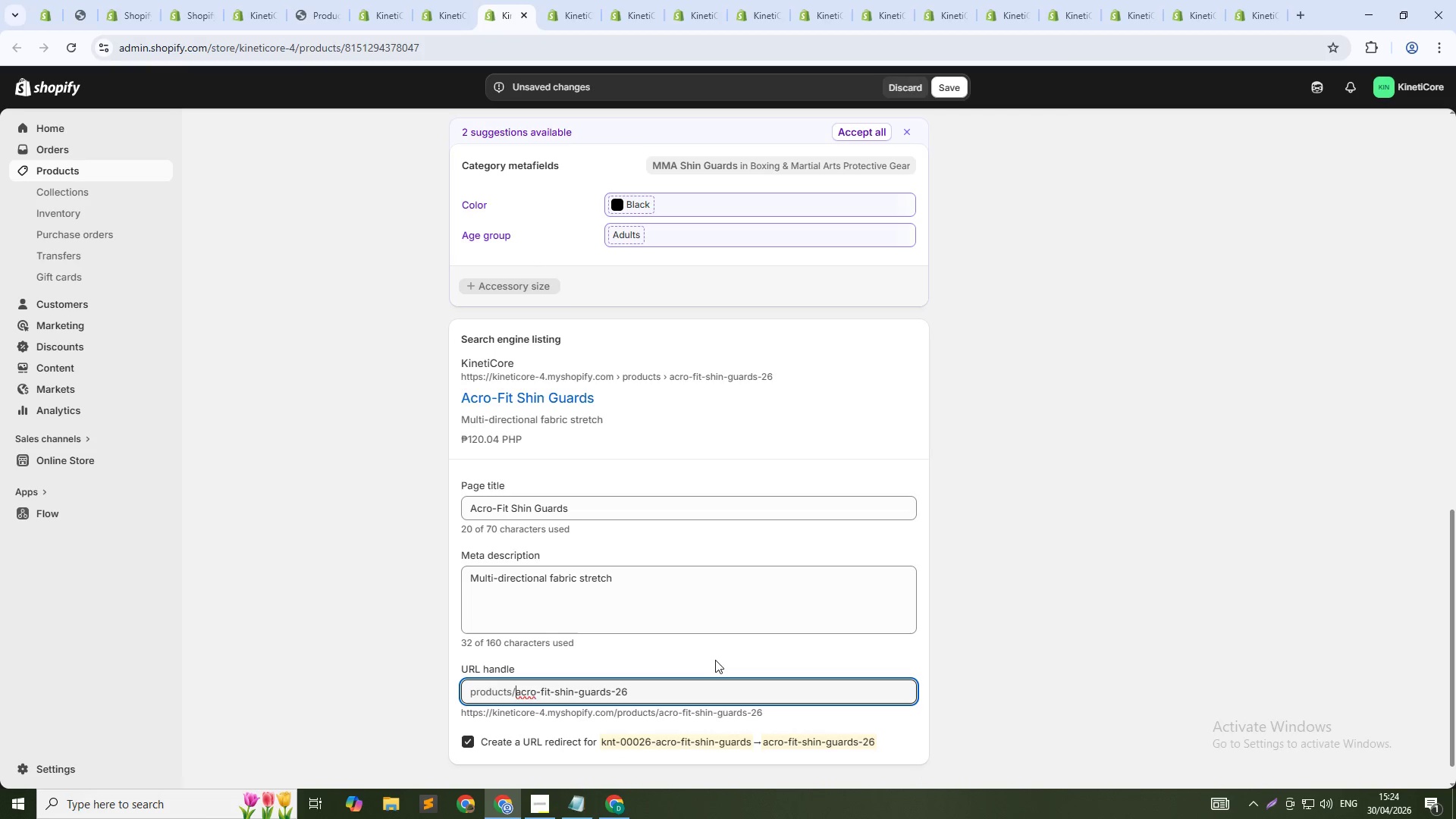 
left_click([681, 586])
 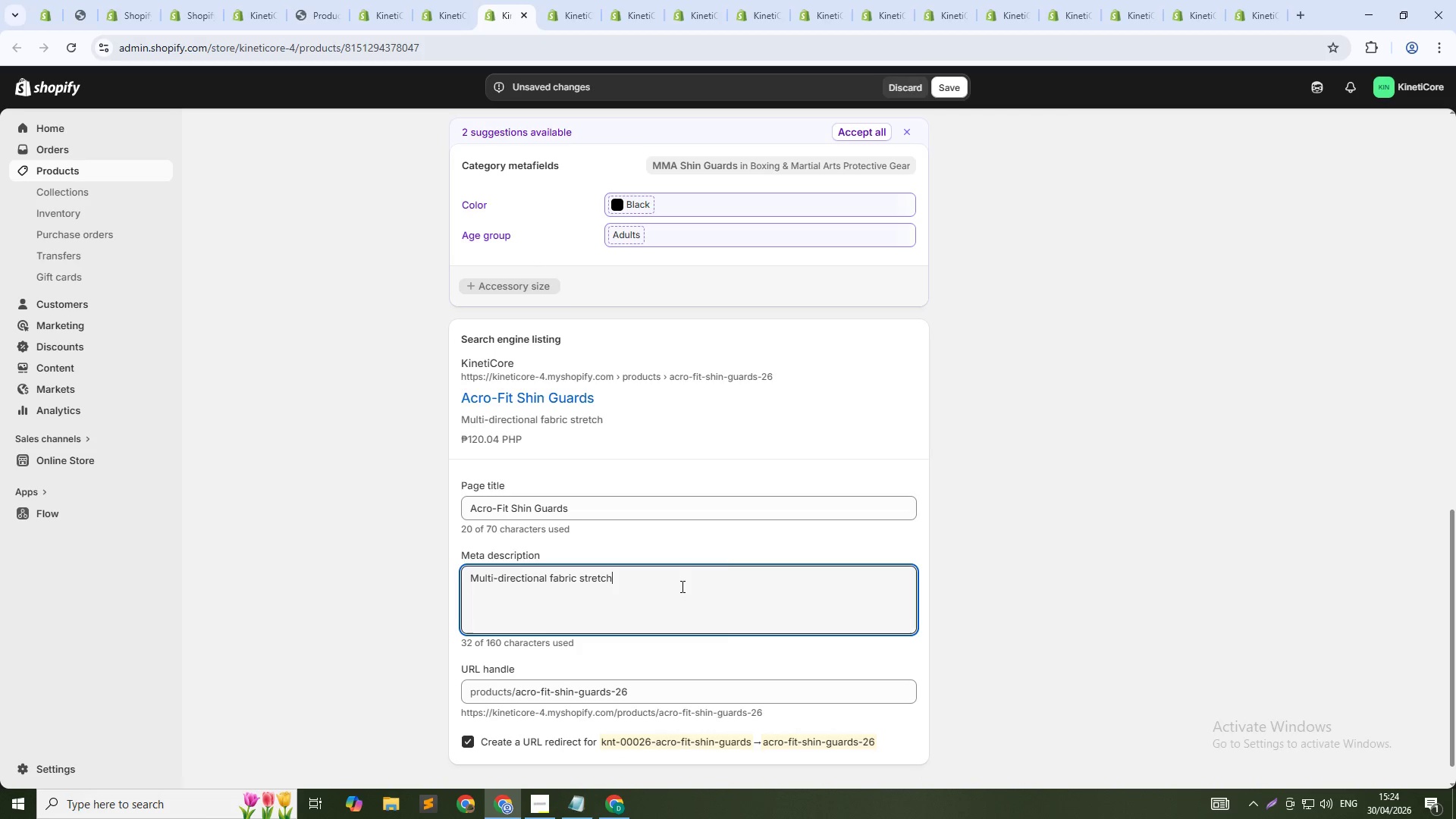 
key(Control+A)
 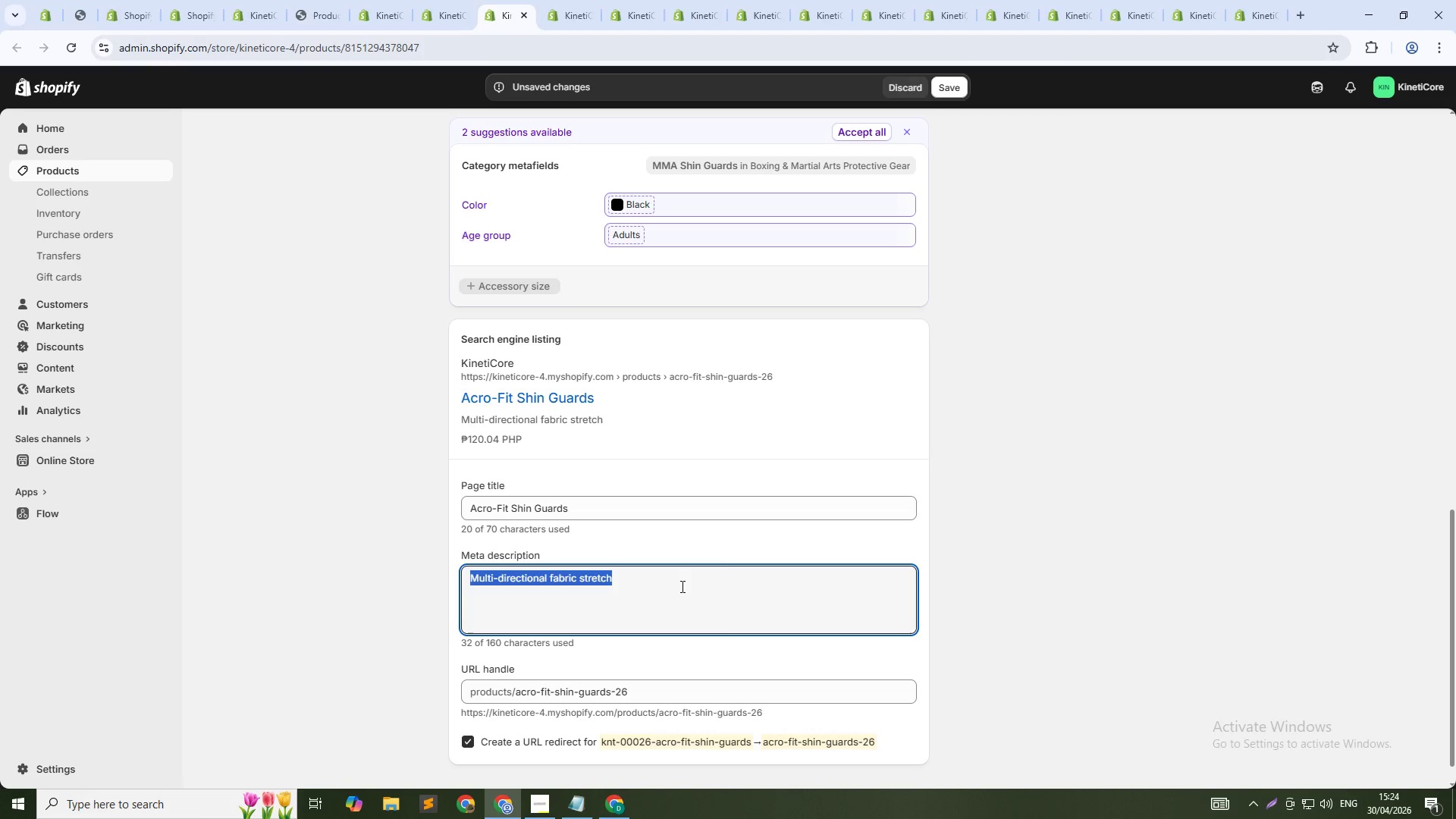 
type(Breathable mesh backing prevents sweat buildup. Impact foam protection. For long sessions. Shop now.)
 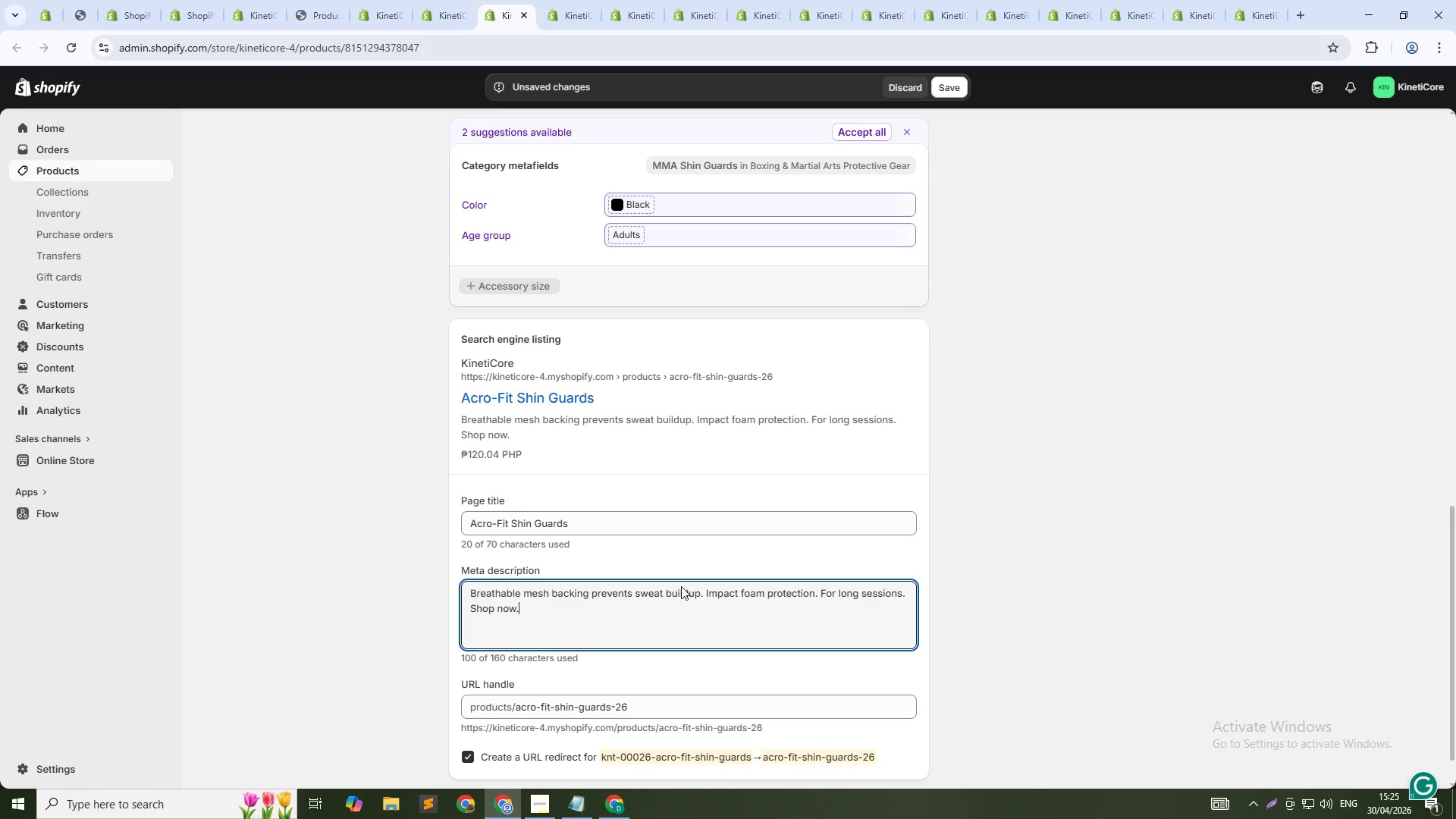 
left_click([956, 81])
 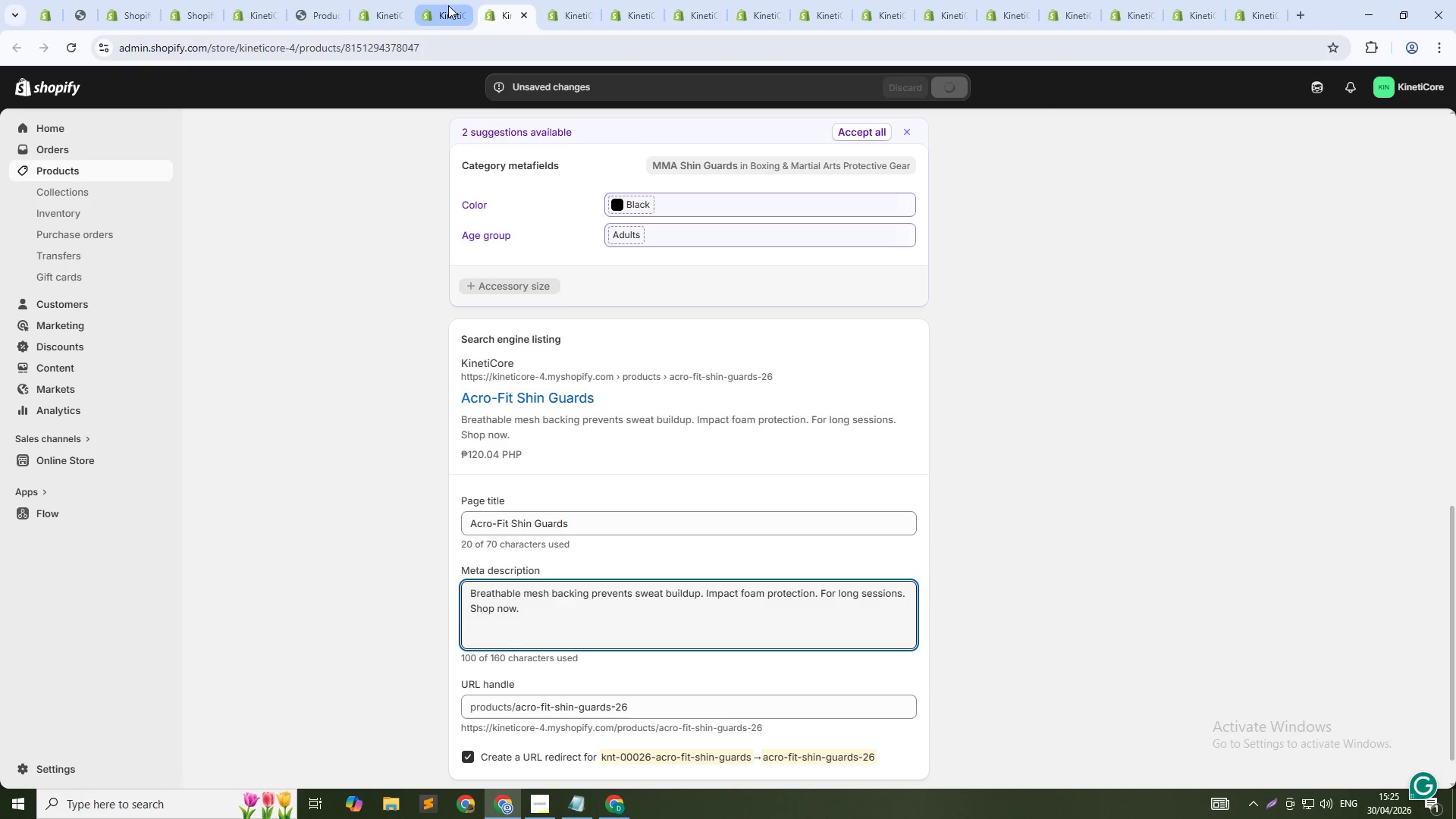 
middle_click([449, 7])
 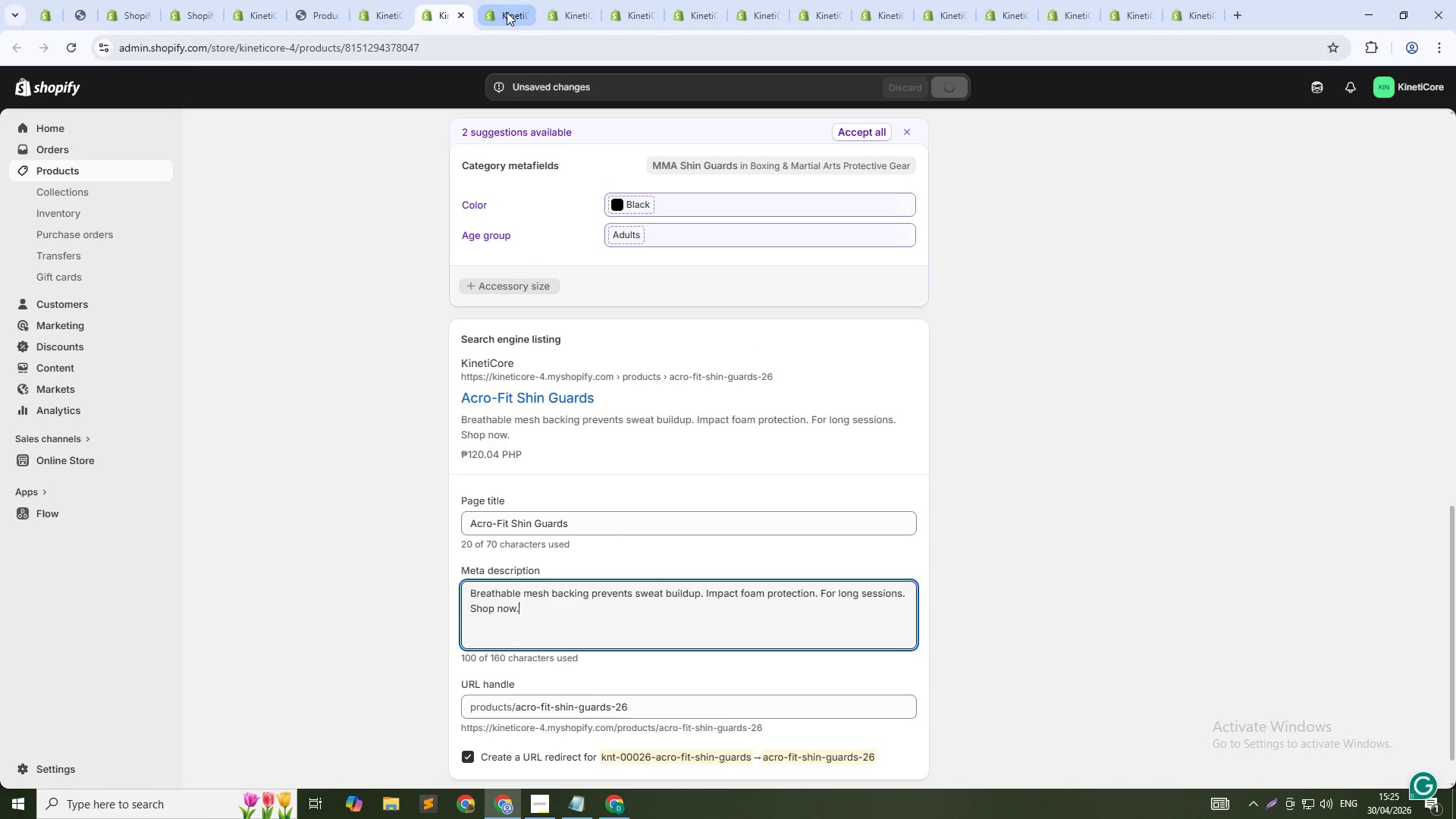 
left_click([507, 12])
 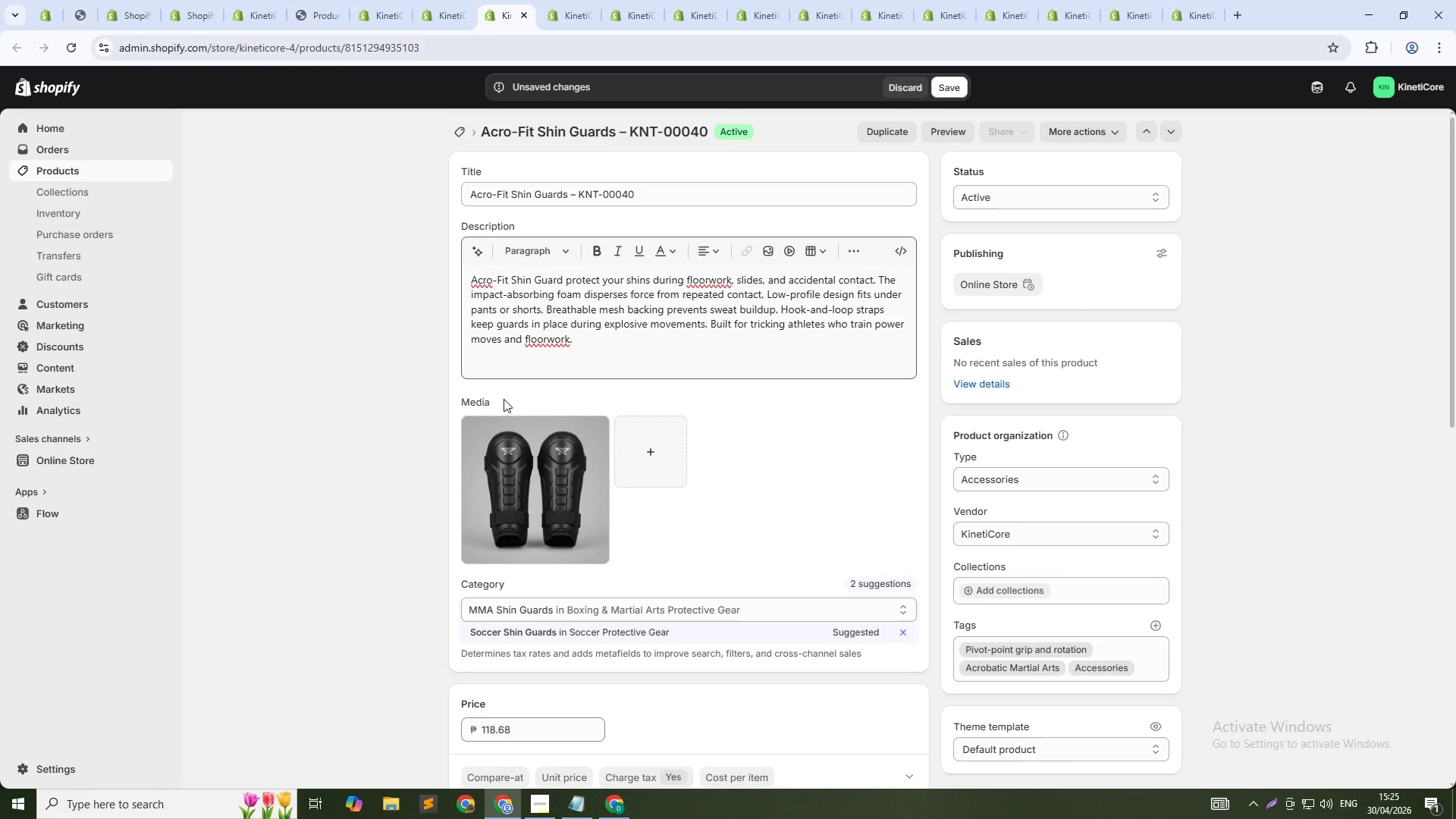 
scroll: coordinate [537, 592], scroll_direction: down, amount: 17.0
 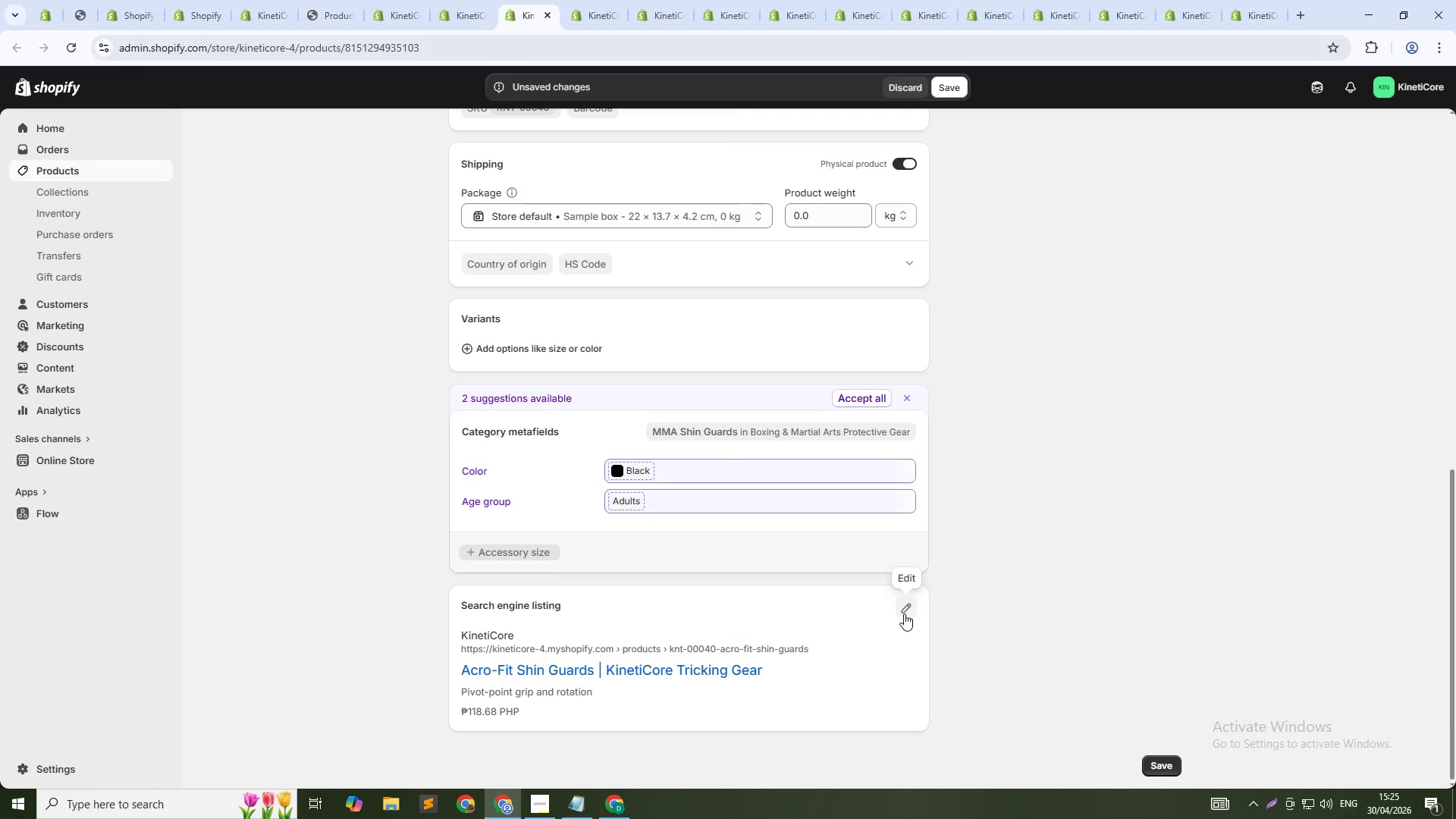 
left_click([904, 610])
 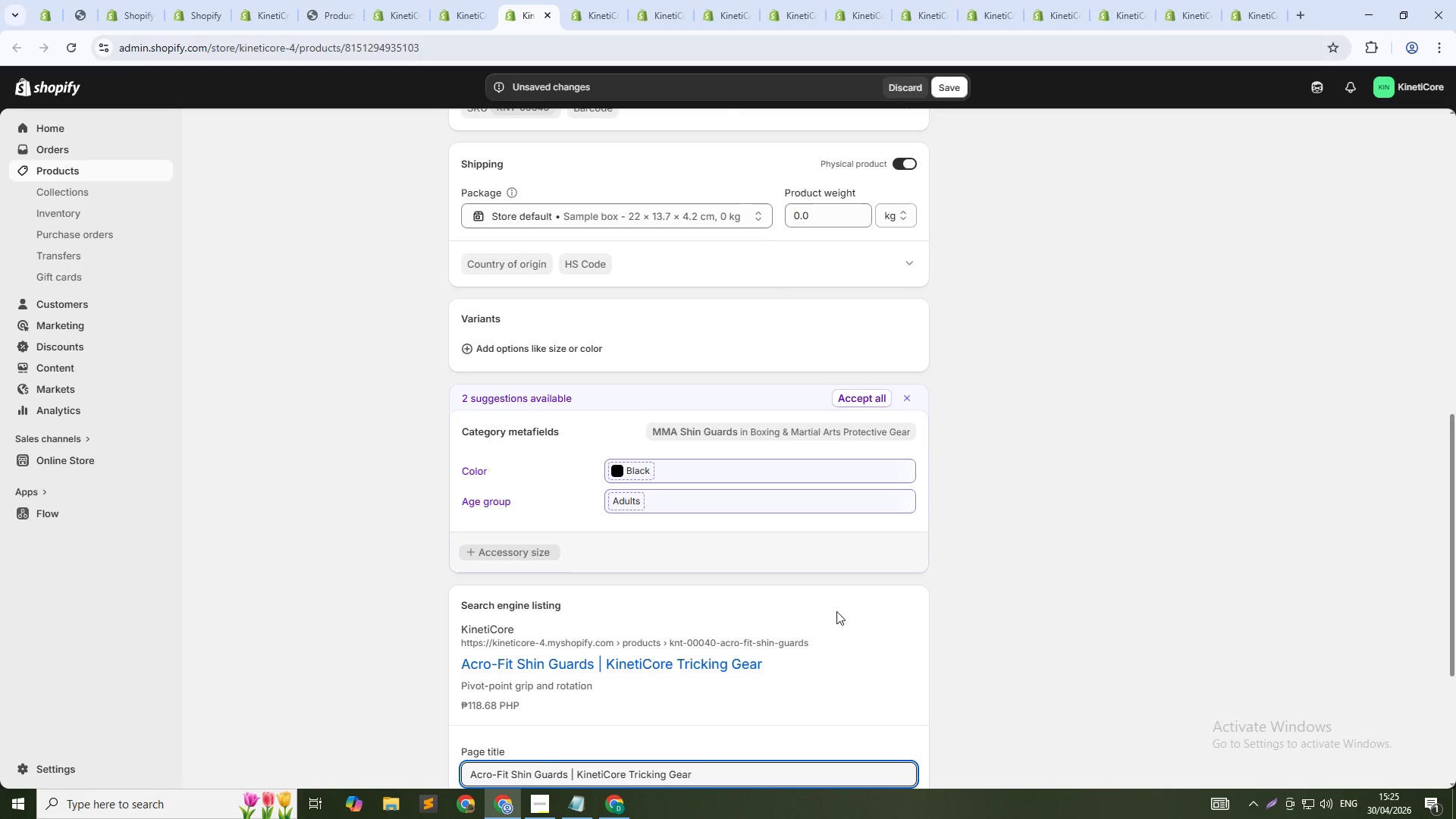 
scroll: coordinate [740, 628], scroll_direction: down, amount: 6.0
 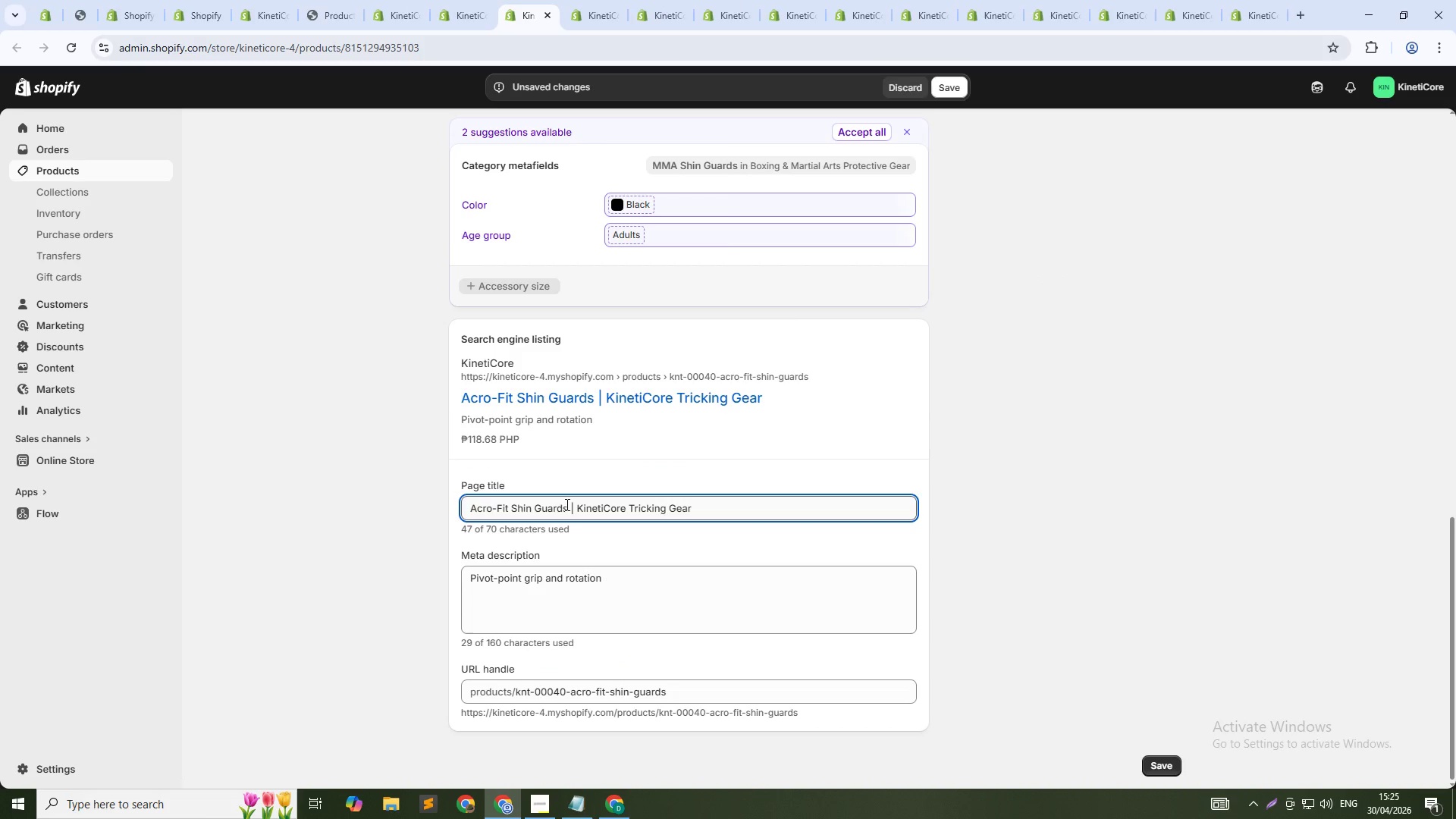 
hold_key(key=ControlLeft, duration=1.16)
hold_key(key=ShiftLeft, duration=1.11)
left_click([706, 510])
 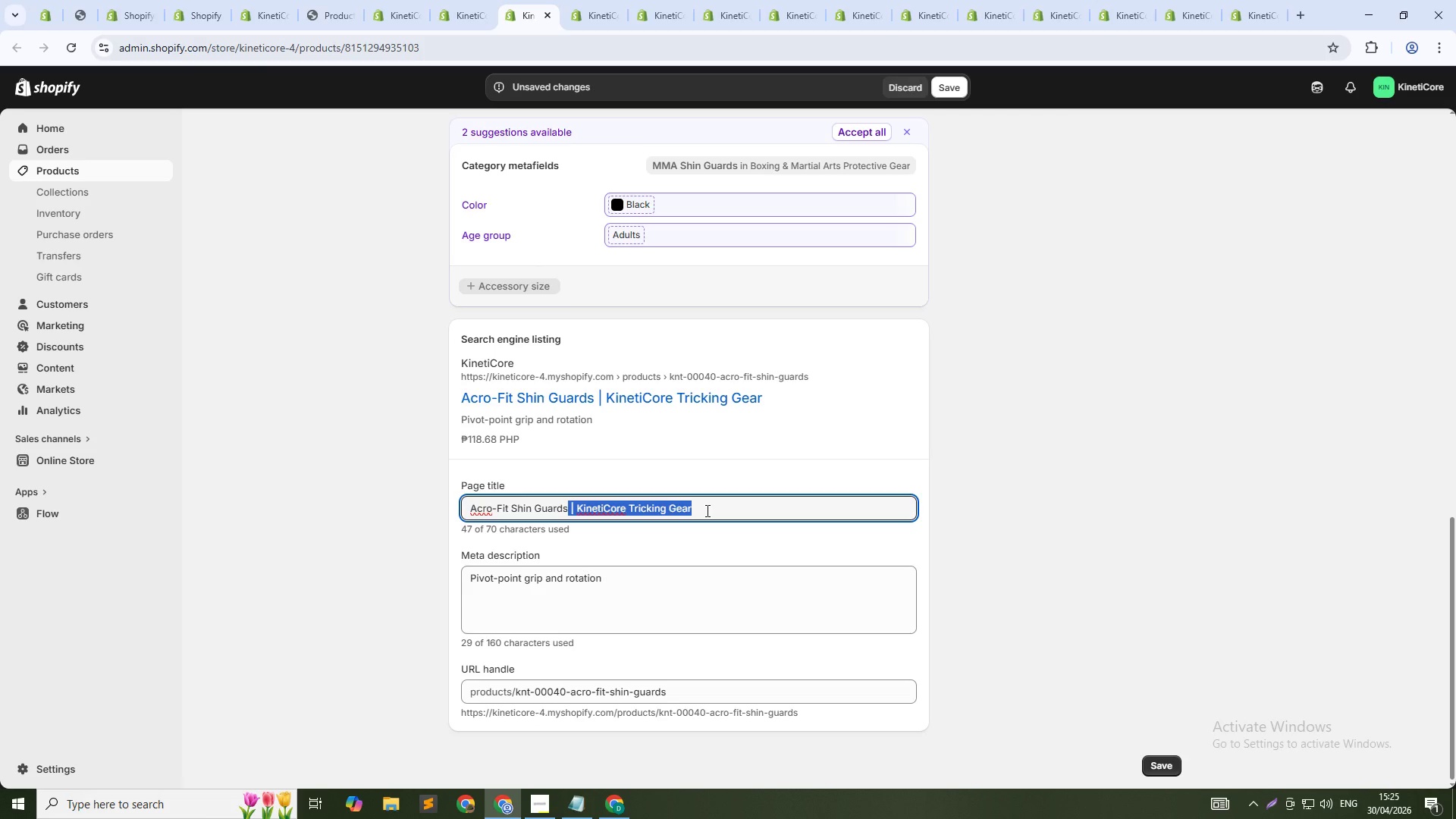 
key(Backspace)
 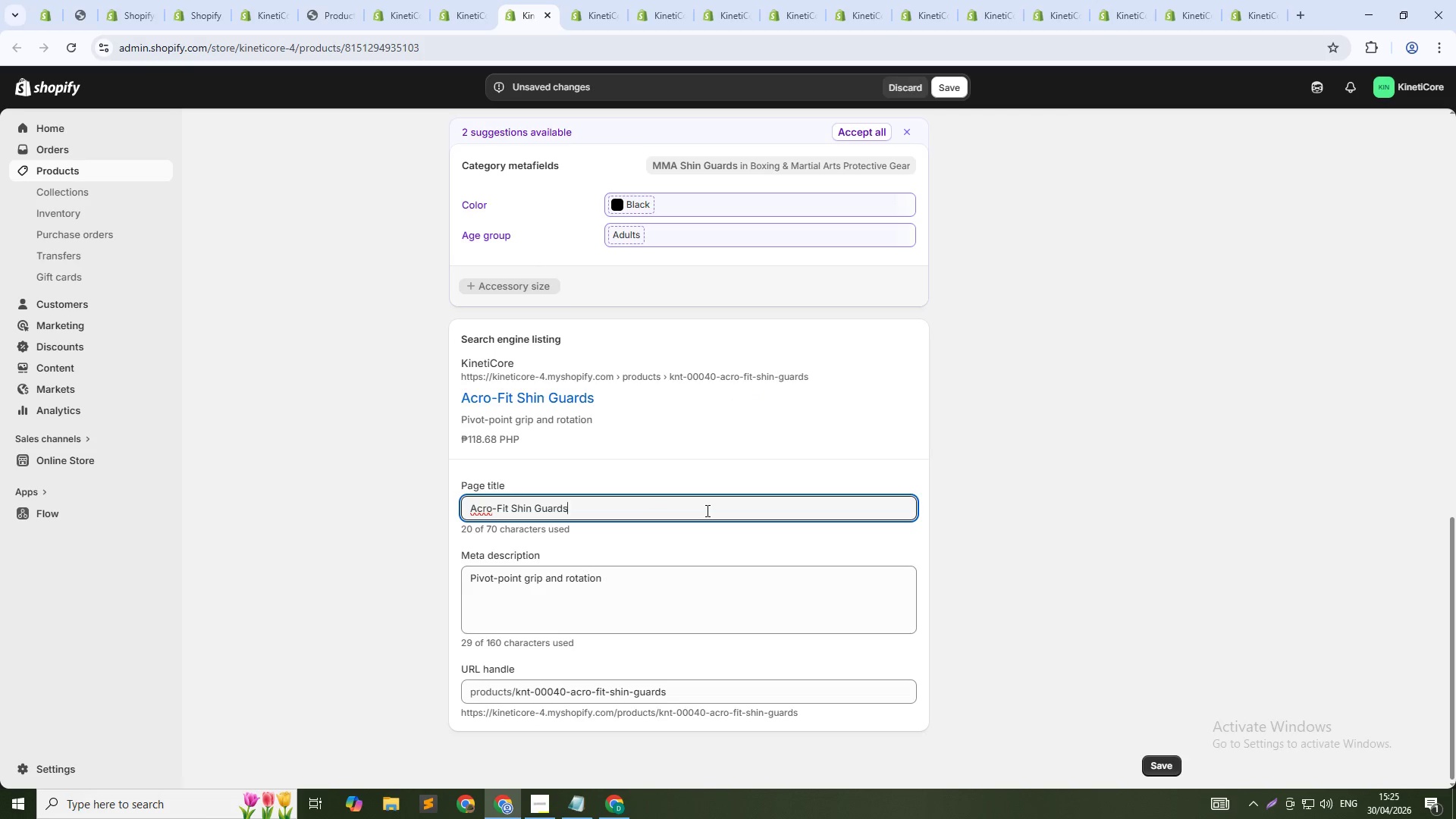 
key(Tab)
 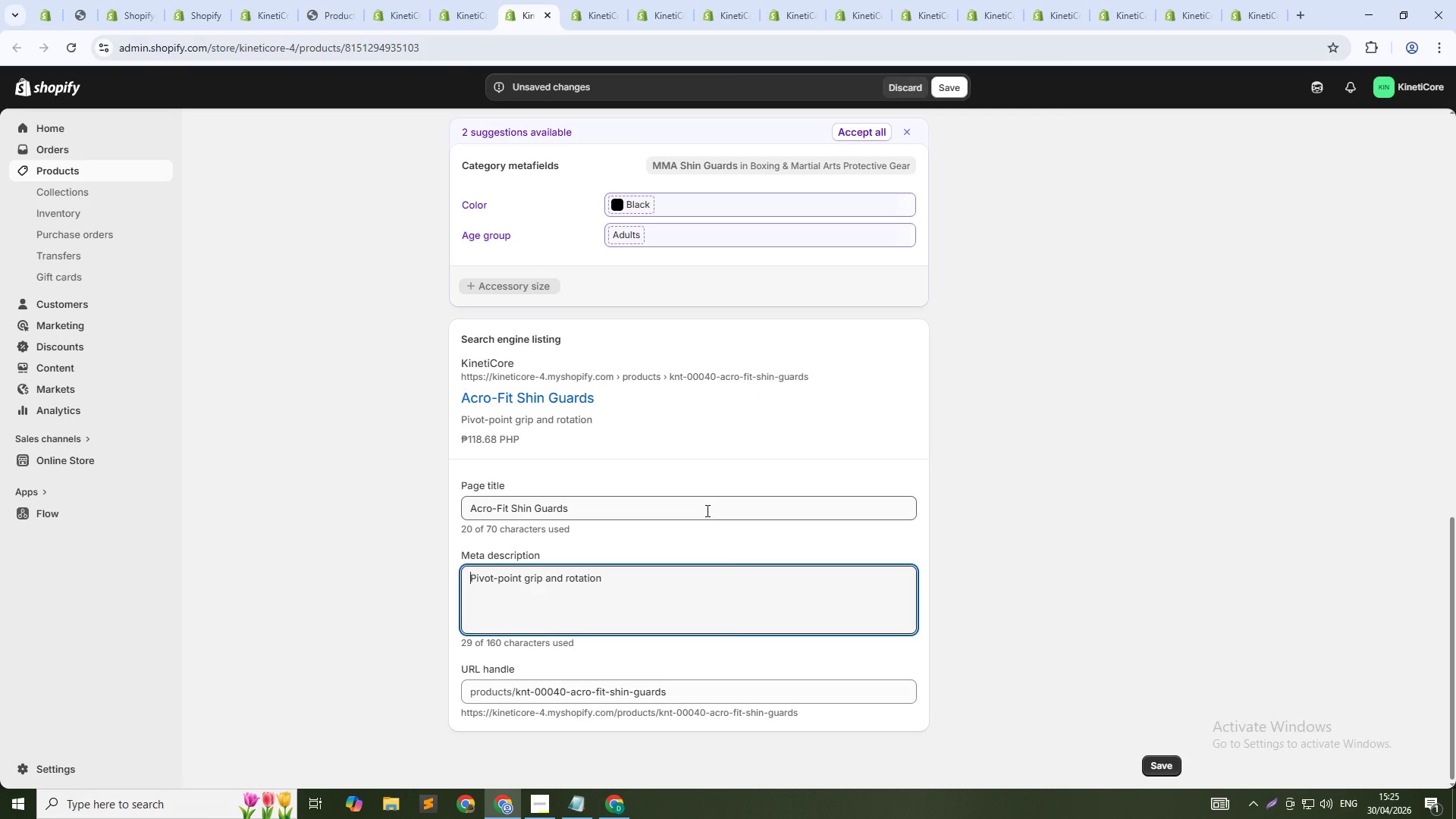 
key(Control+A)
 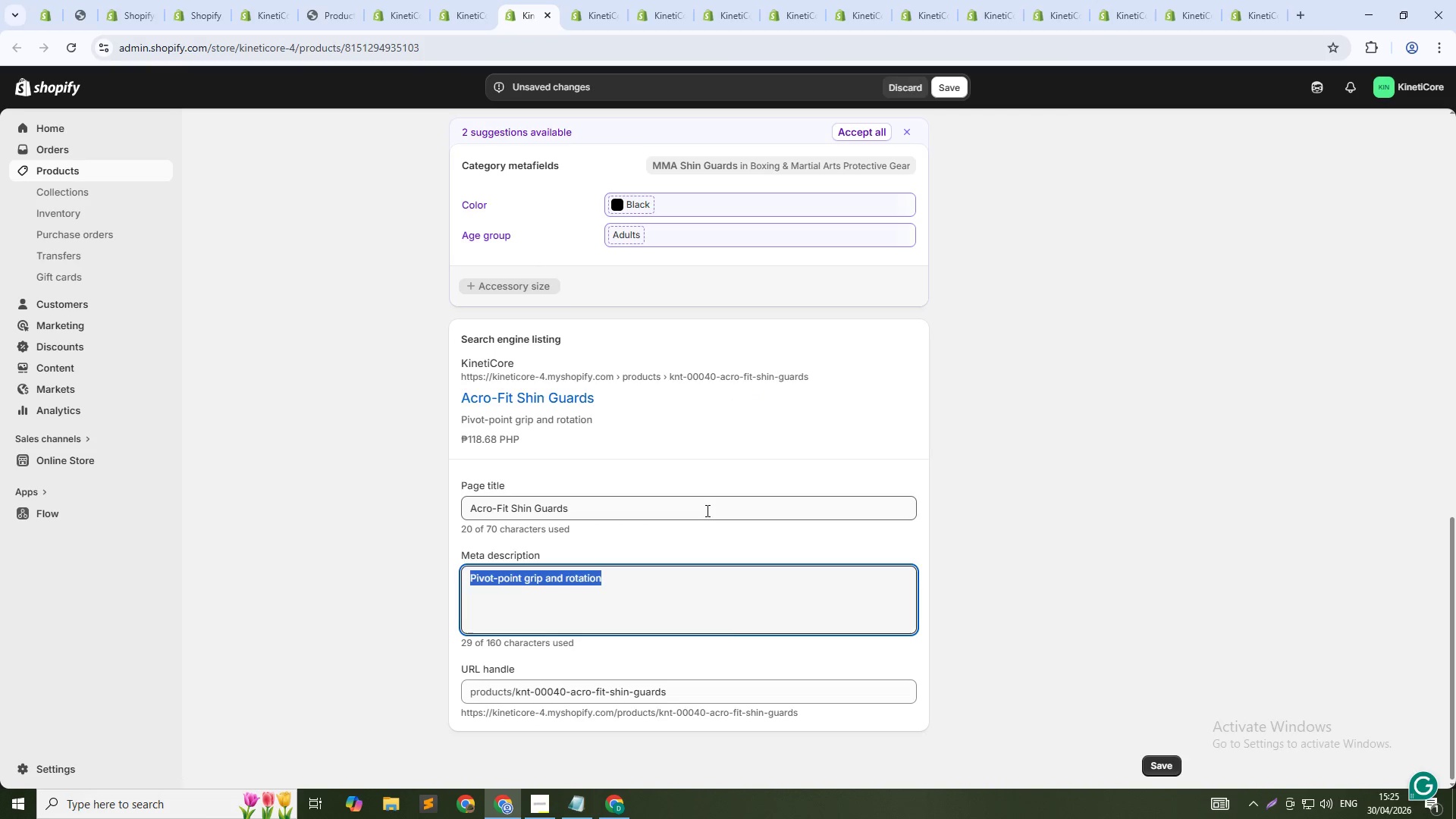 
type(Heavy-duty construction for daily training. Reinforced straps. For leite athletes. Shop now.)
 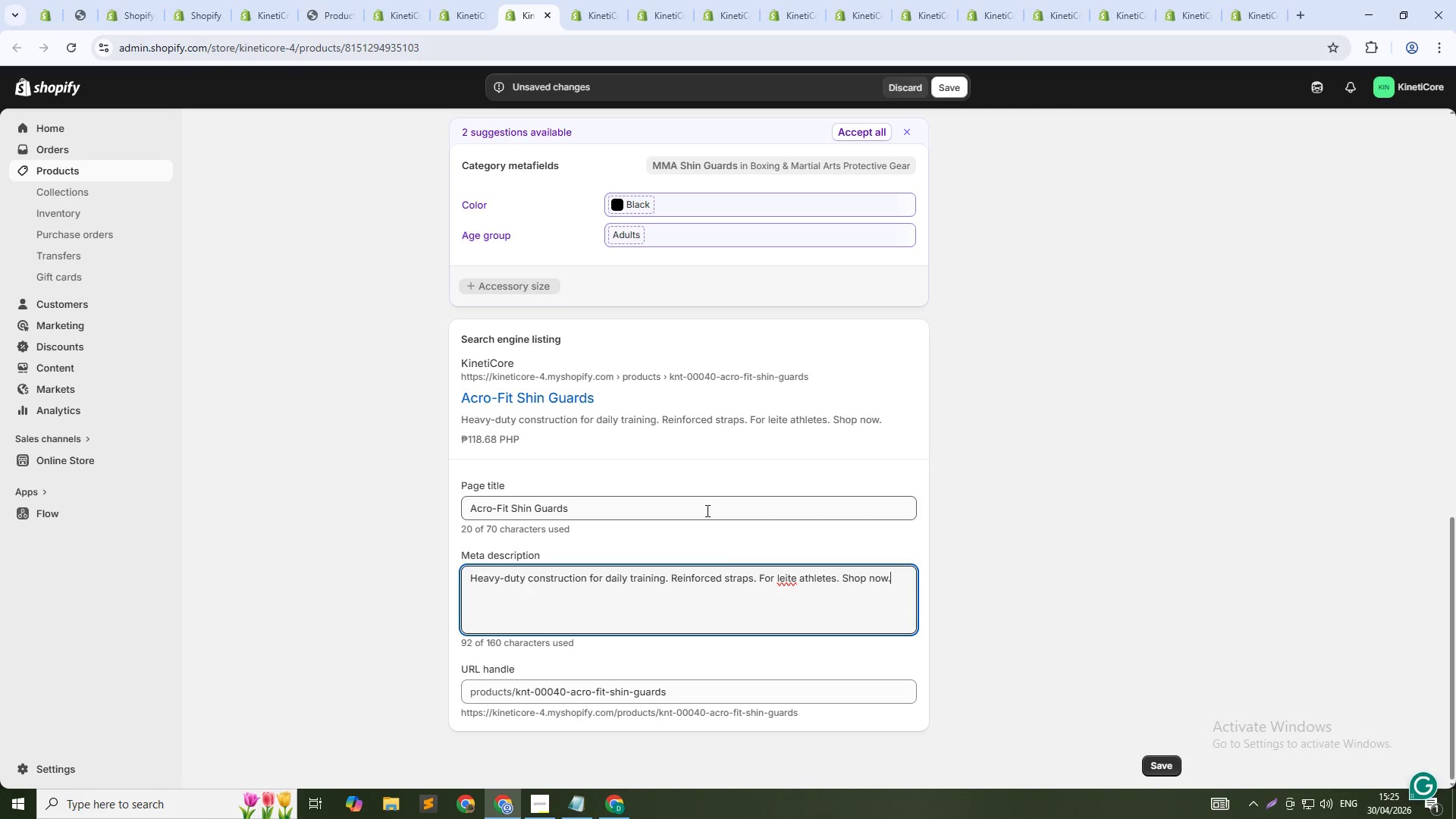 
double_click([785, 581])
 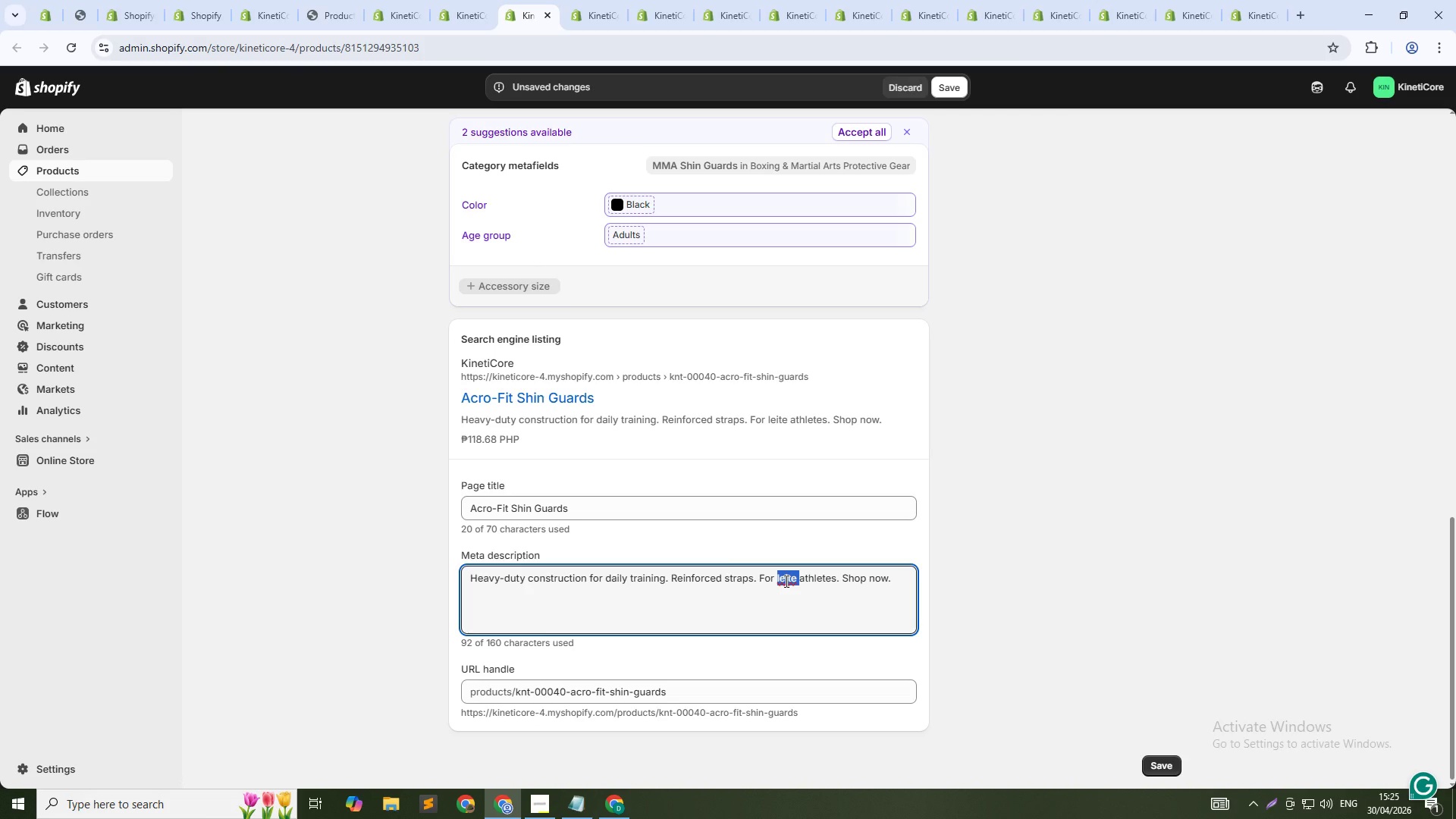 
type(elite )
 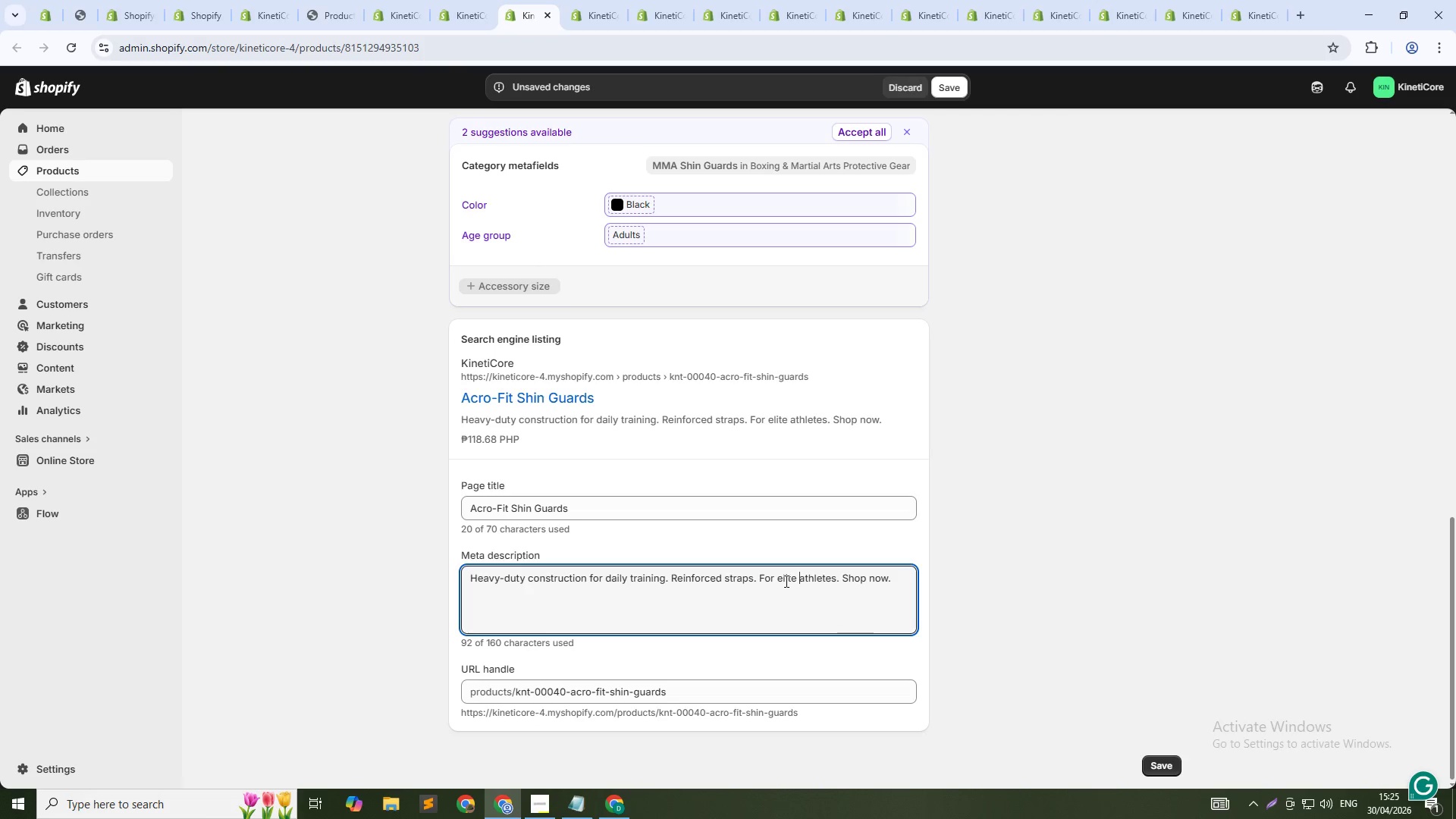 
key(ArrowLeft)
 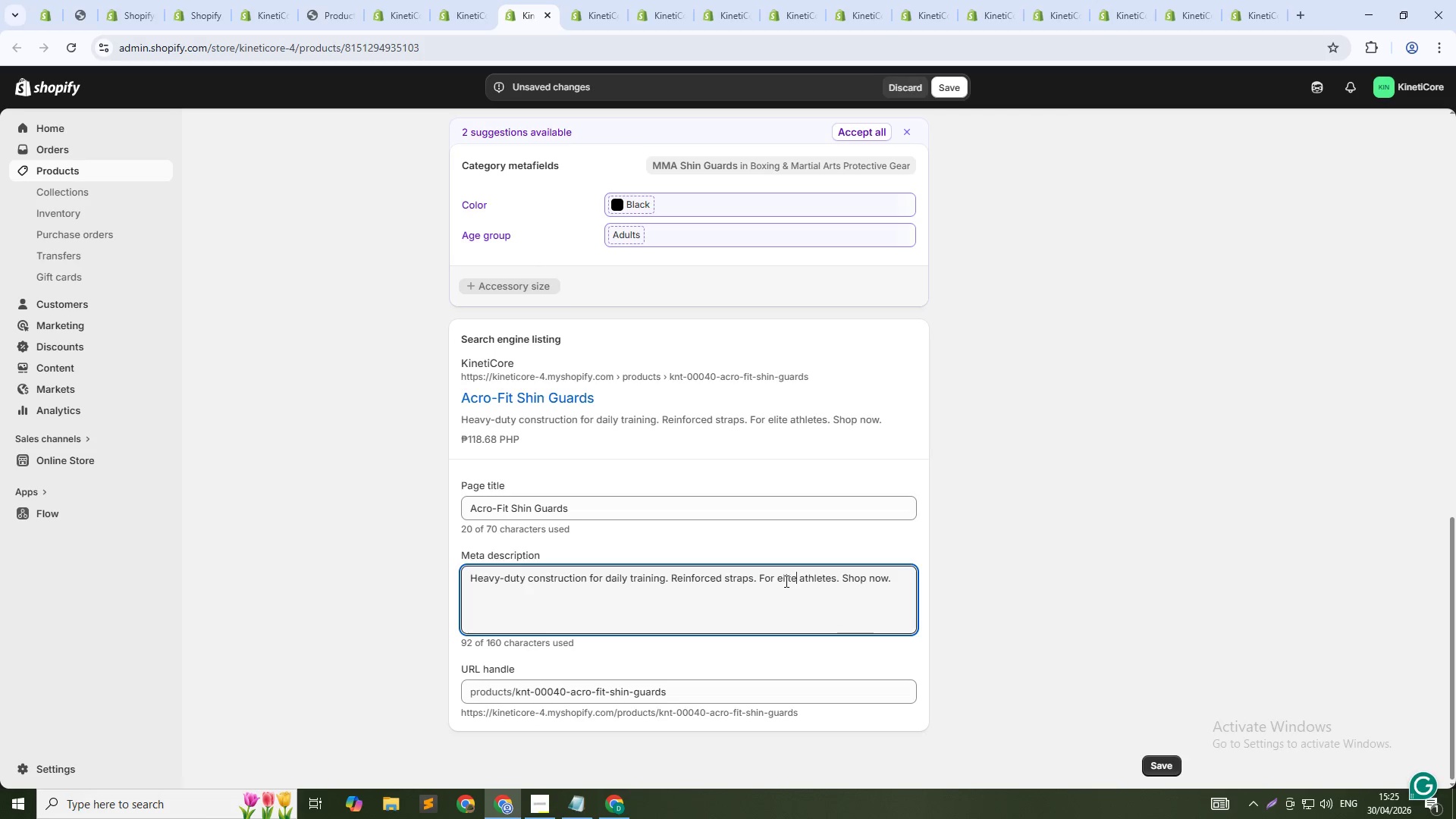 
key(ArrowLeft)
 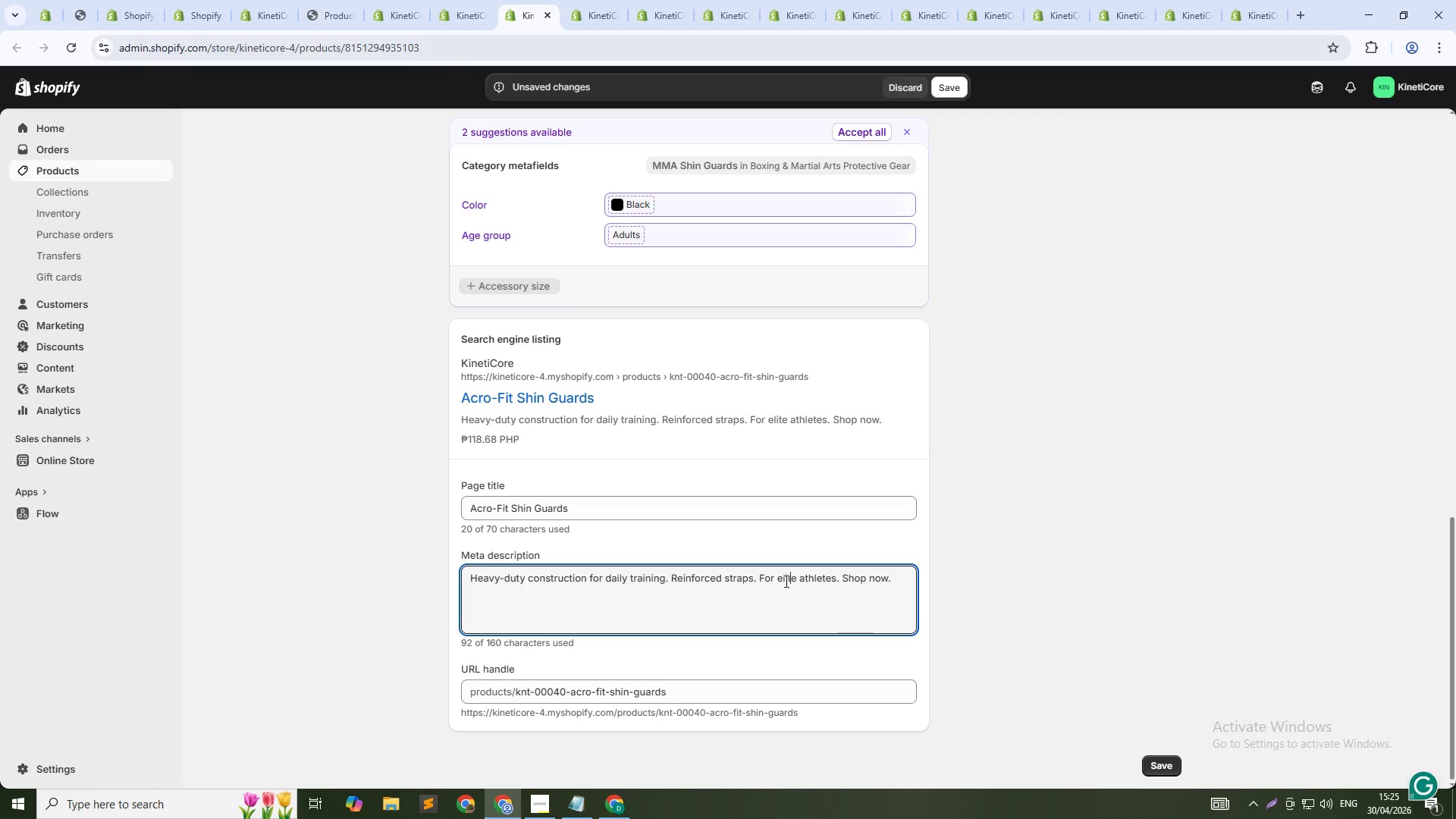 
key(ArrowLeft)
 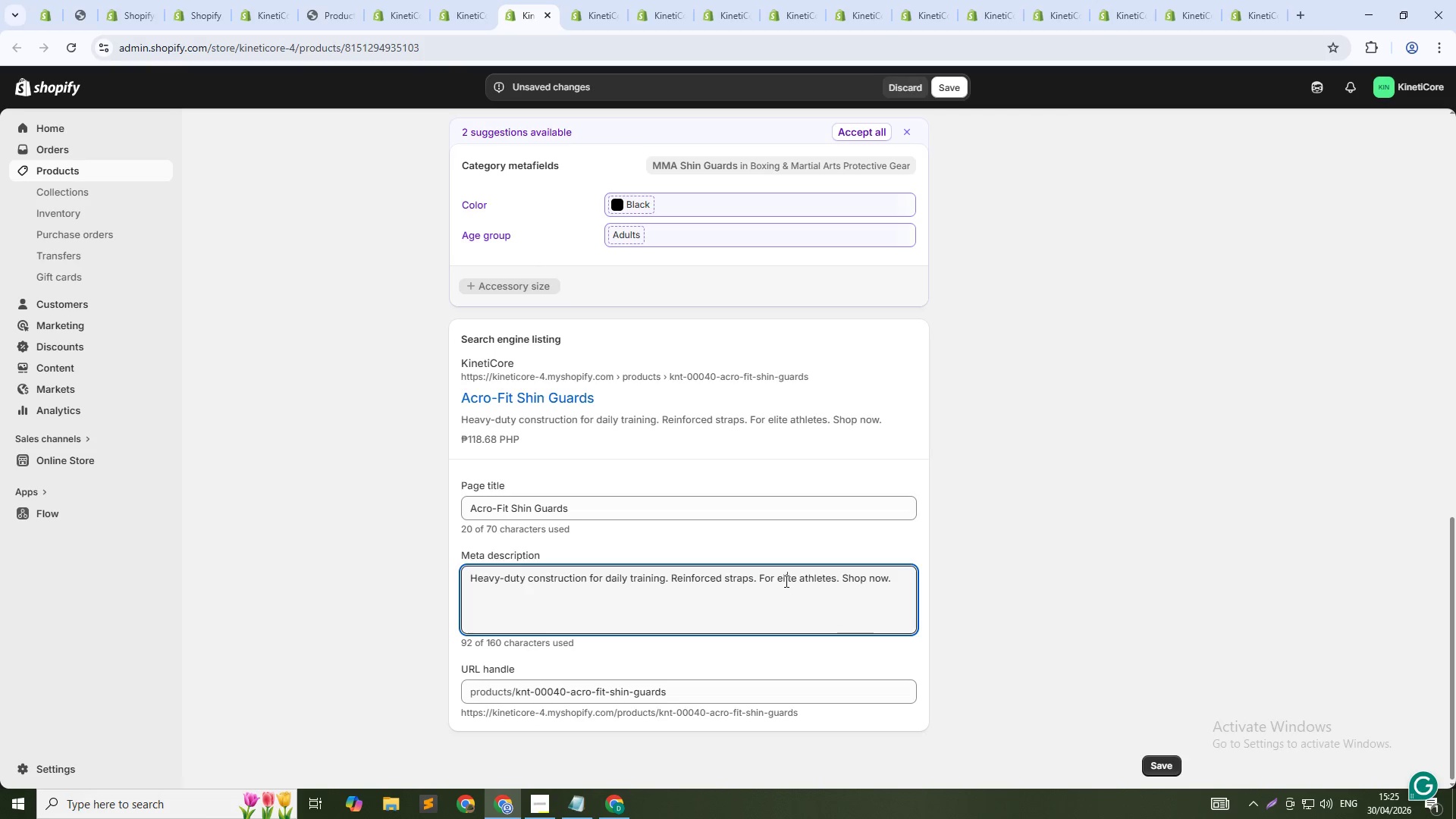 
key(ArrowLeft)
 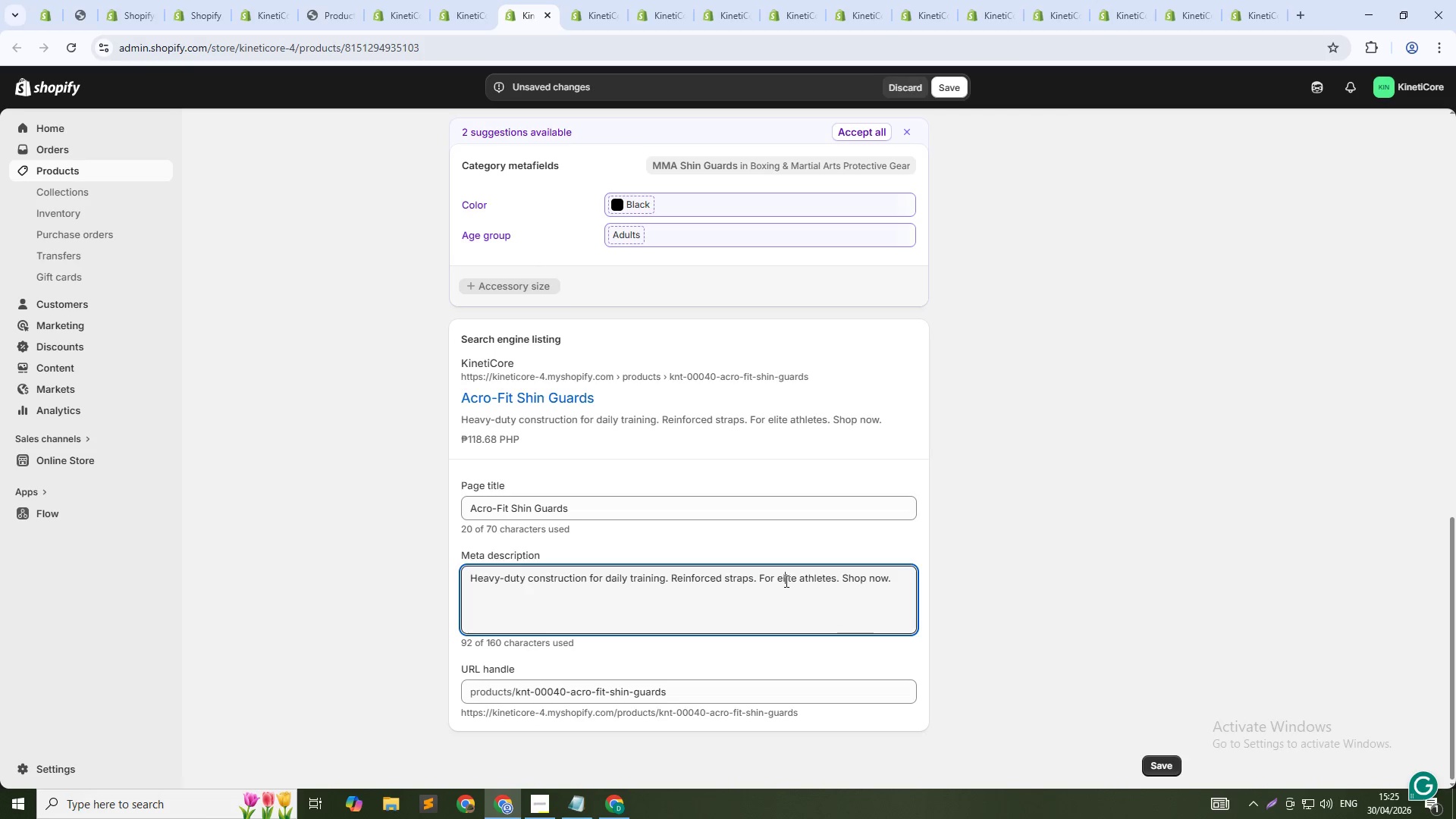 
key(ArrowLeft)
 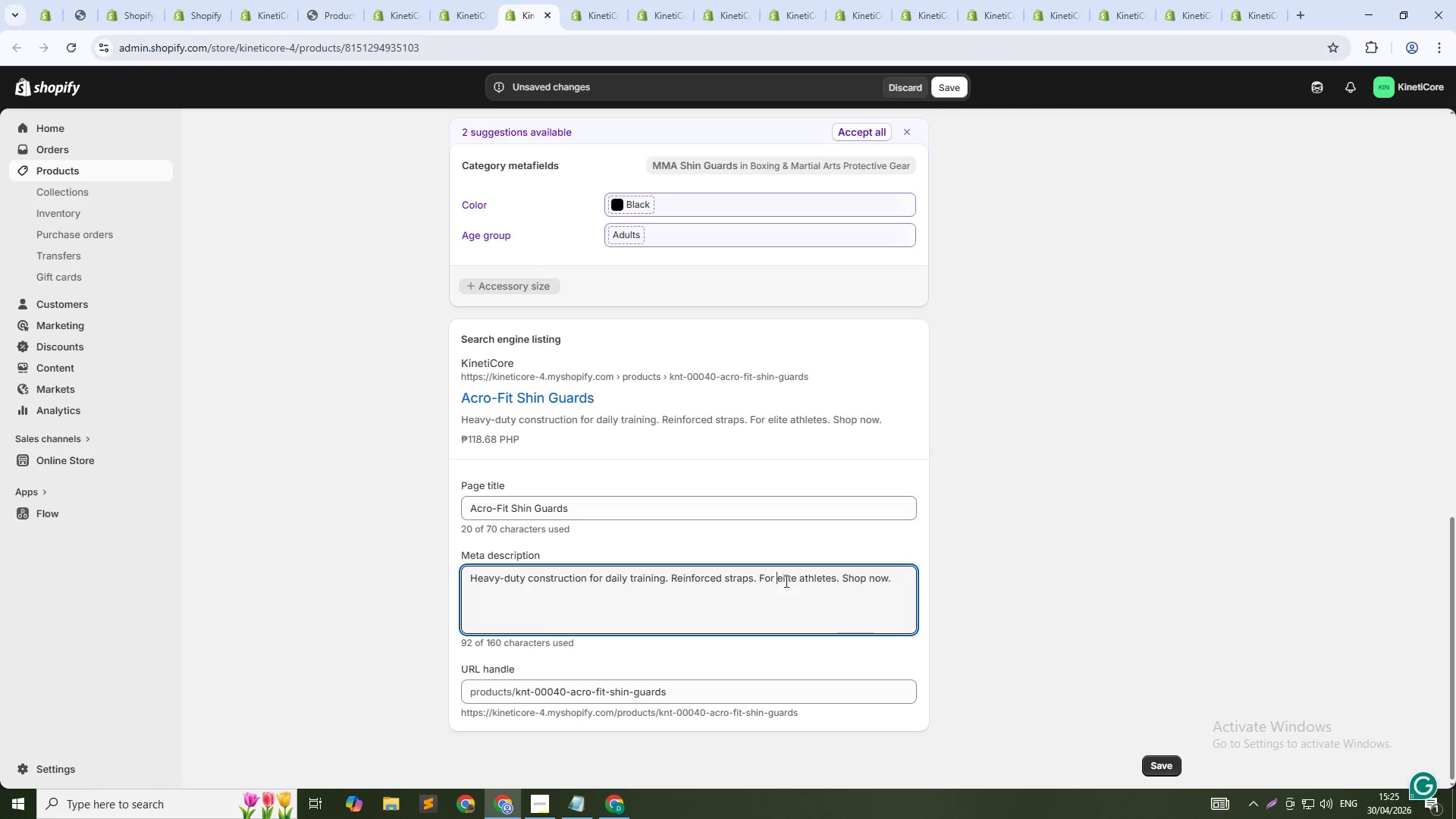 
key(ArrowLeft)
 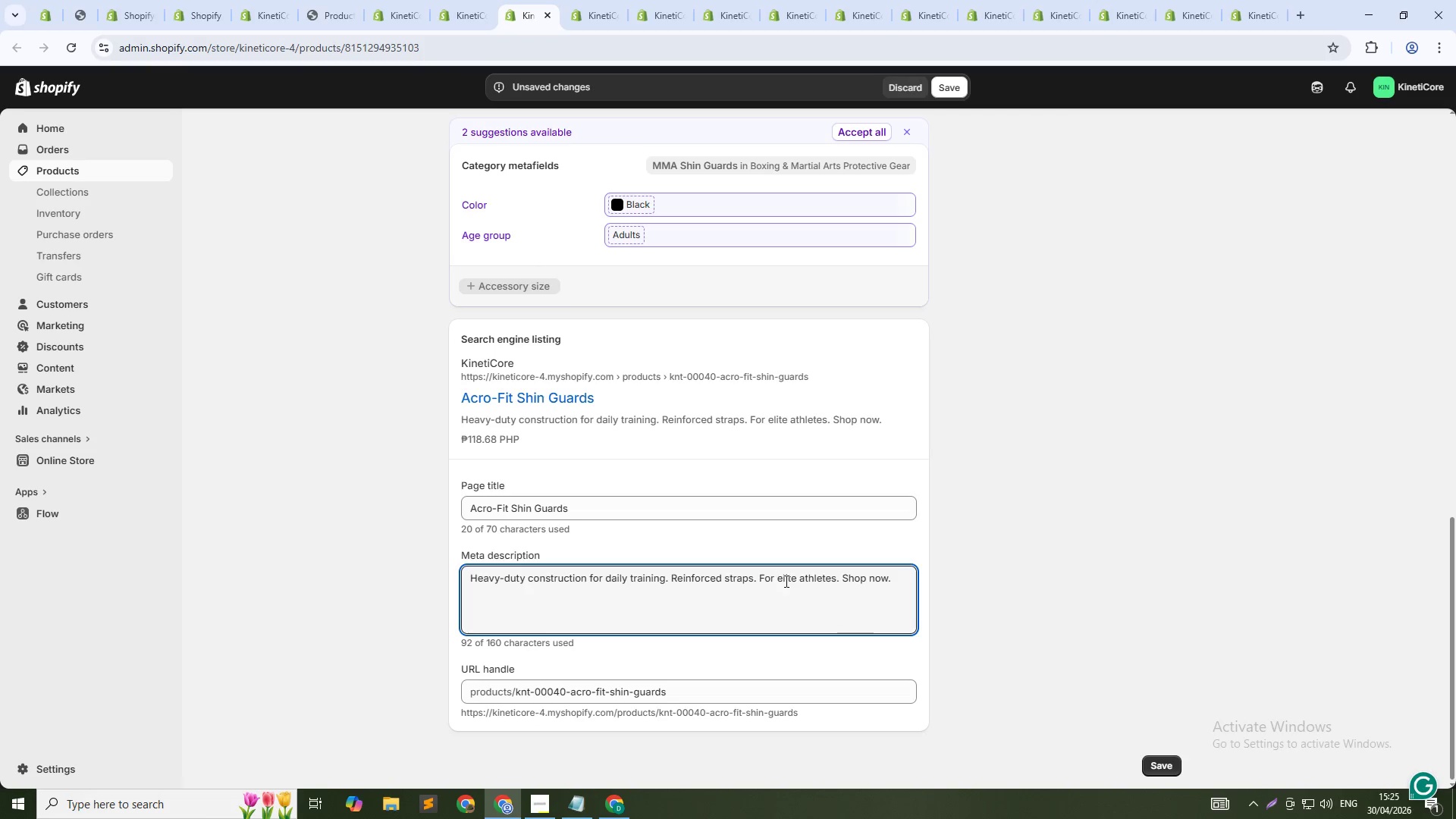 
key(Backspace)
 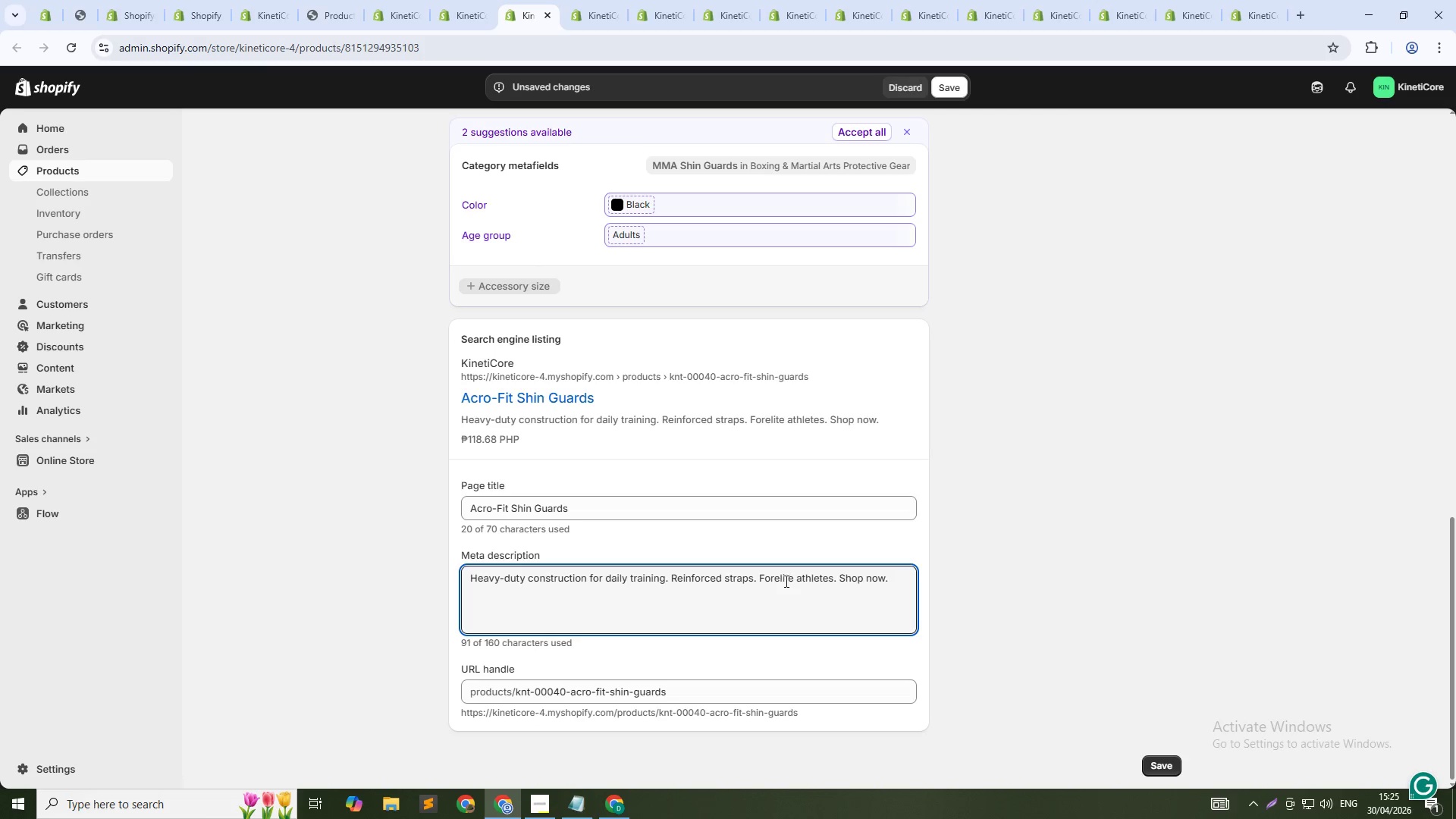 
key(Space)
 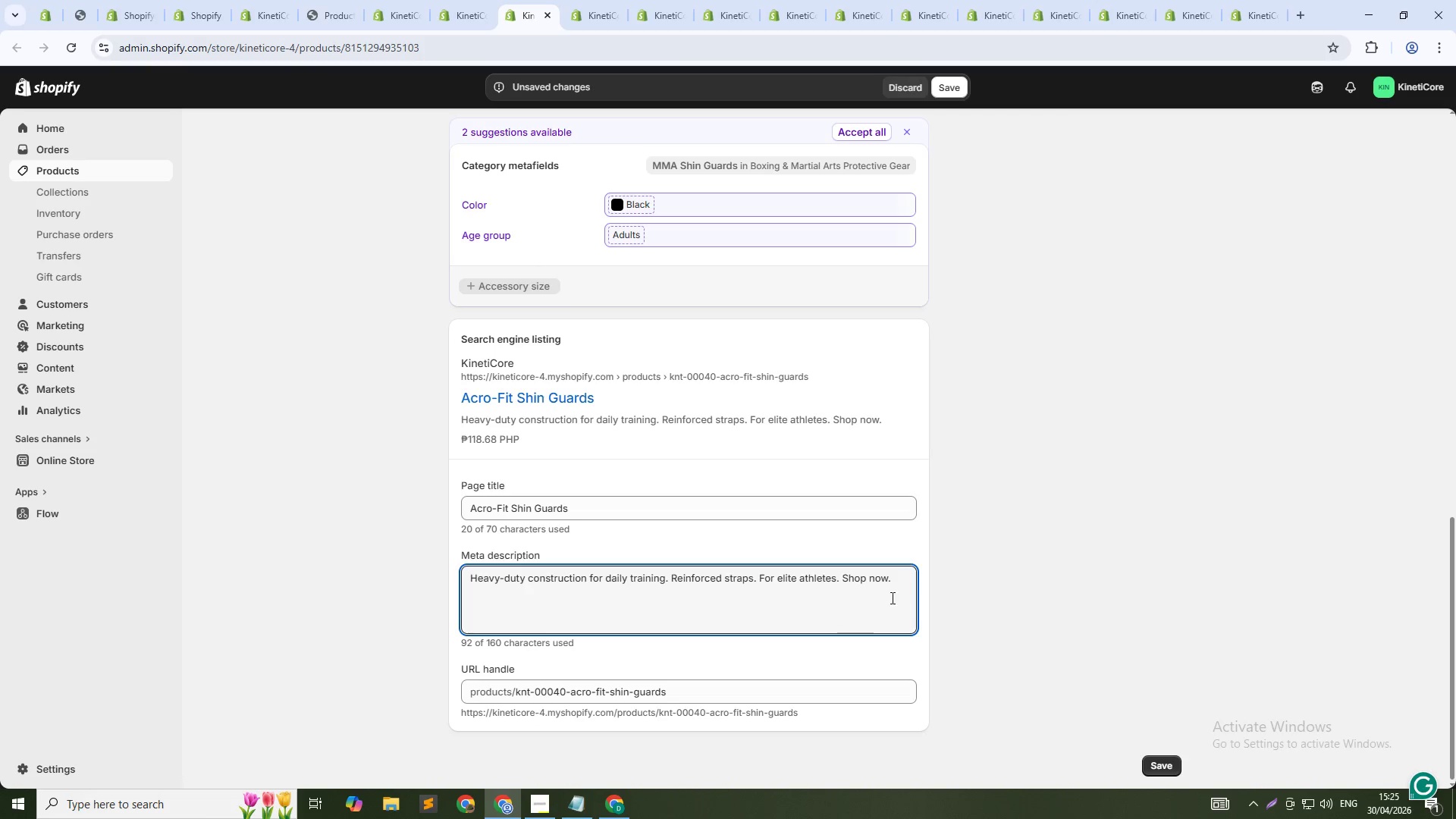 
left_click([890, 585])
 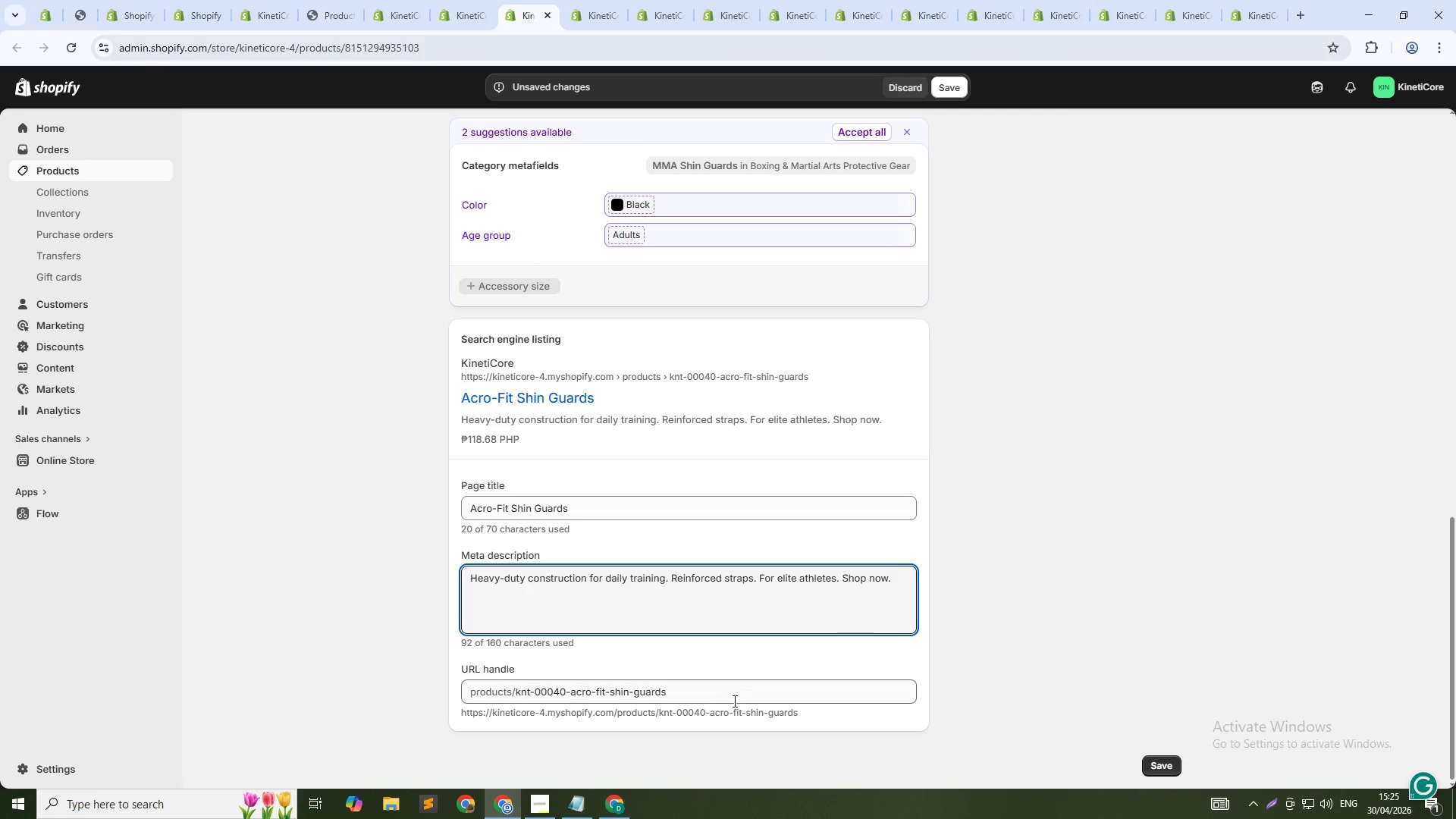 
left_click([737, 694])
 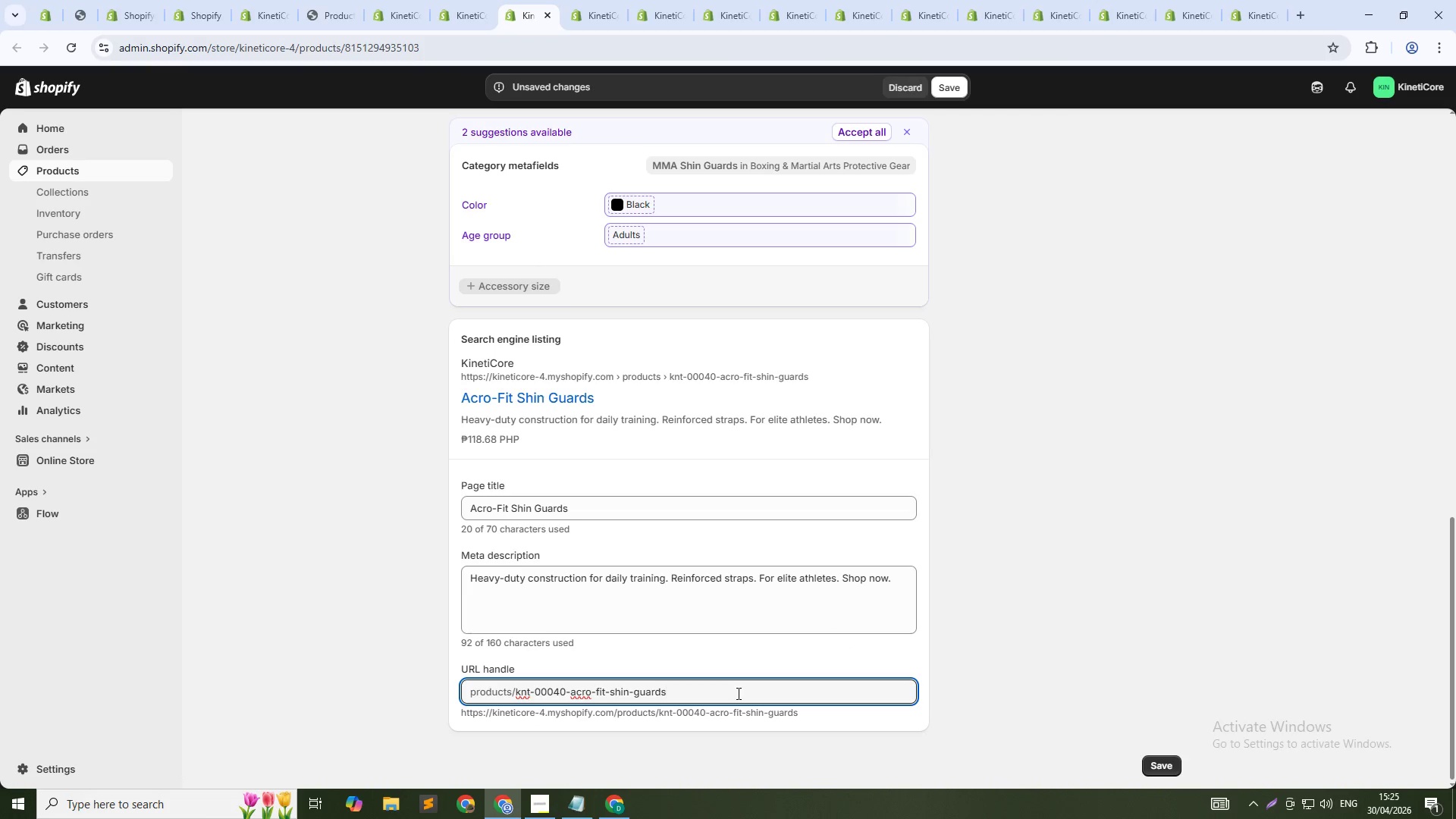 
key(NumpadSubtract)
 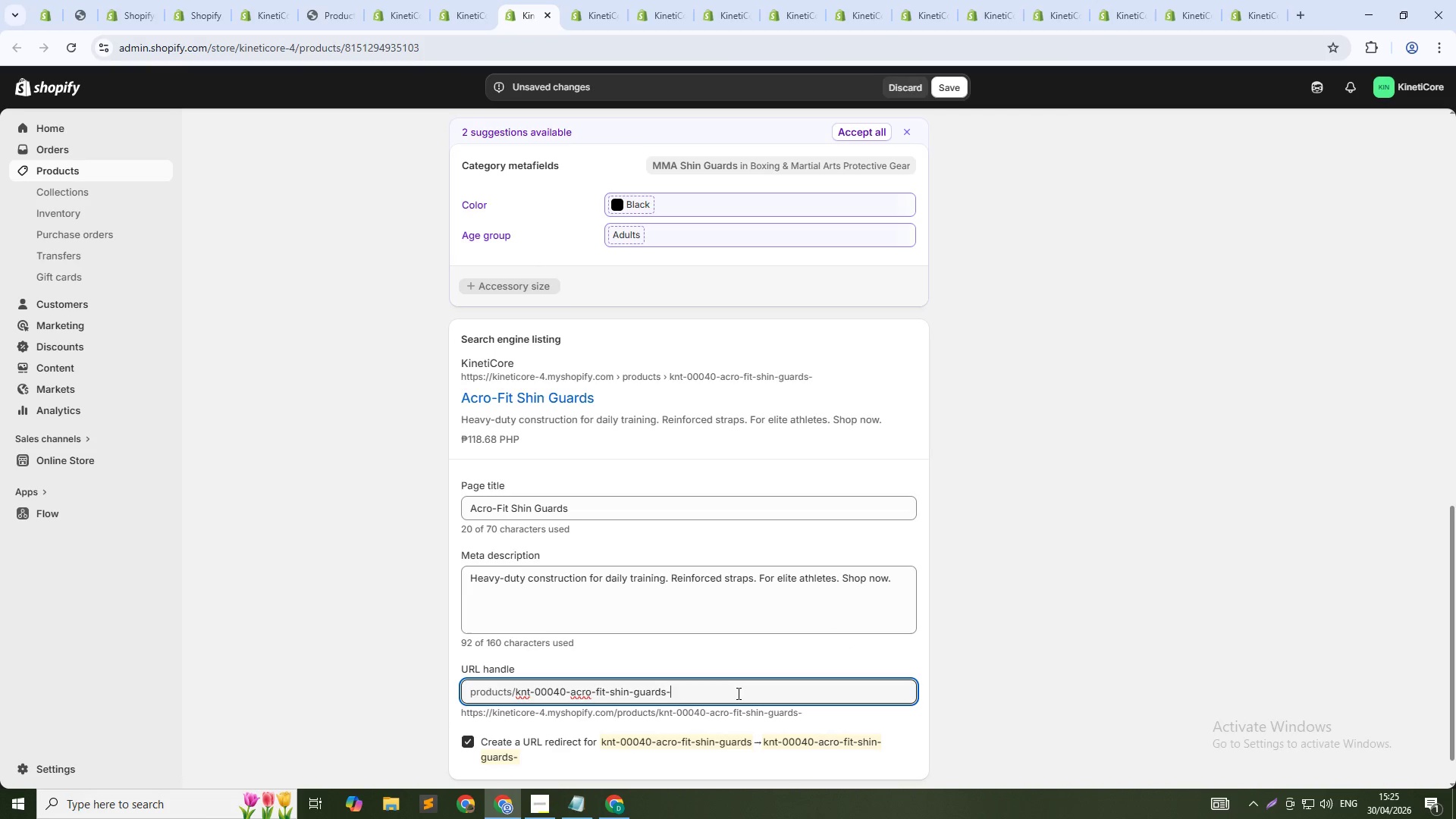 
key(Numpad4)
 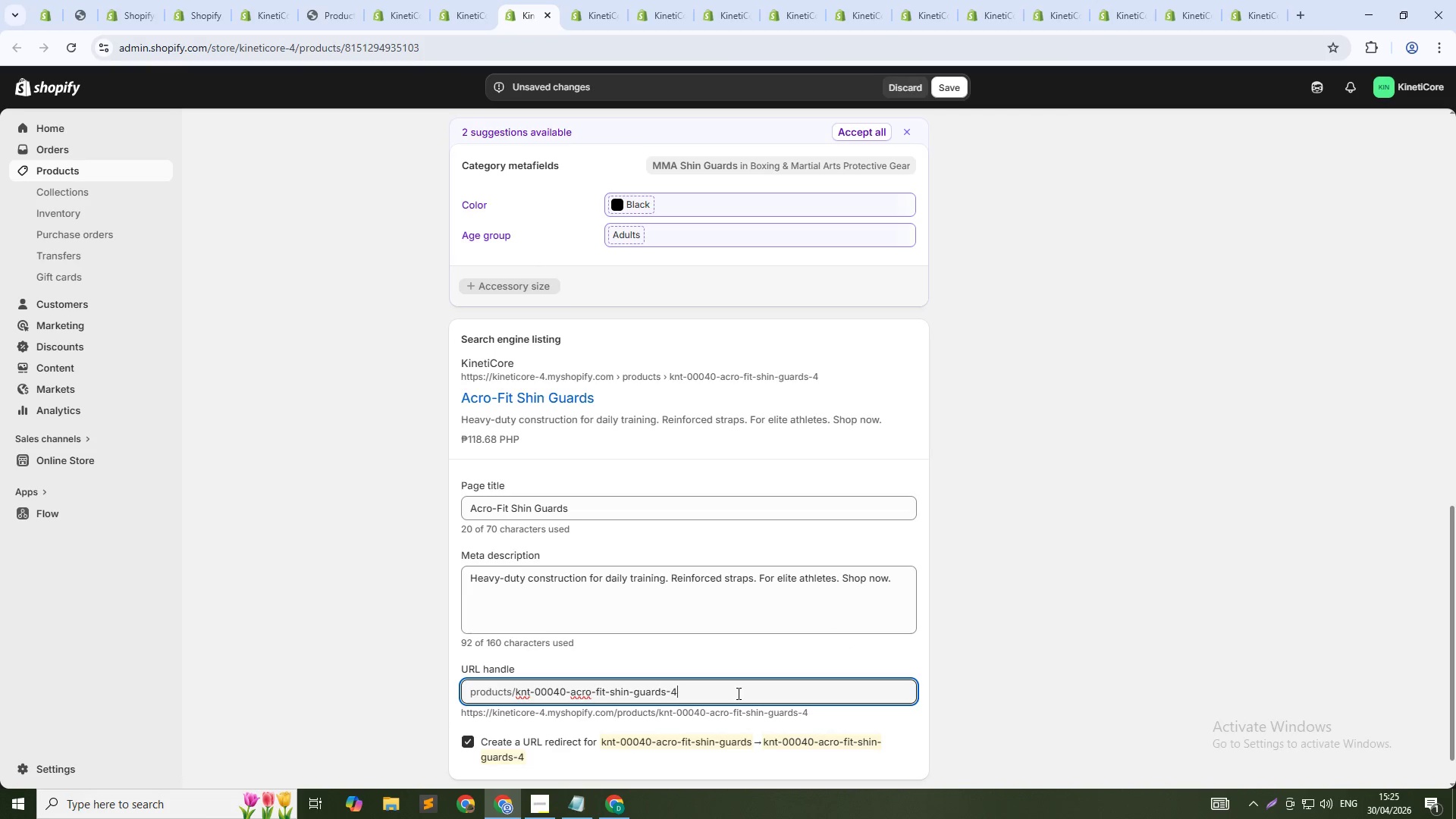 
key(Numpad0)
 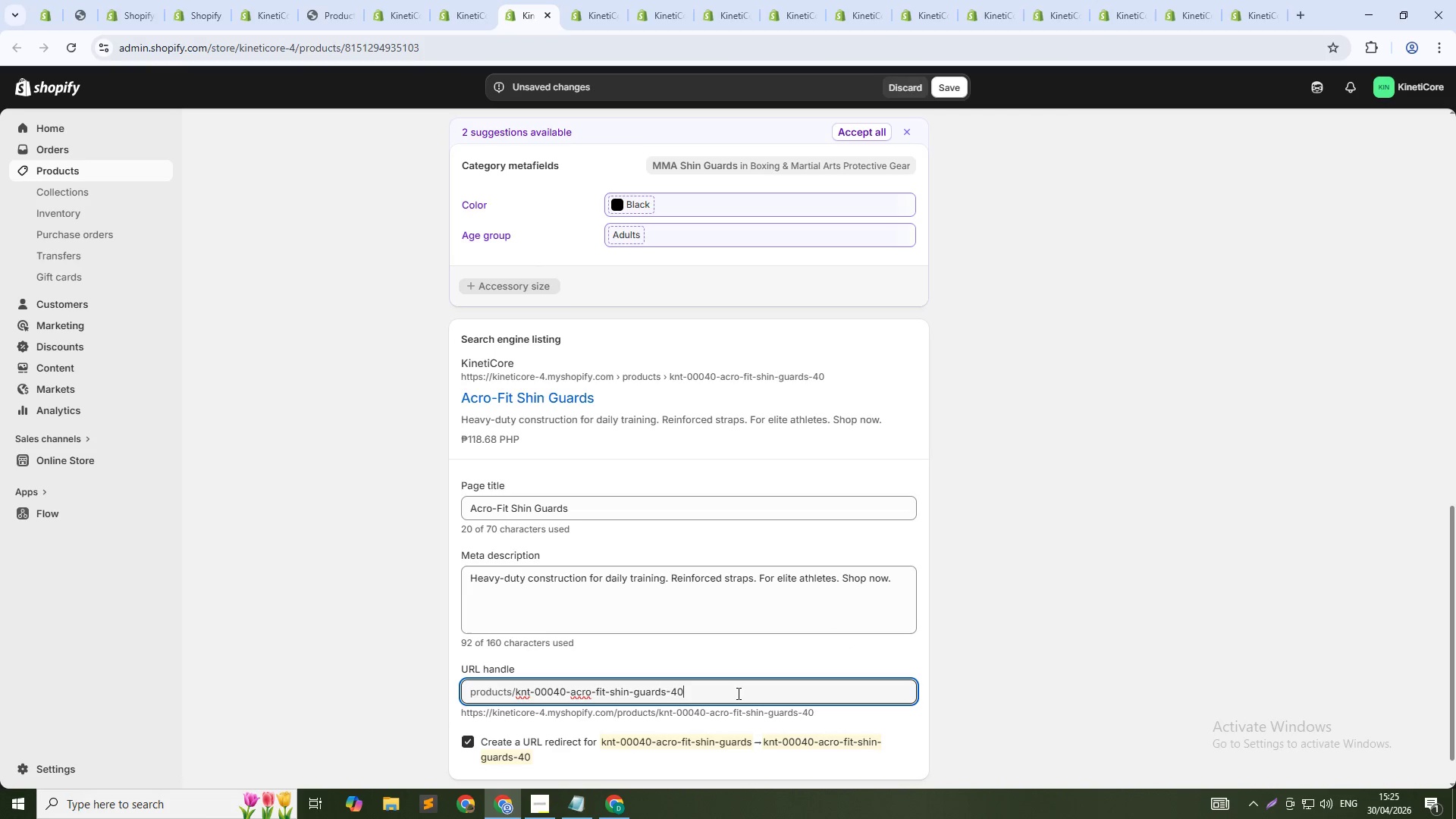 
key(ArrowUp)
 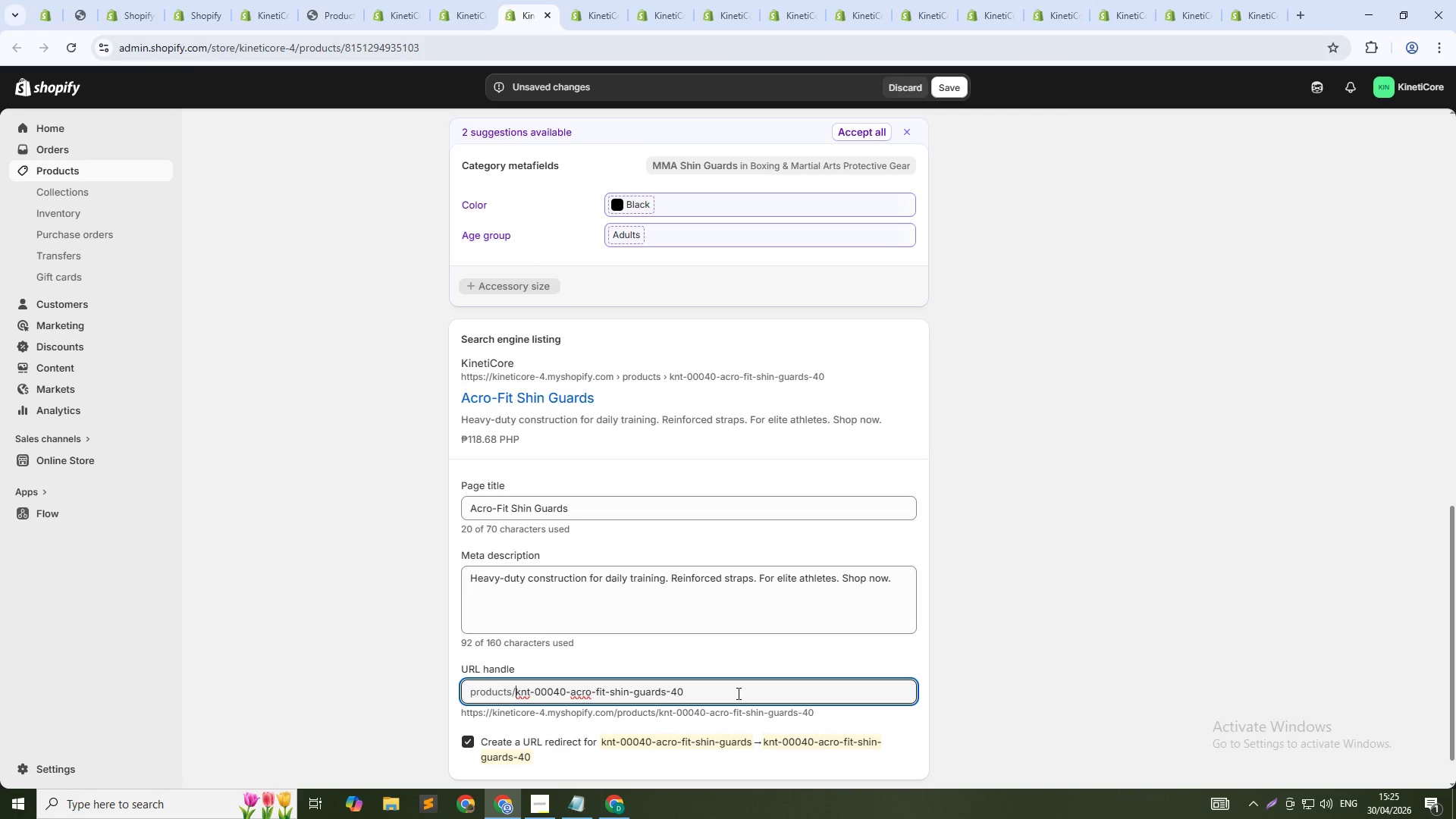 
key(Control+Shift+ArrowRight)
 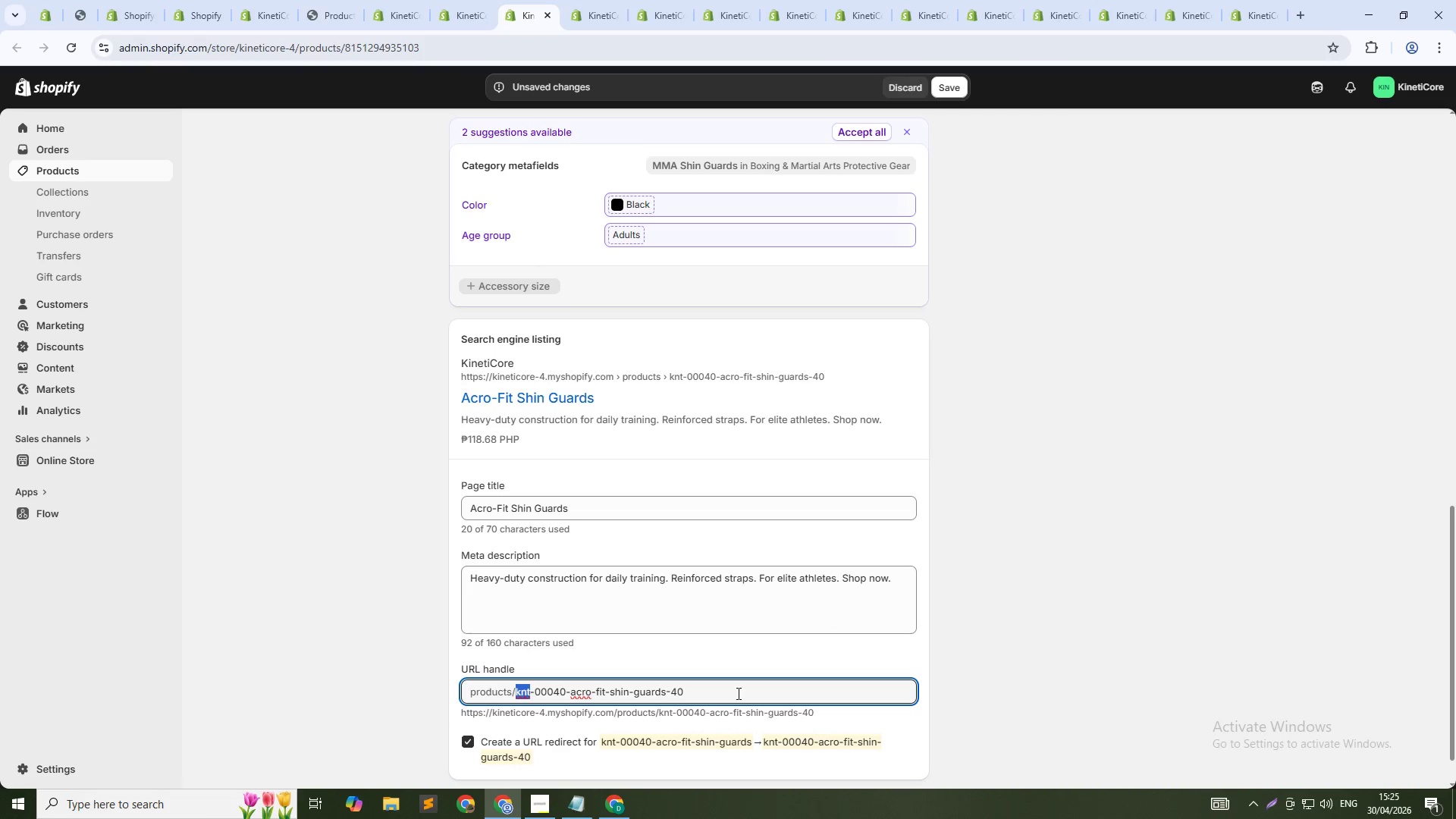 
key(Control+Shift+ArrowRight)
 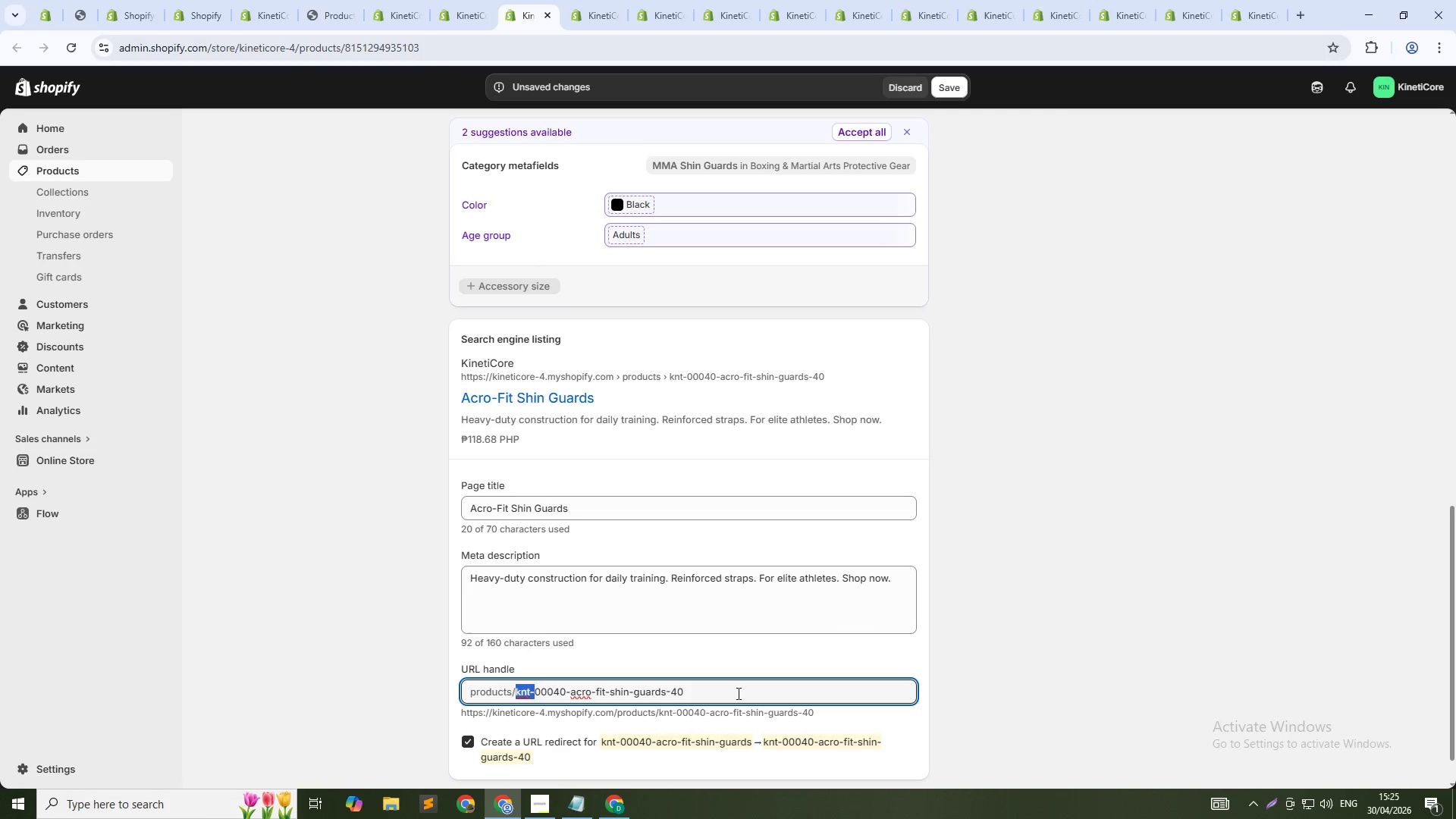 
key(Control+Shift+ArrowRight)
 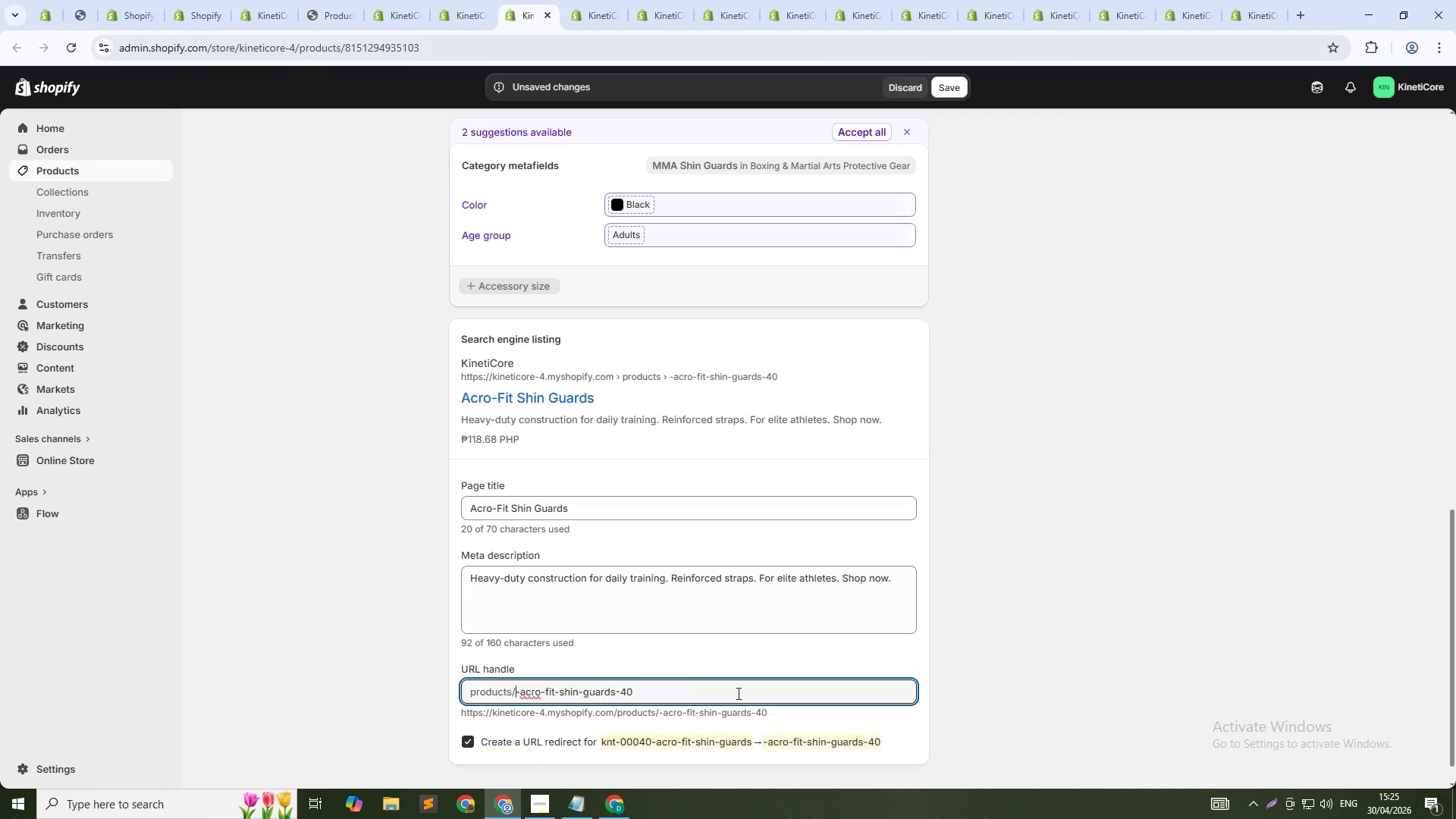 
key(Backspace)
 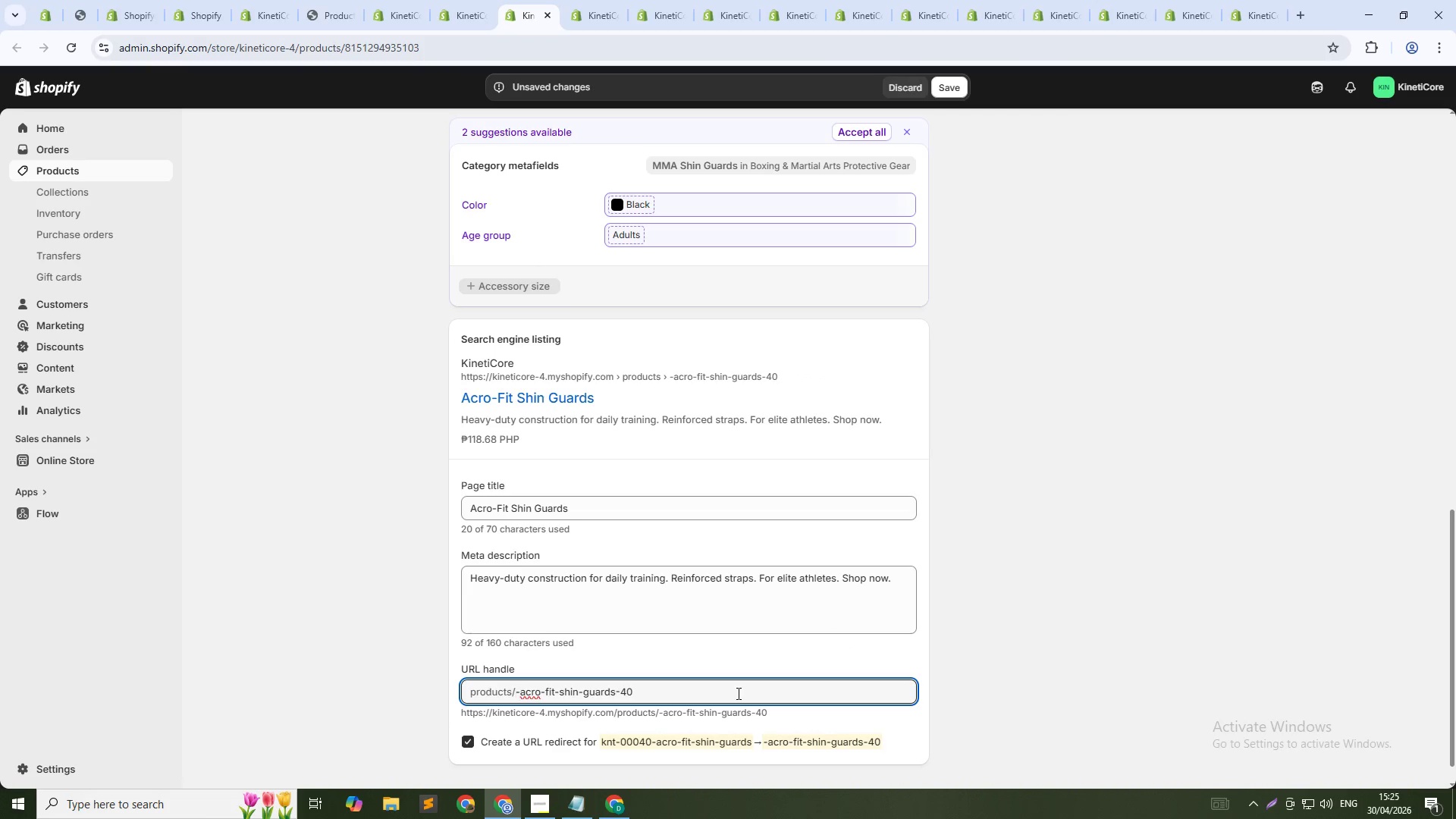 
key(Delete)
 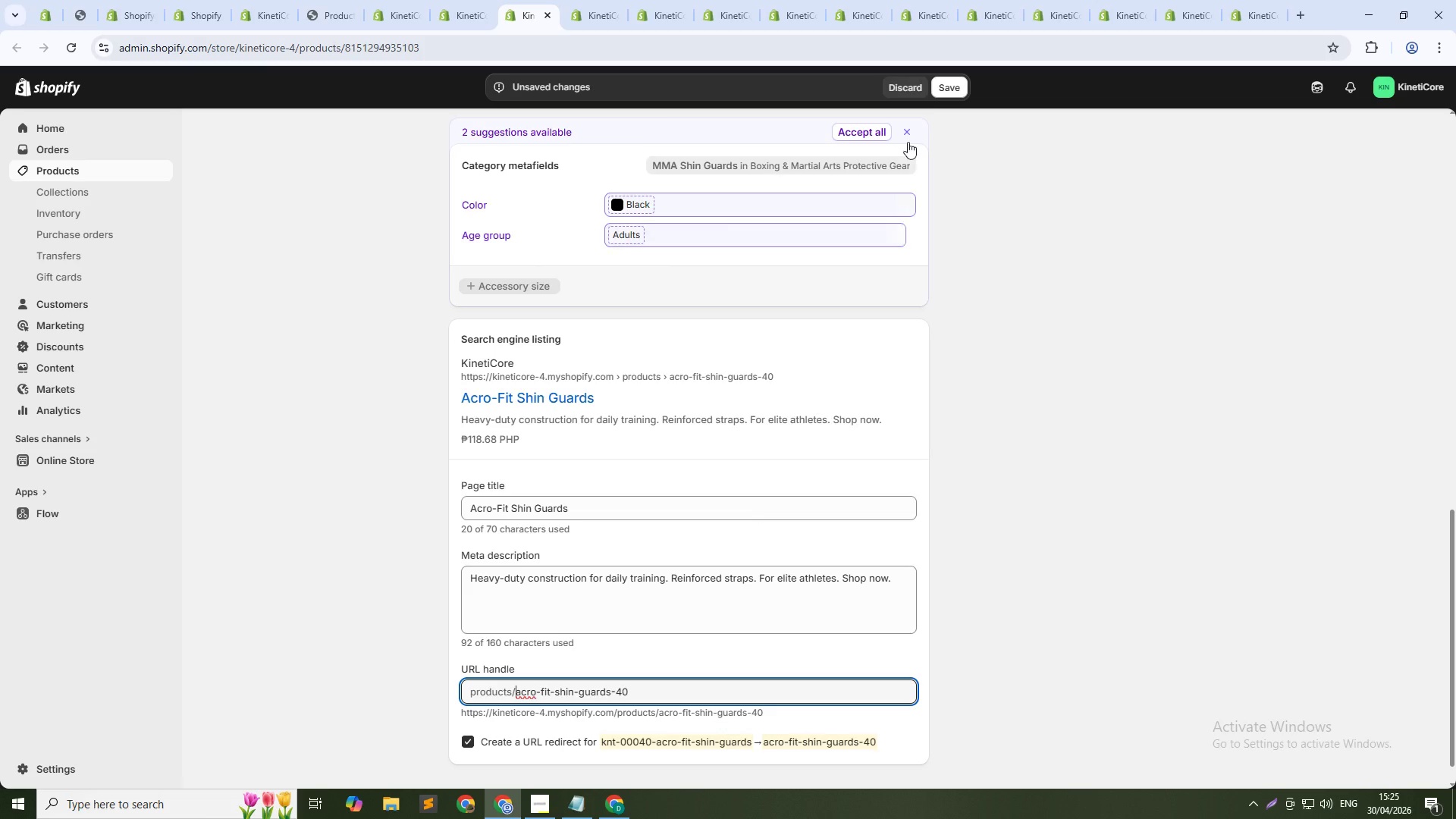 
left_click([952, 90])
 